 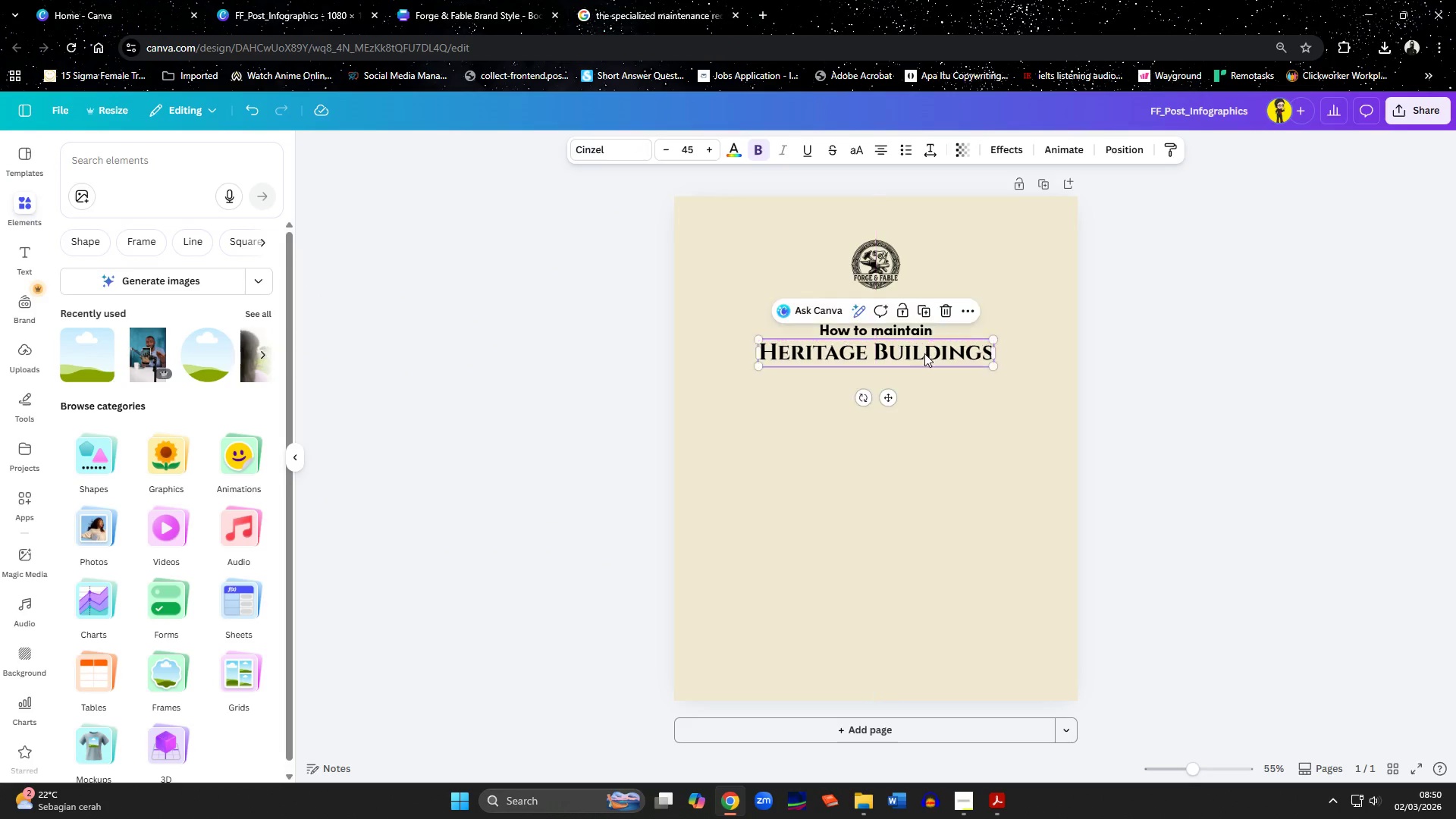 
hold_key(key=ShiftLeft, duration=1.02)
left_click([922, 334])
 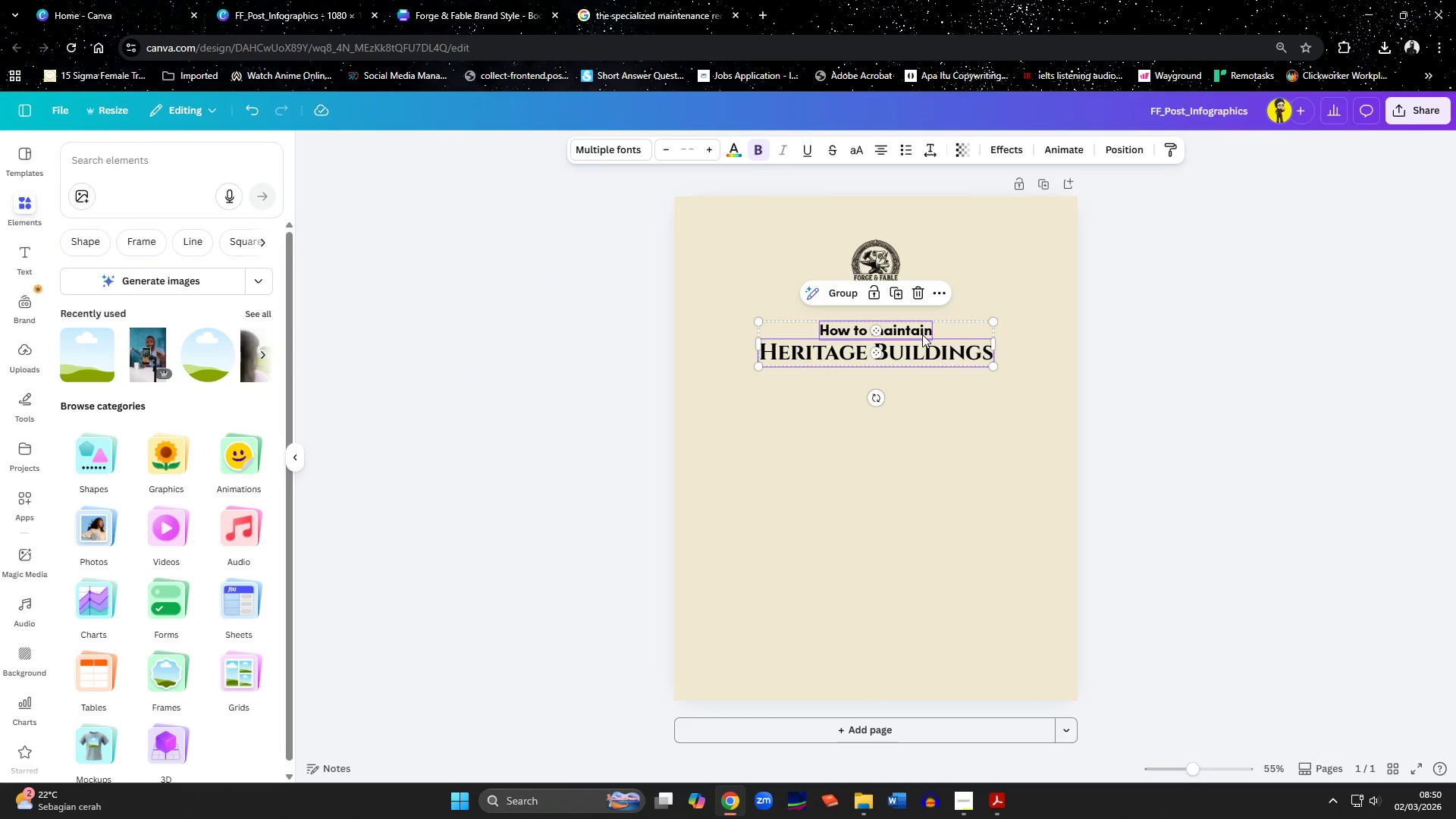 
key(ArrowUp)
 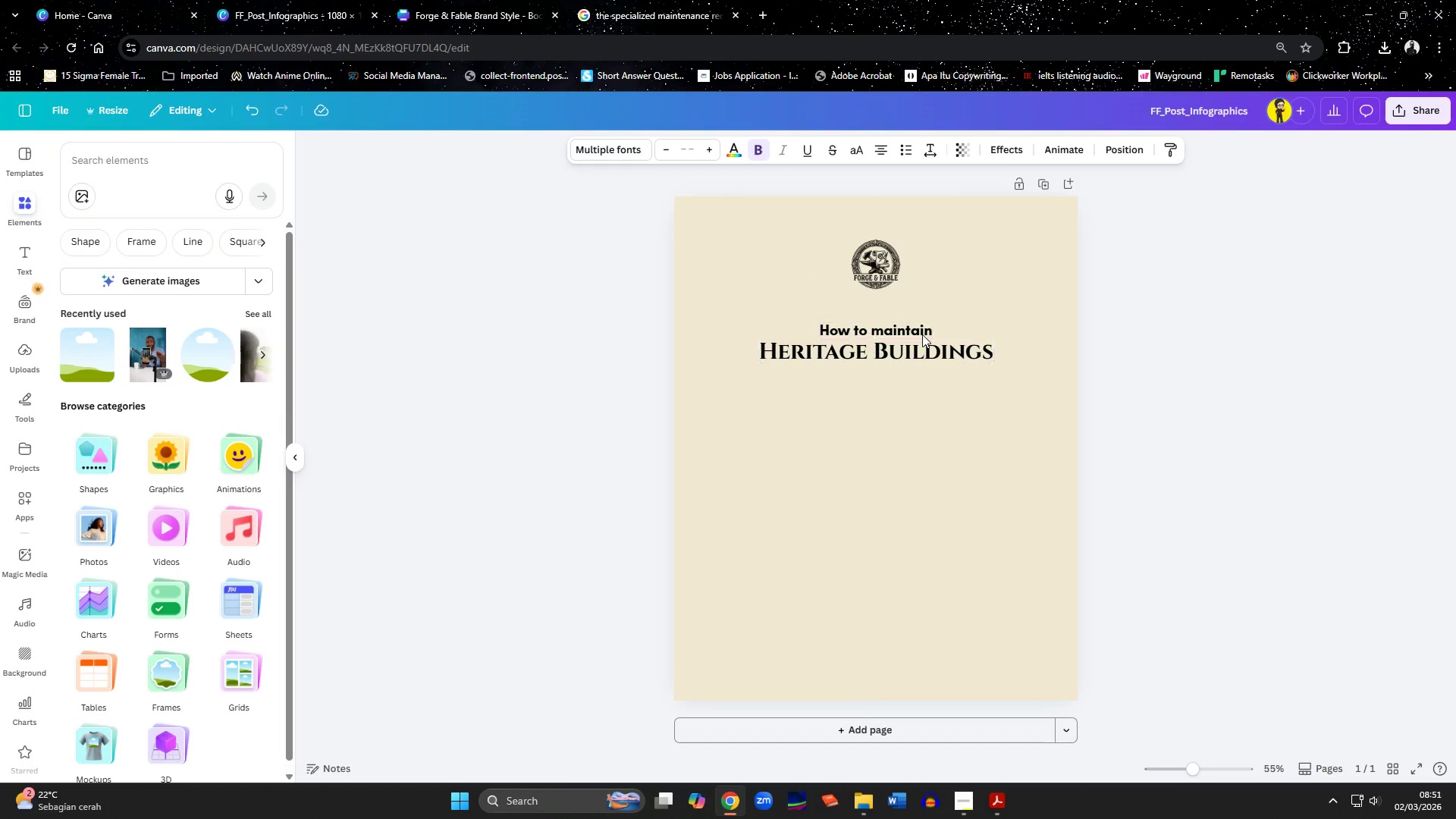 
key(ArrowUp)
 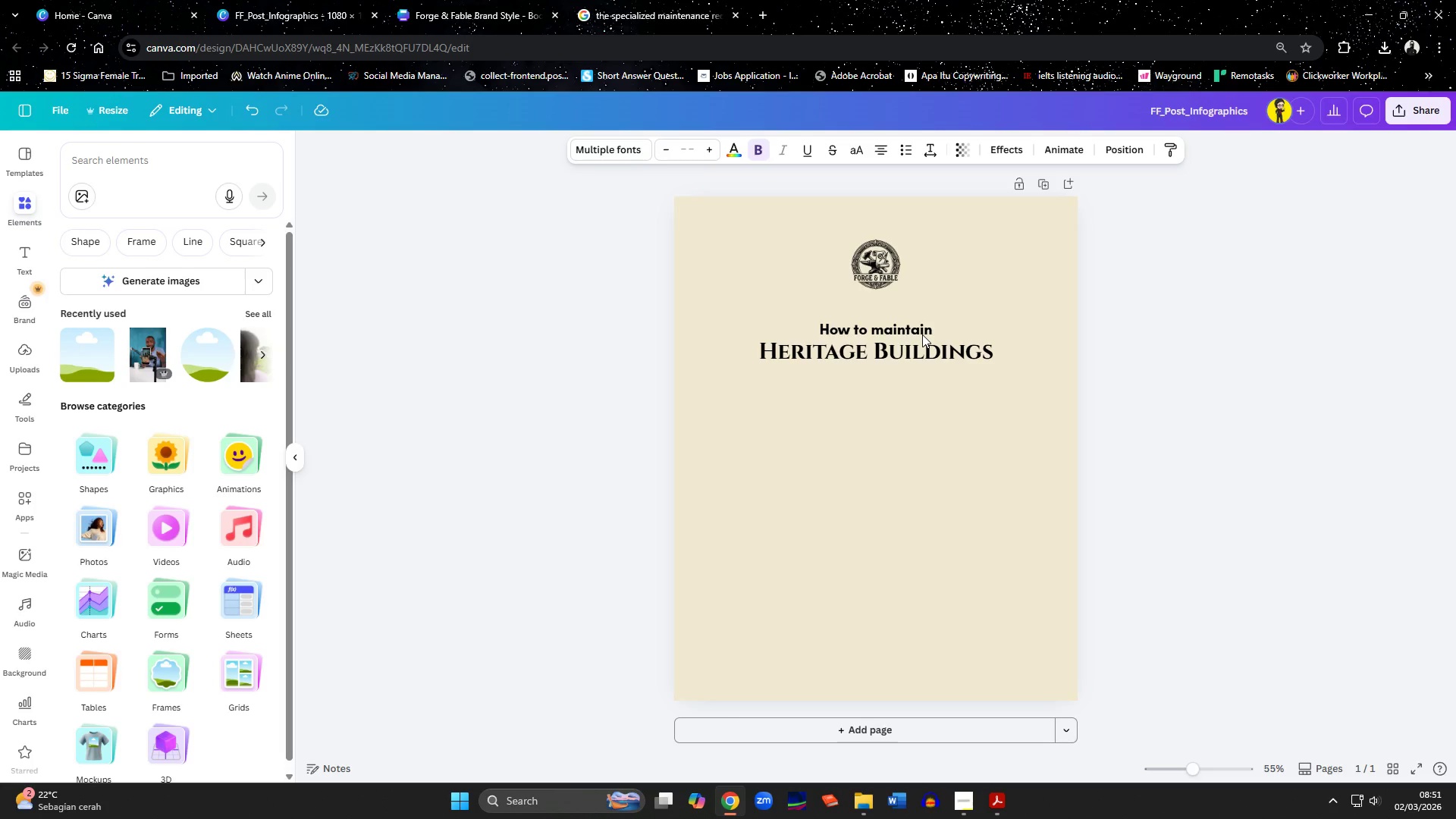 
hold_key(key=ArrowUp, duration=1.5)
 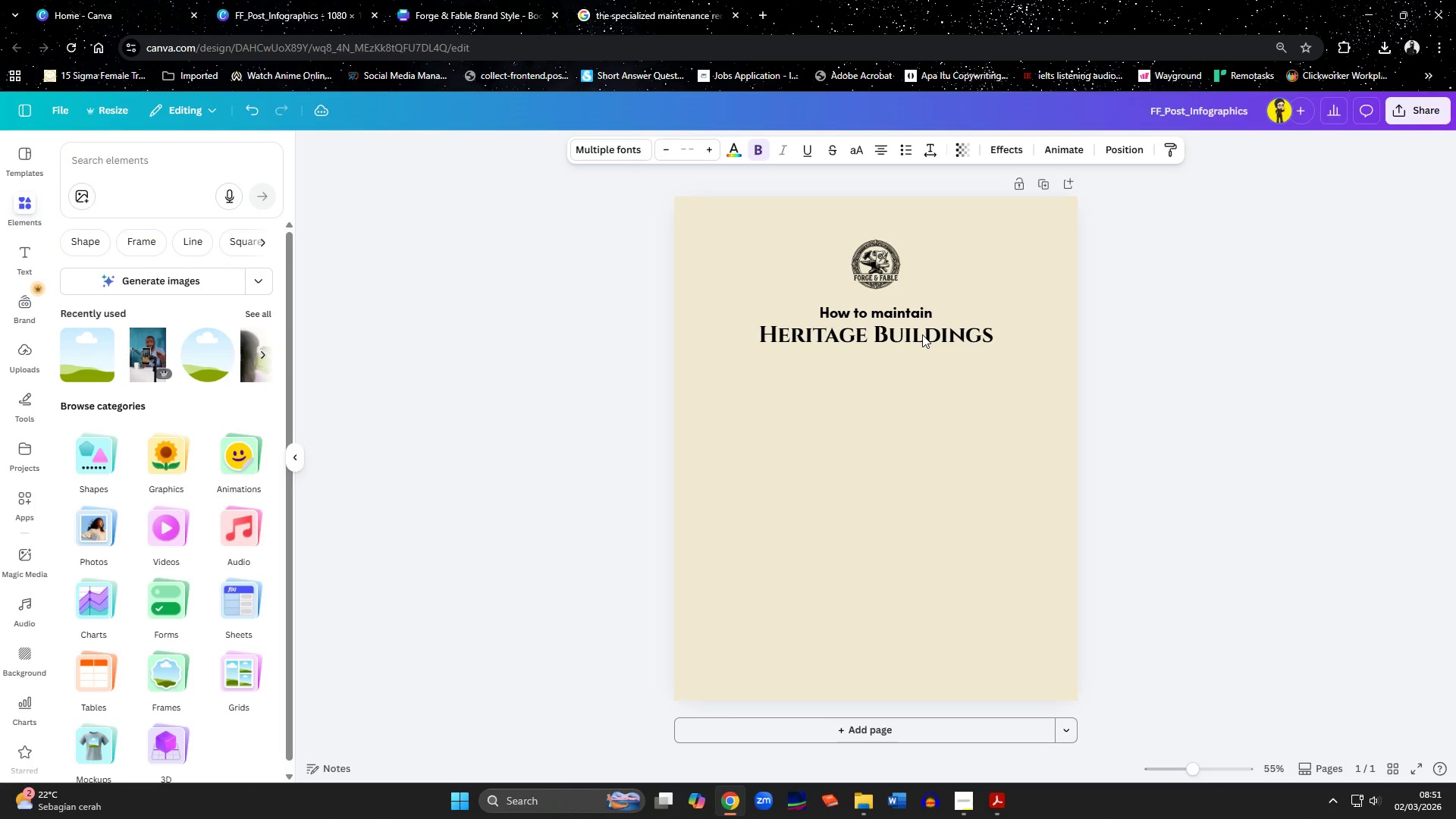 
hold_key(key=ArrowUp, duration=0.94)
 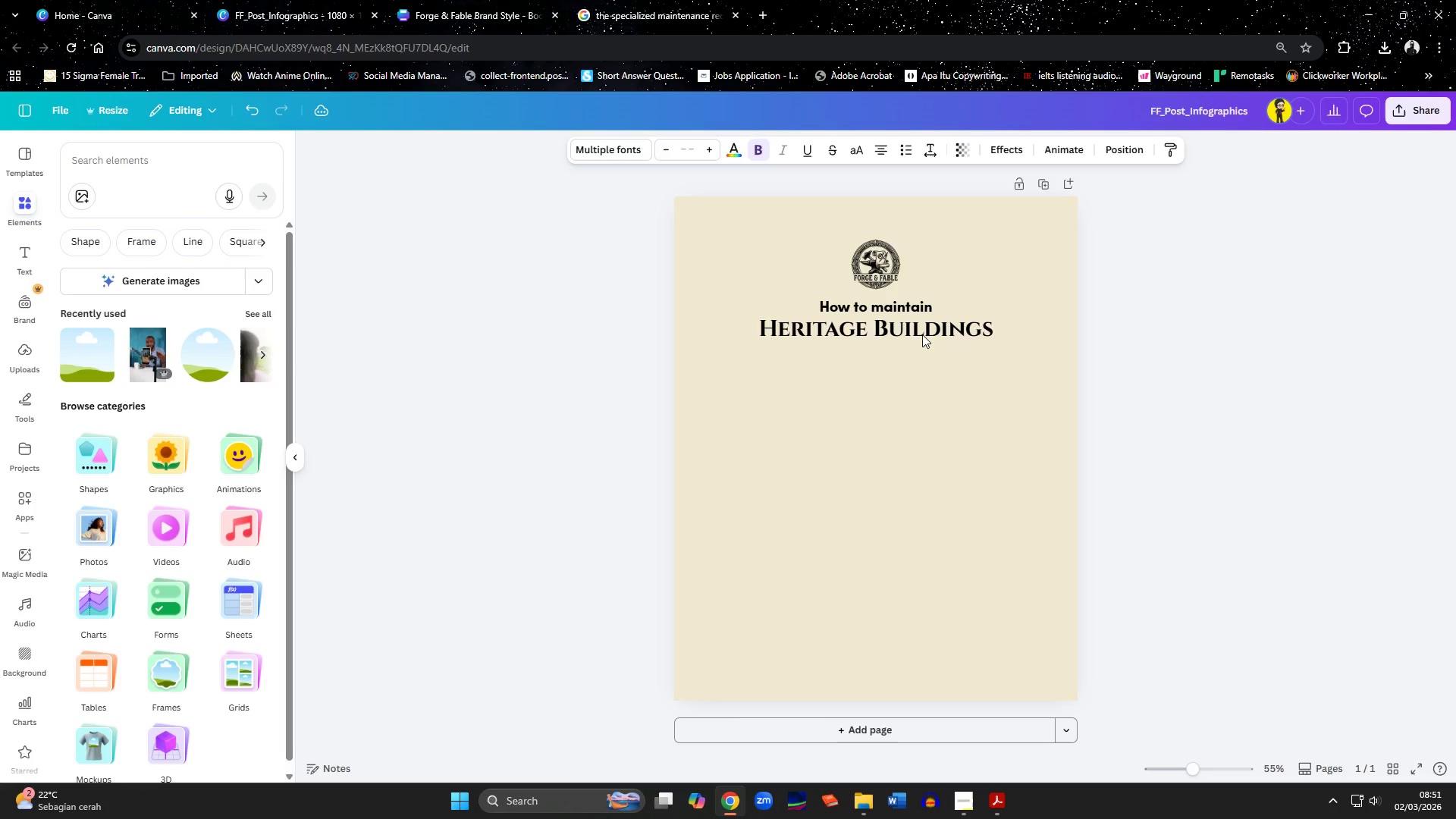 
key(ArrowUp)
 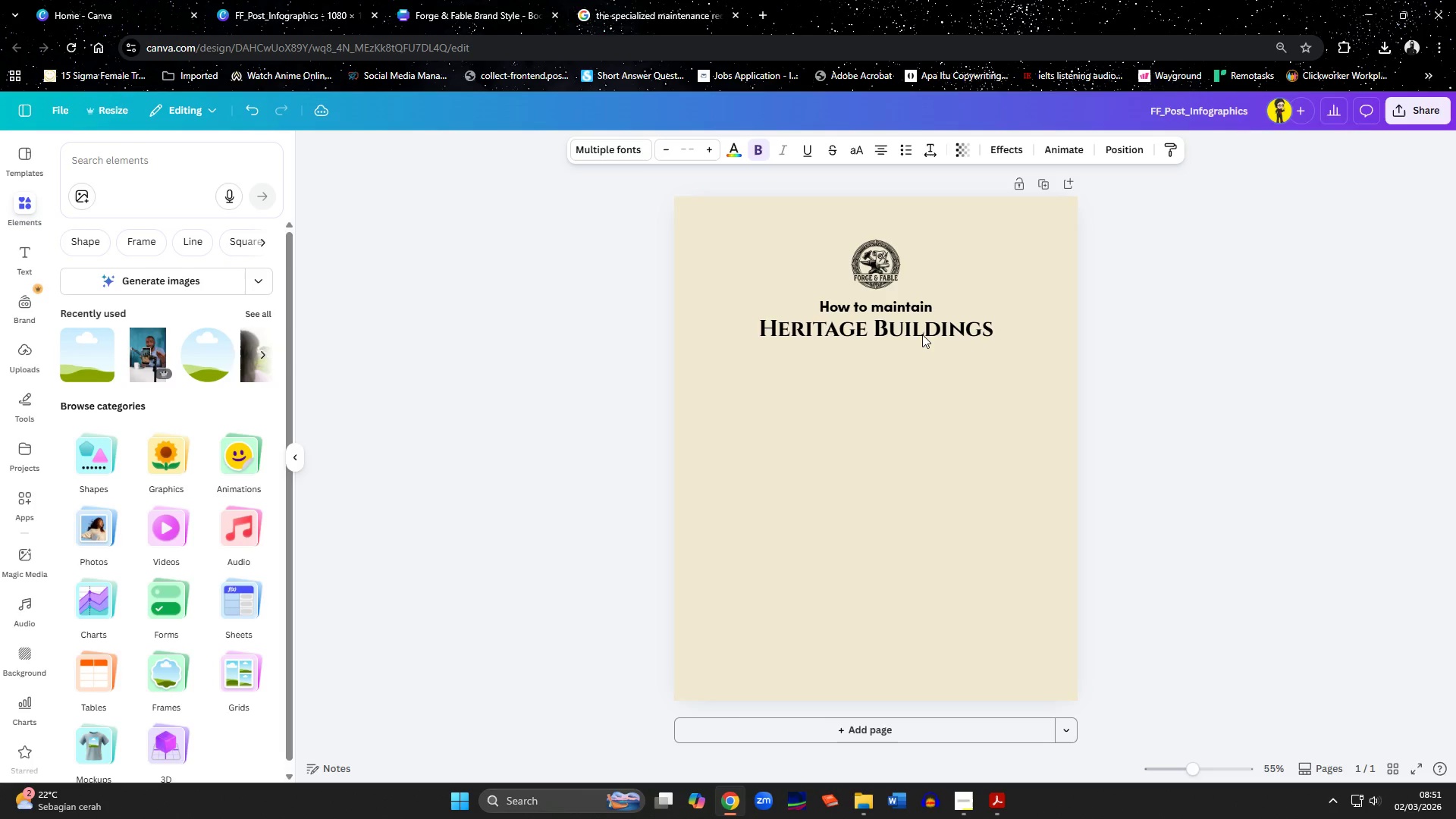 
key(ArrowUp)
 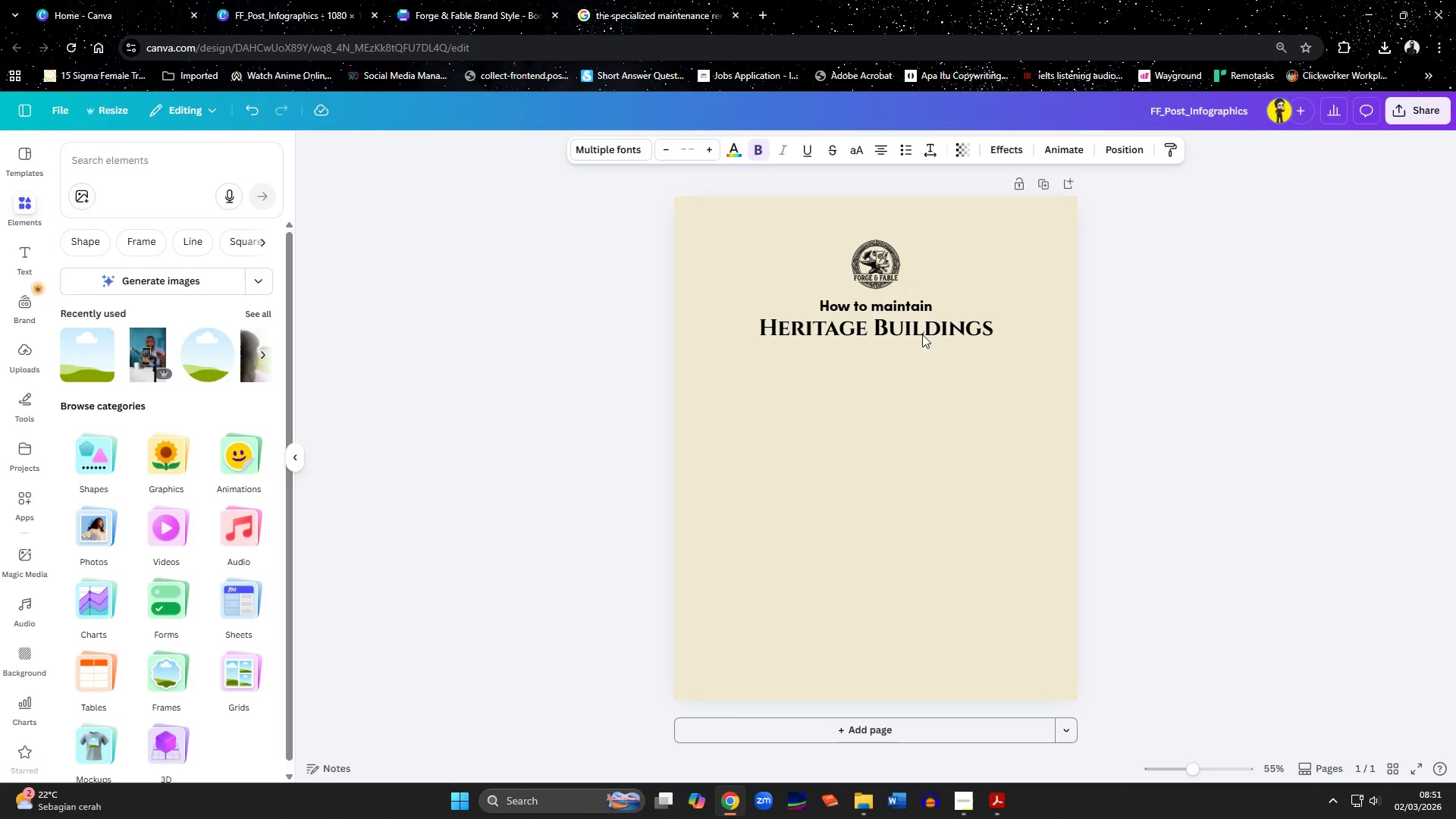 
key(ArrowUp)
 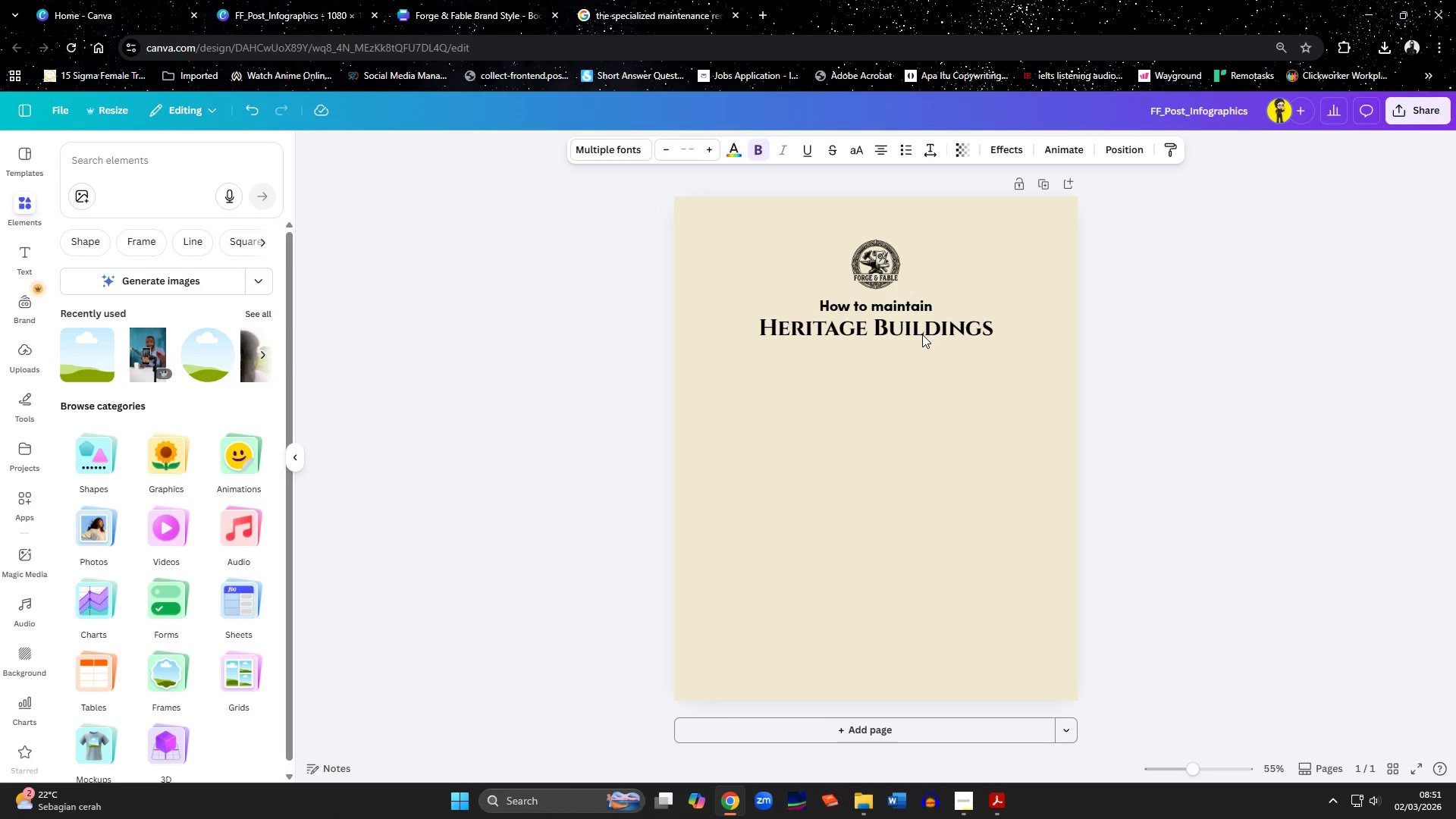 
key(ArrowUp)
 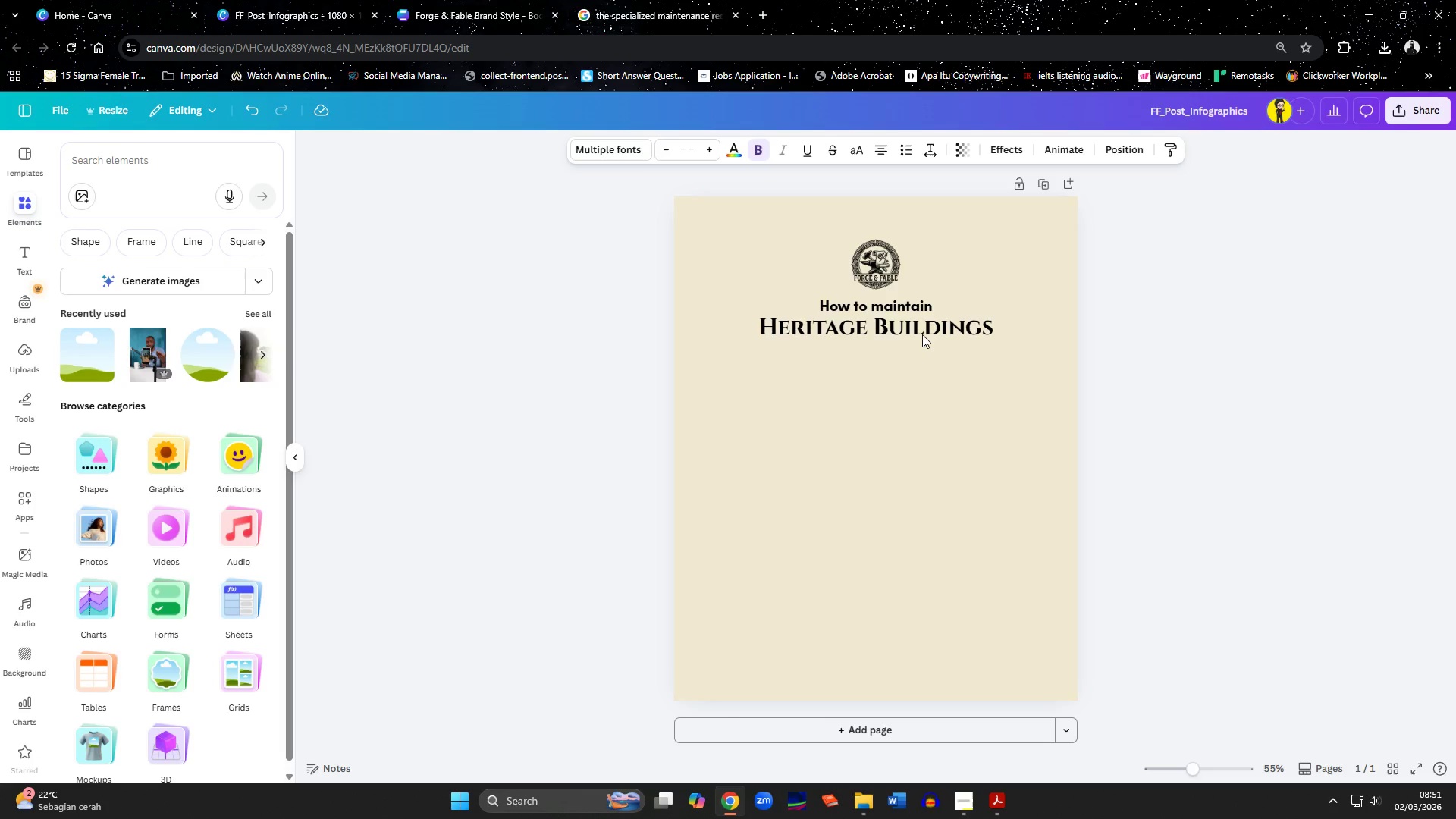 
key(ArrowUp)
 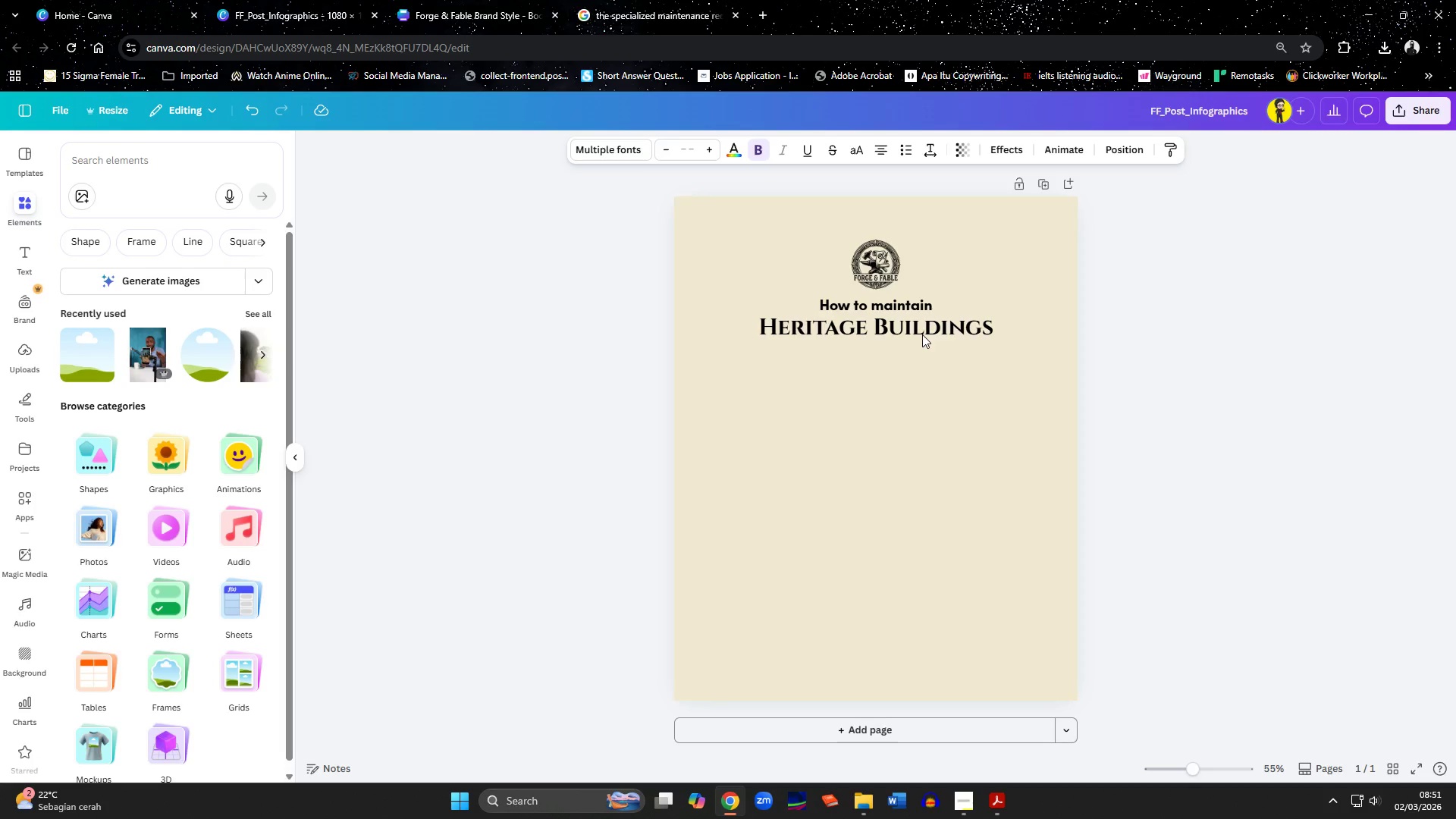 
left_click([925, 454])
 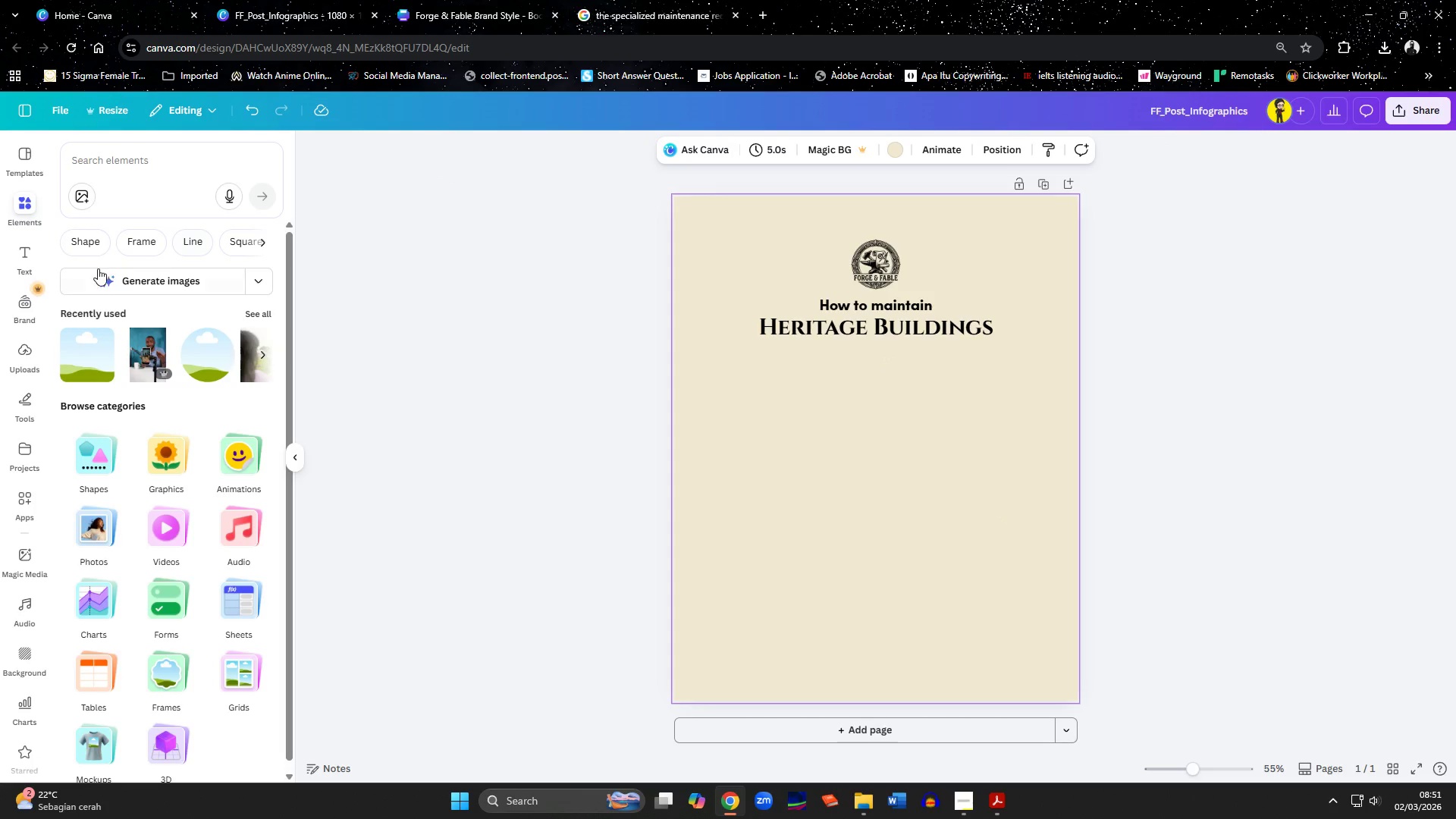 
wait(6.17)
 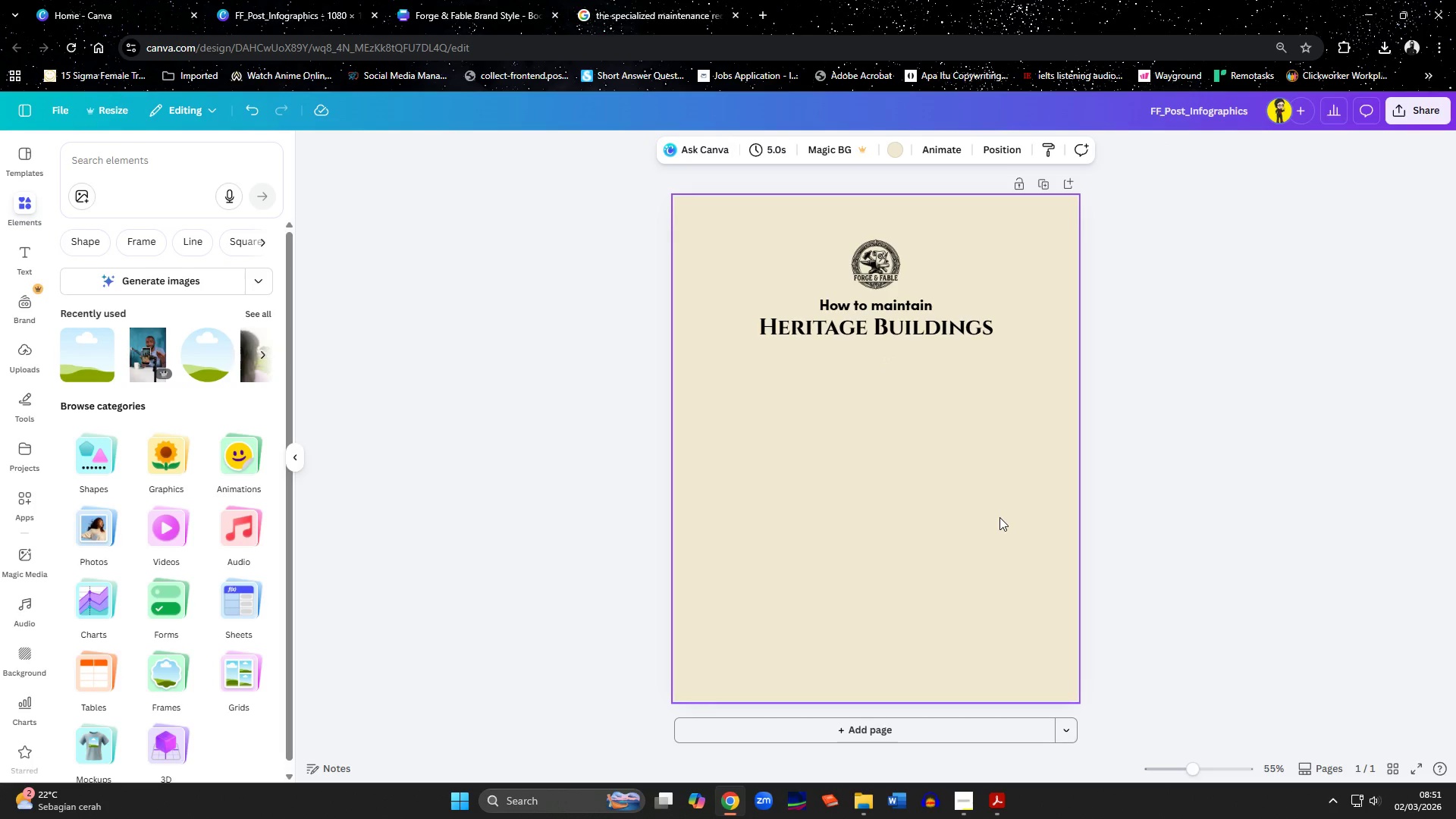 
left_click([91, 240])
 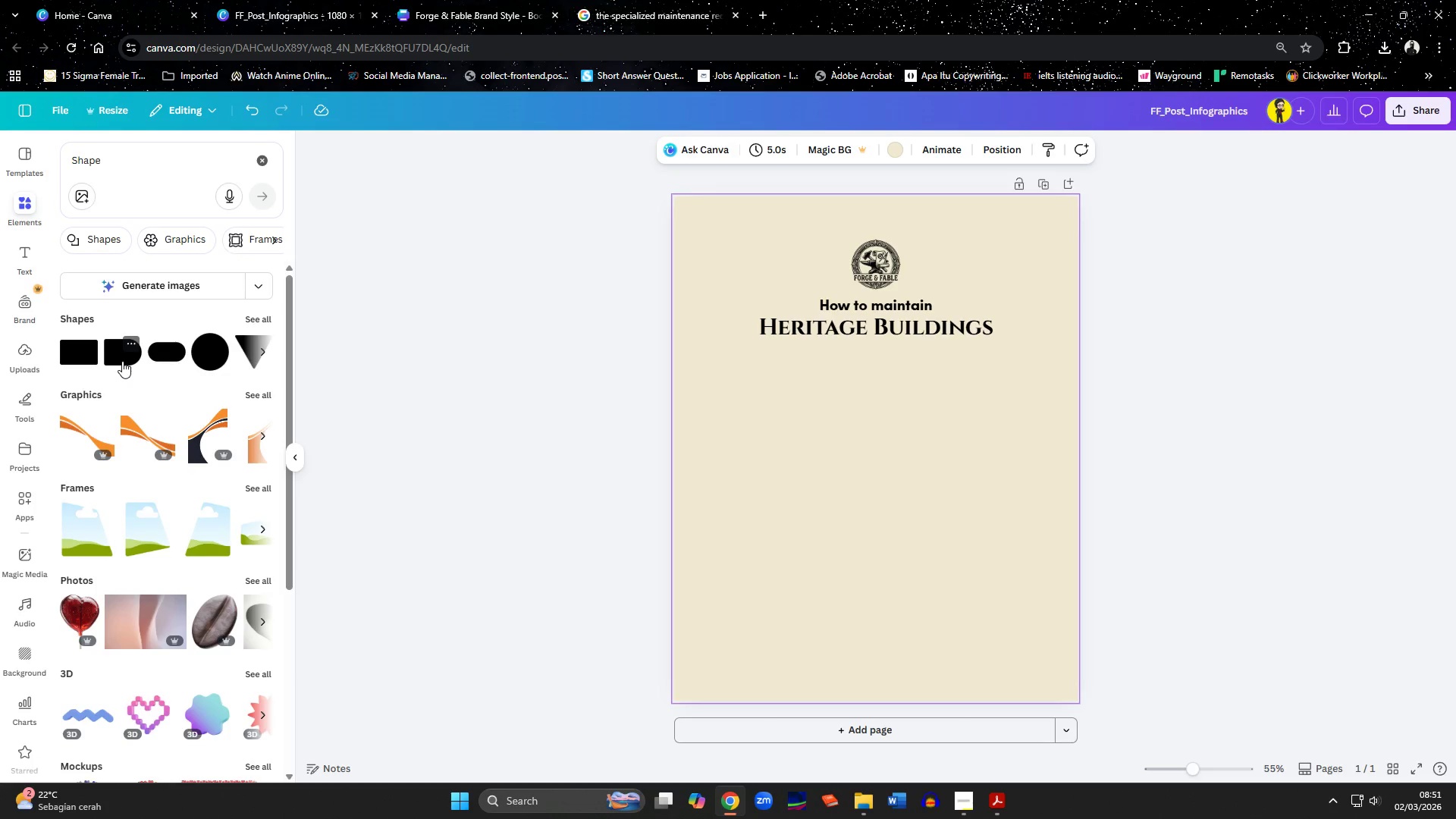 
wait(7.52)
 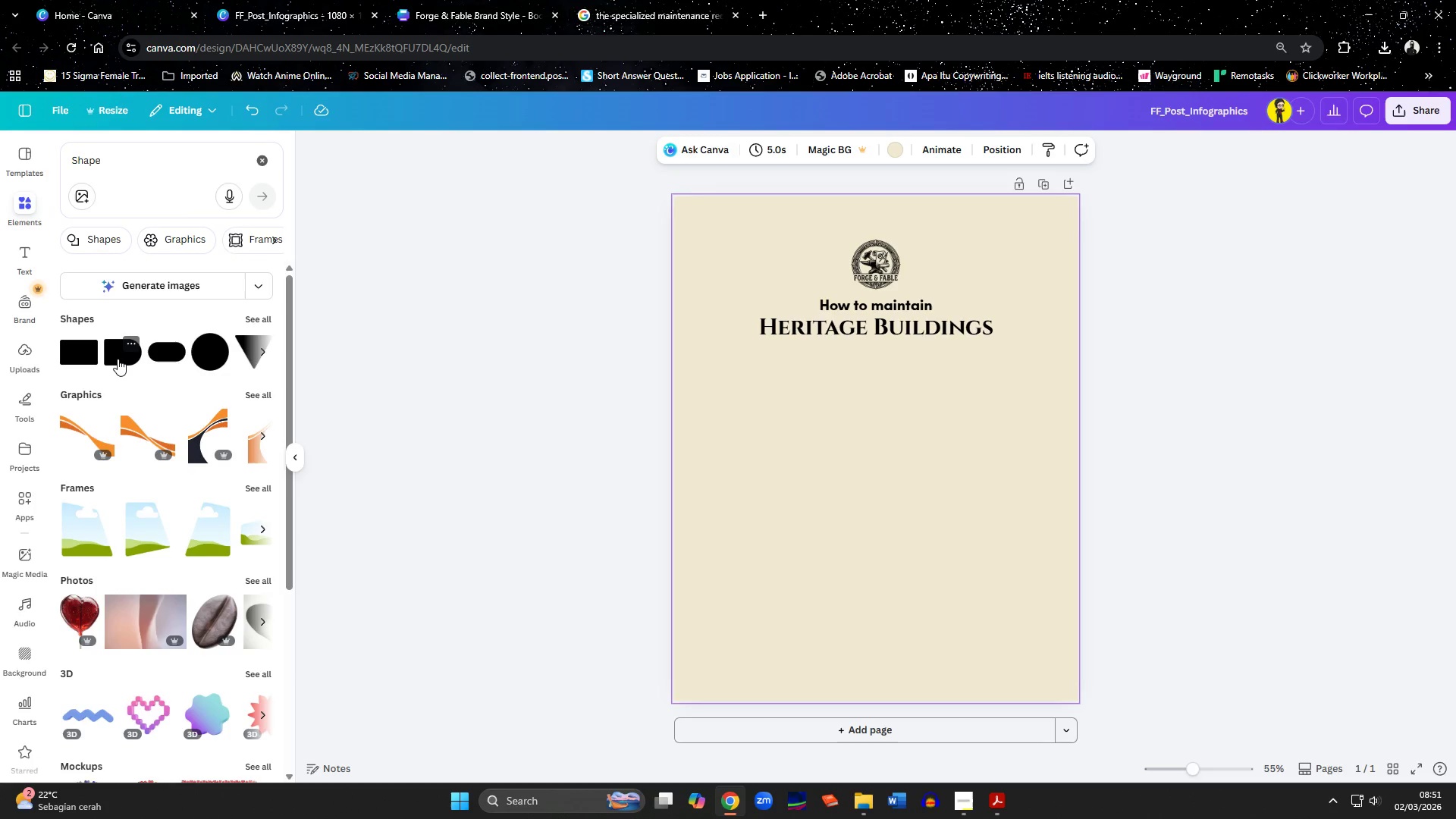 
left_click([74, 361])
 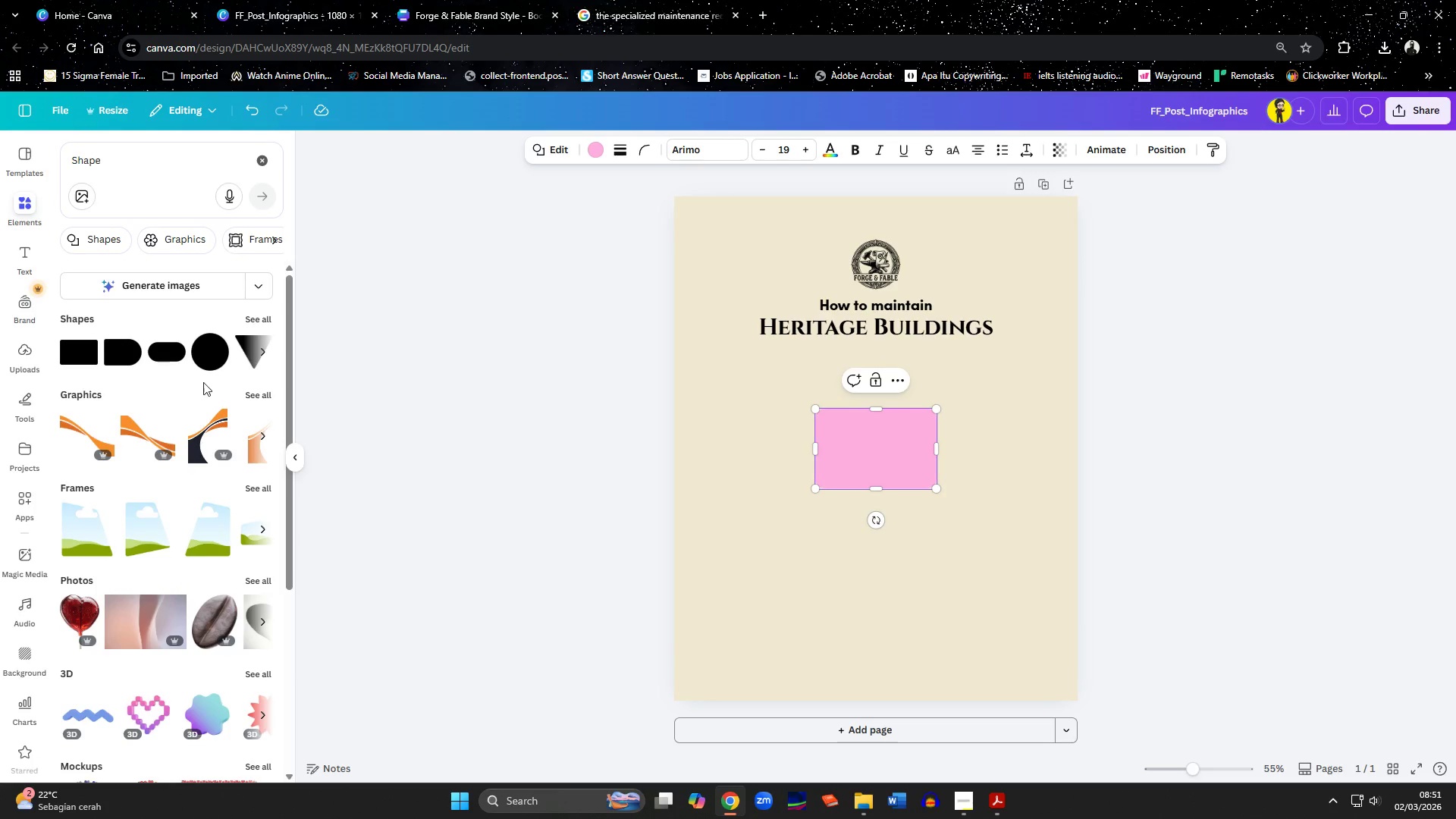 
left_click([200, 365])
 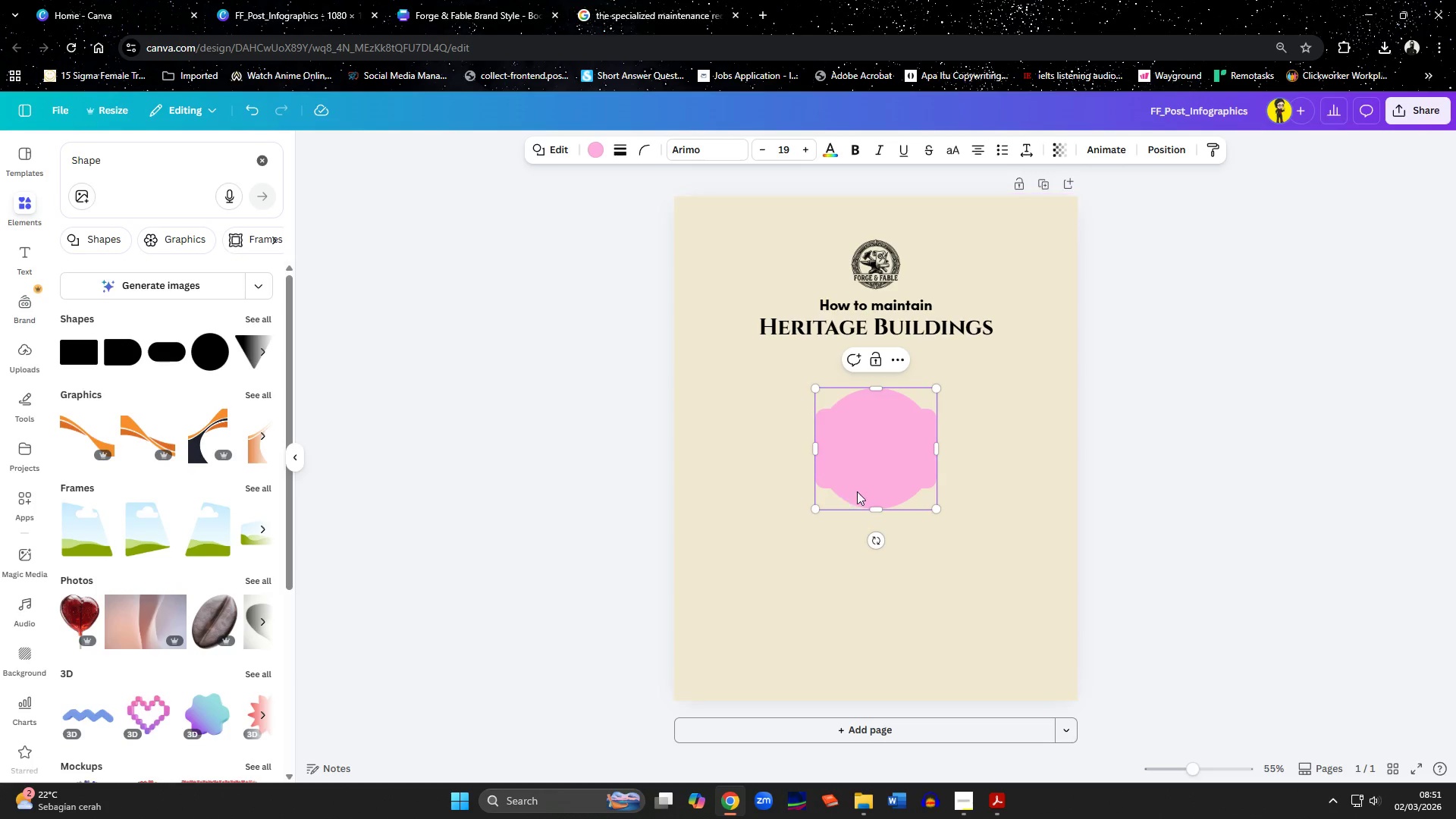 
left_click_drag(start_coordinate=[862, 487], to_coordinate=[783, 482])
 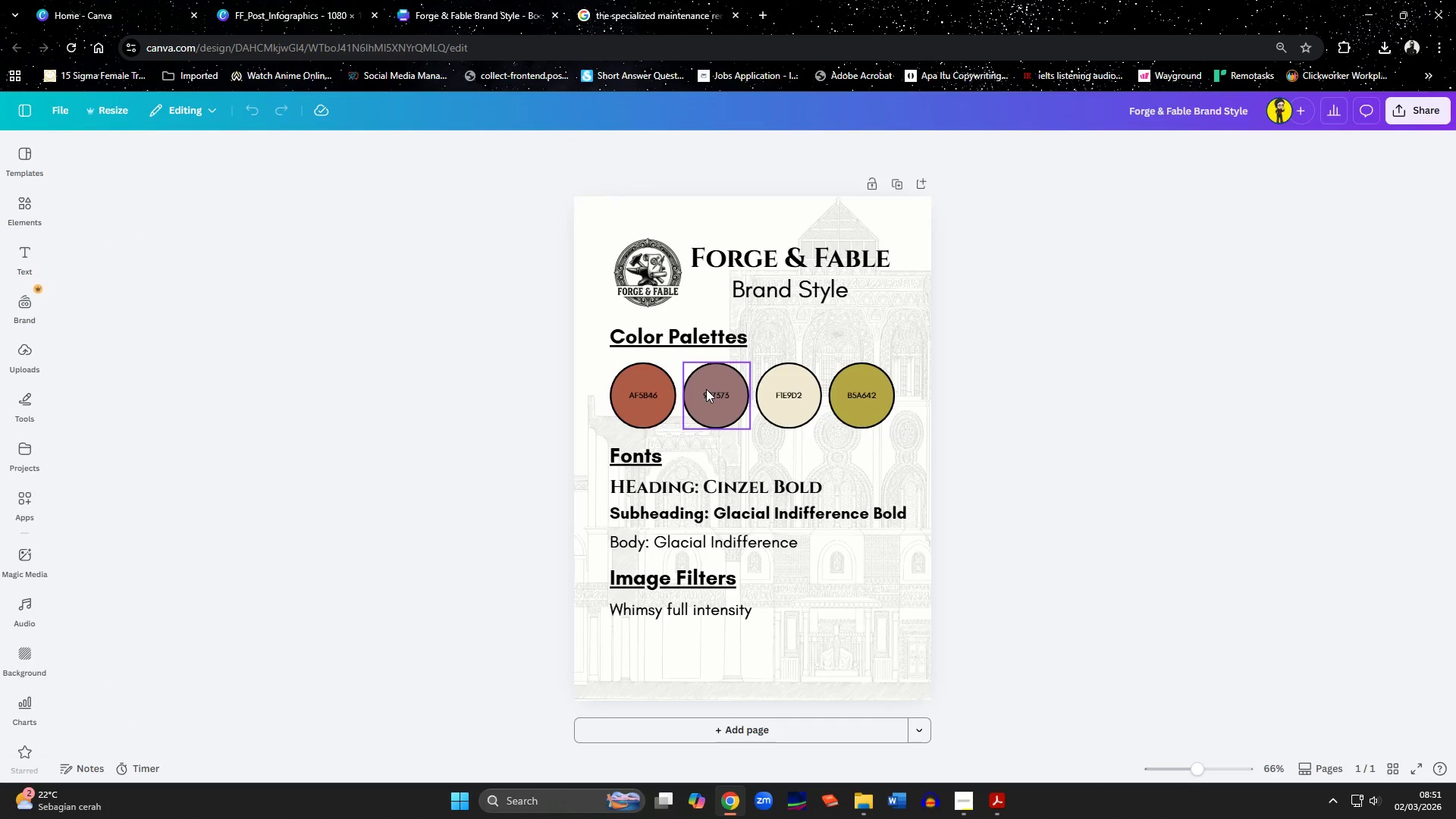 
wait(5.98)
 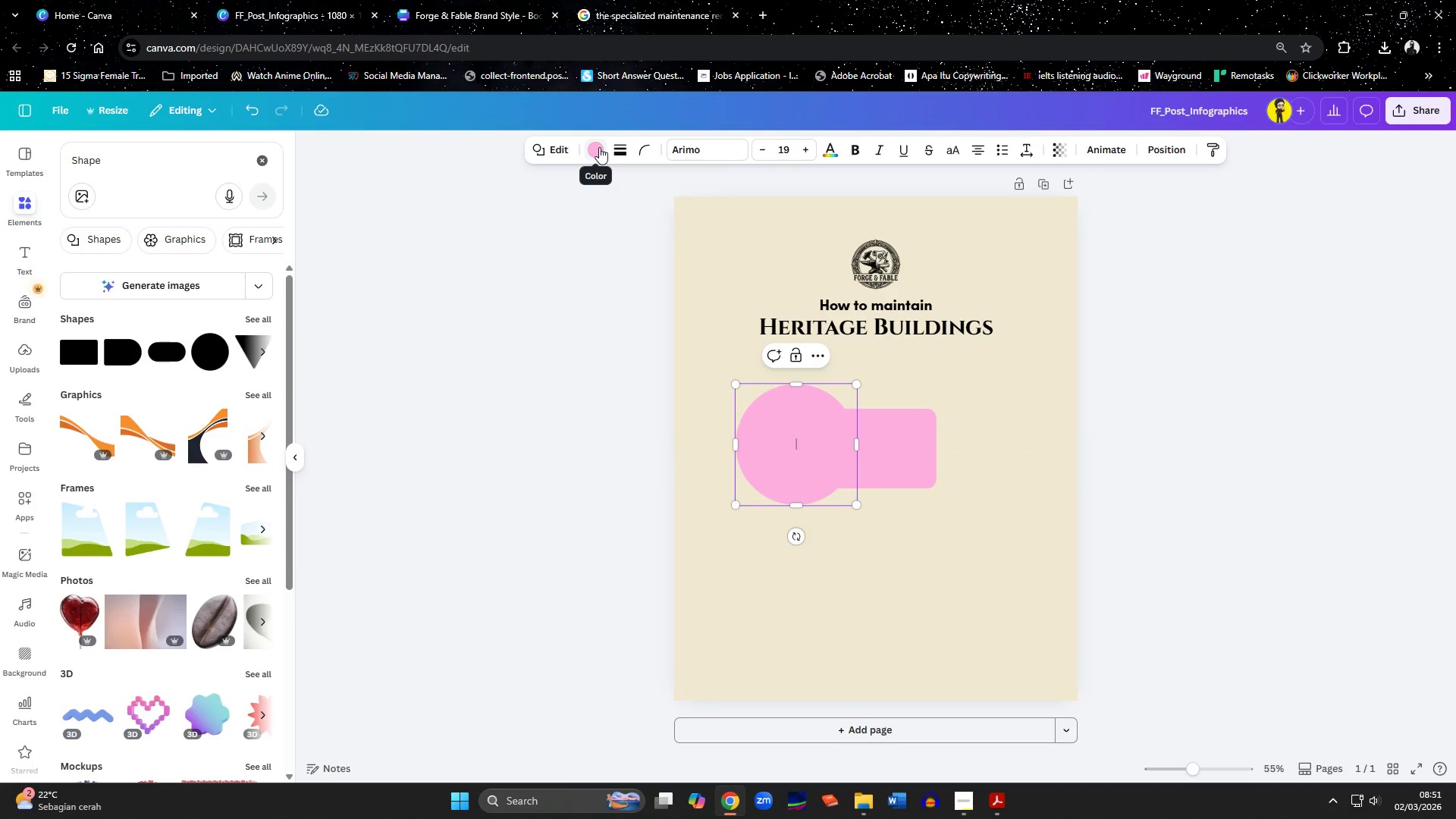 
double_click([862, 398])
 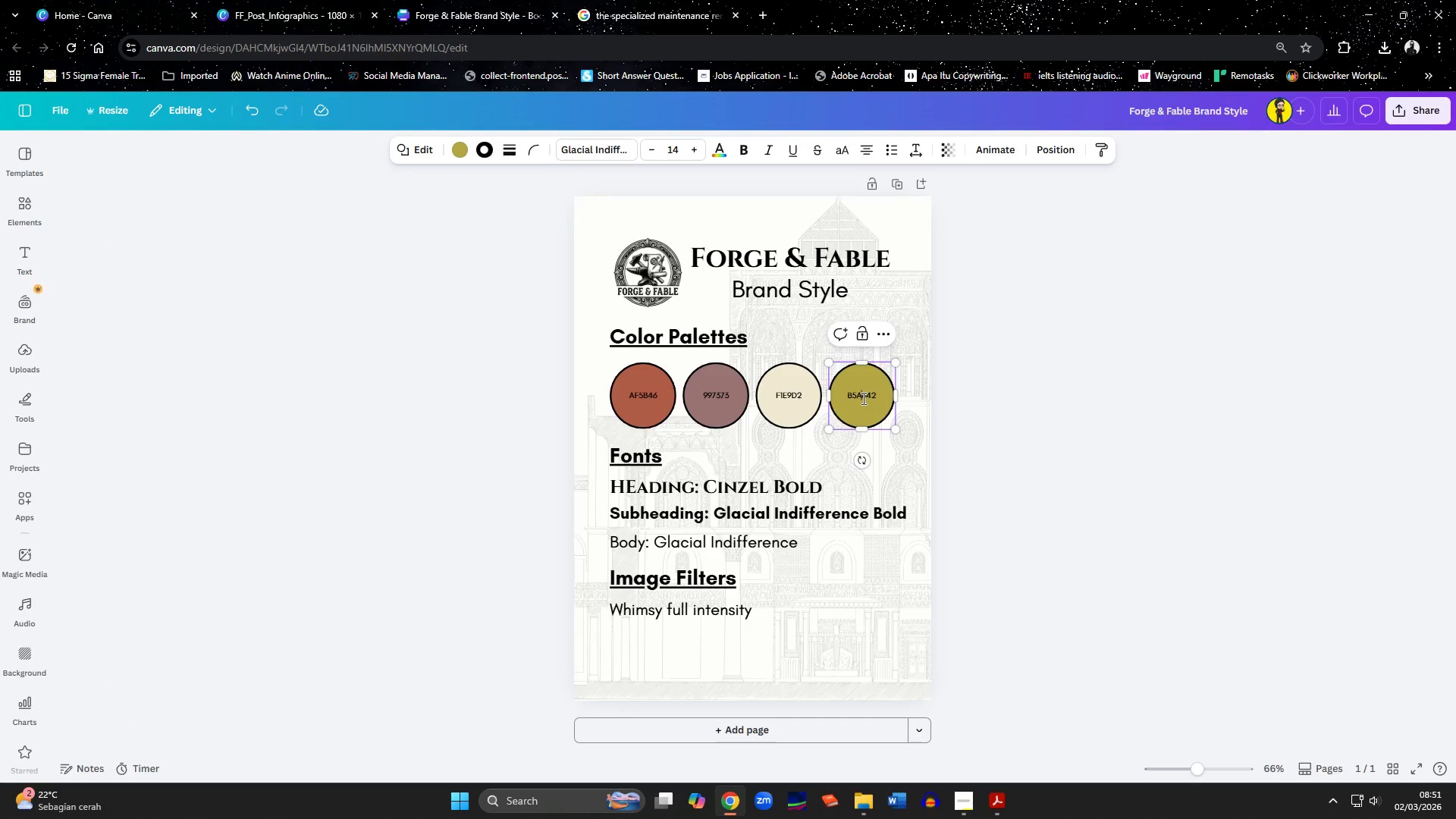 
key(Control+A)
 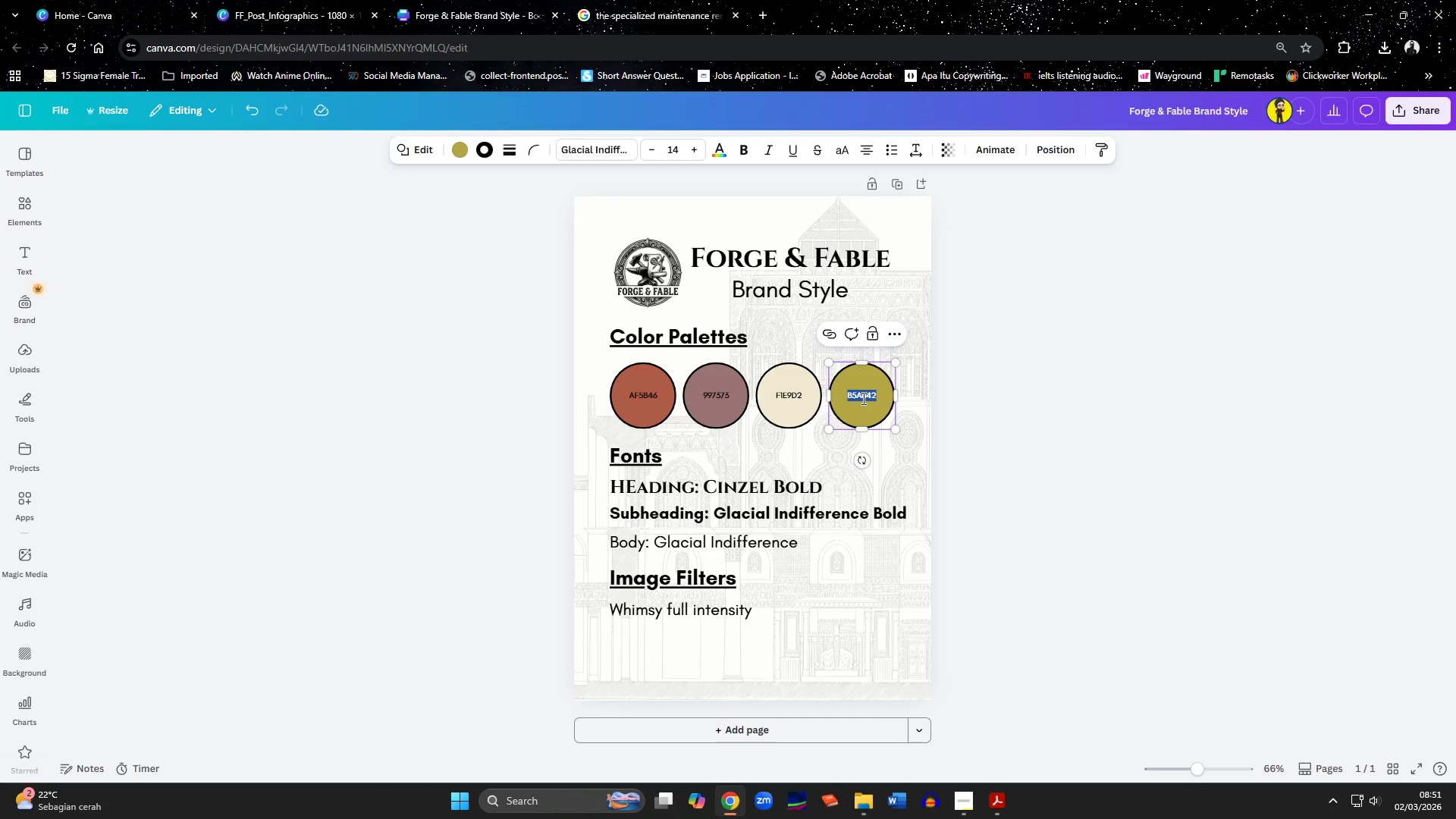 
key(Control+C)
 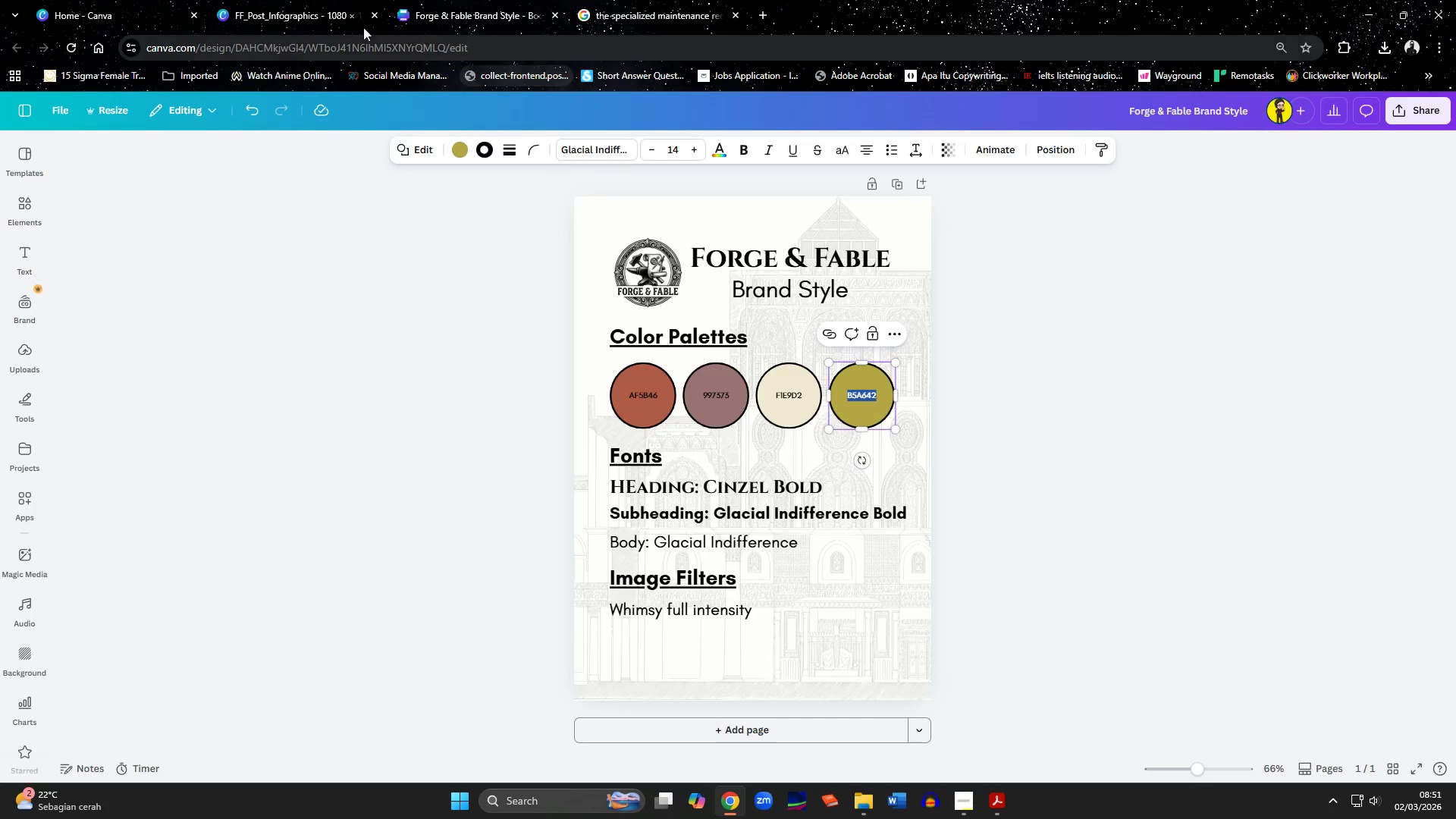 
left_click([333, 11])
 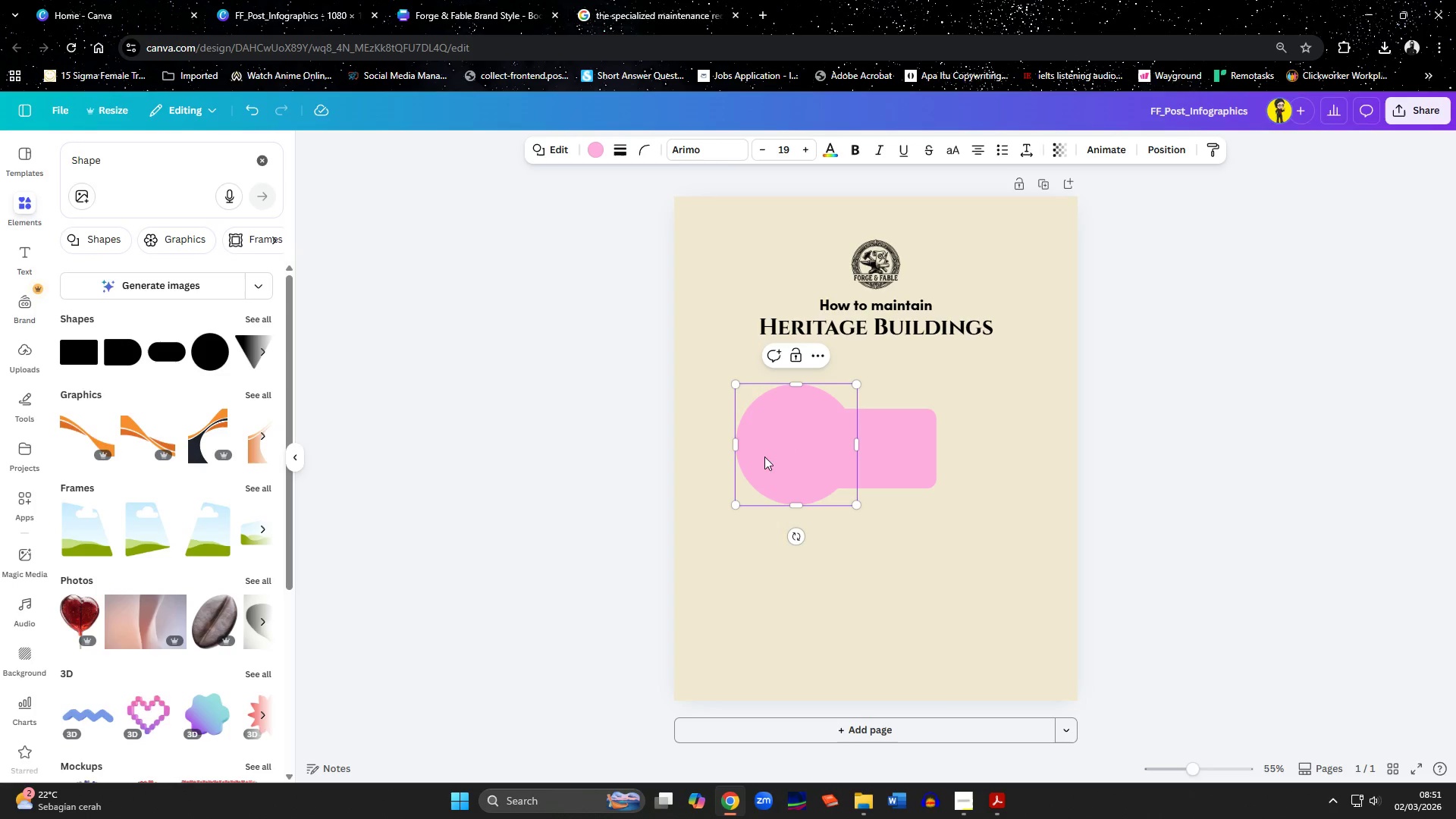 
left_click([773, 457])
 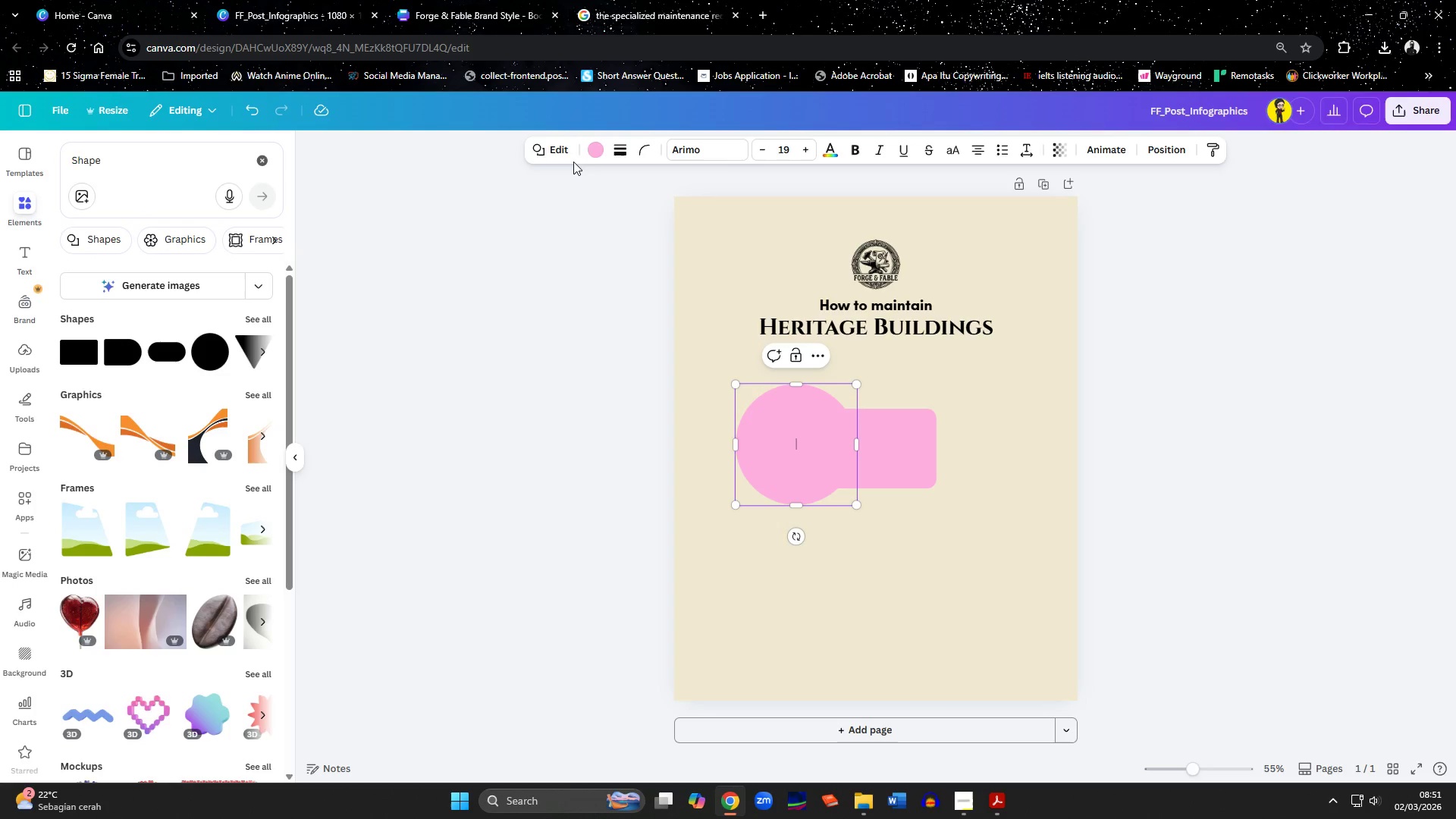 
left_click([595, 149])
 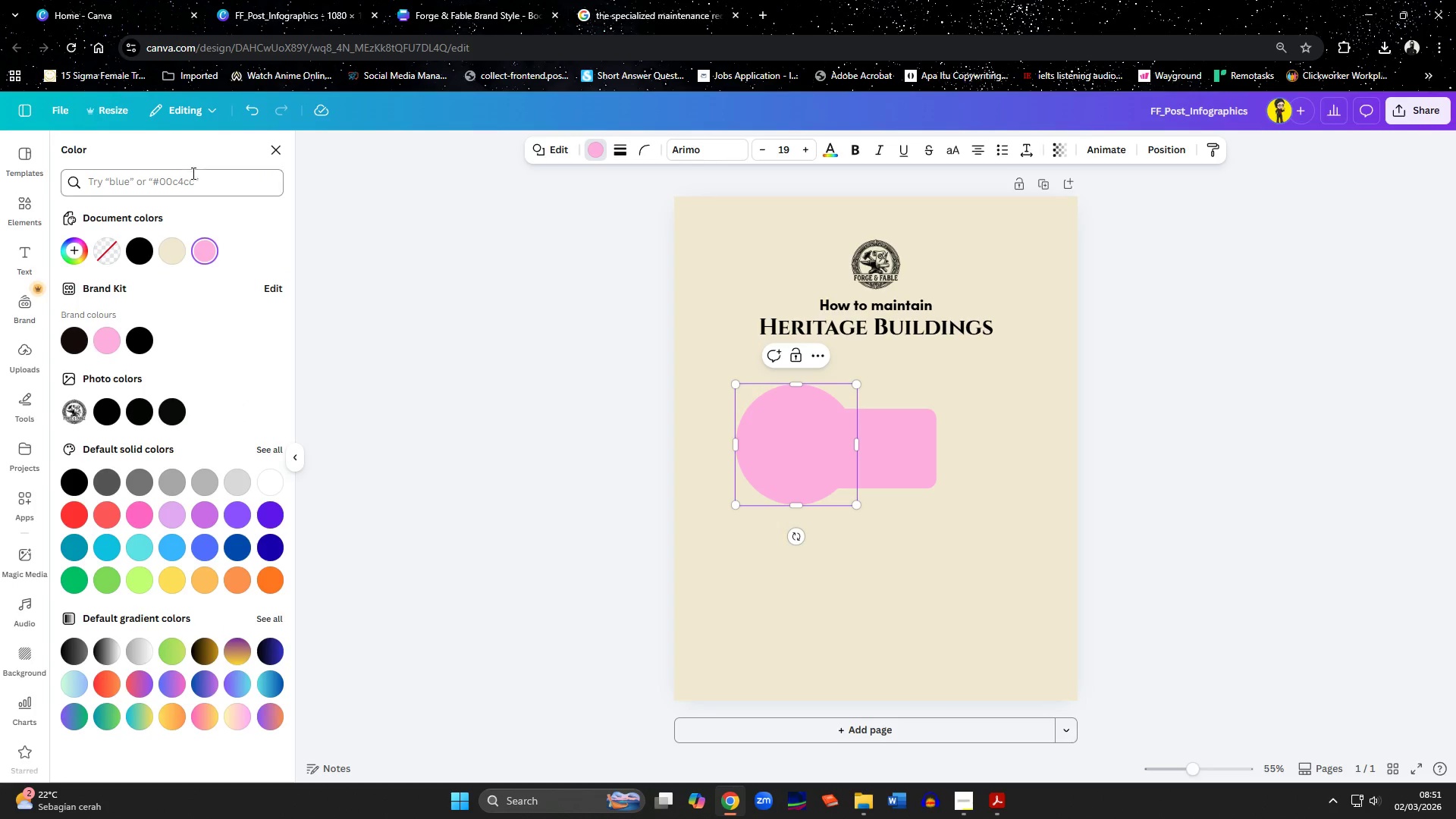 
key(Control+ControlLeft)
 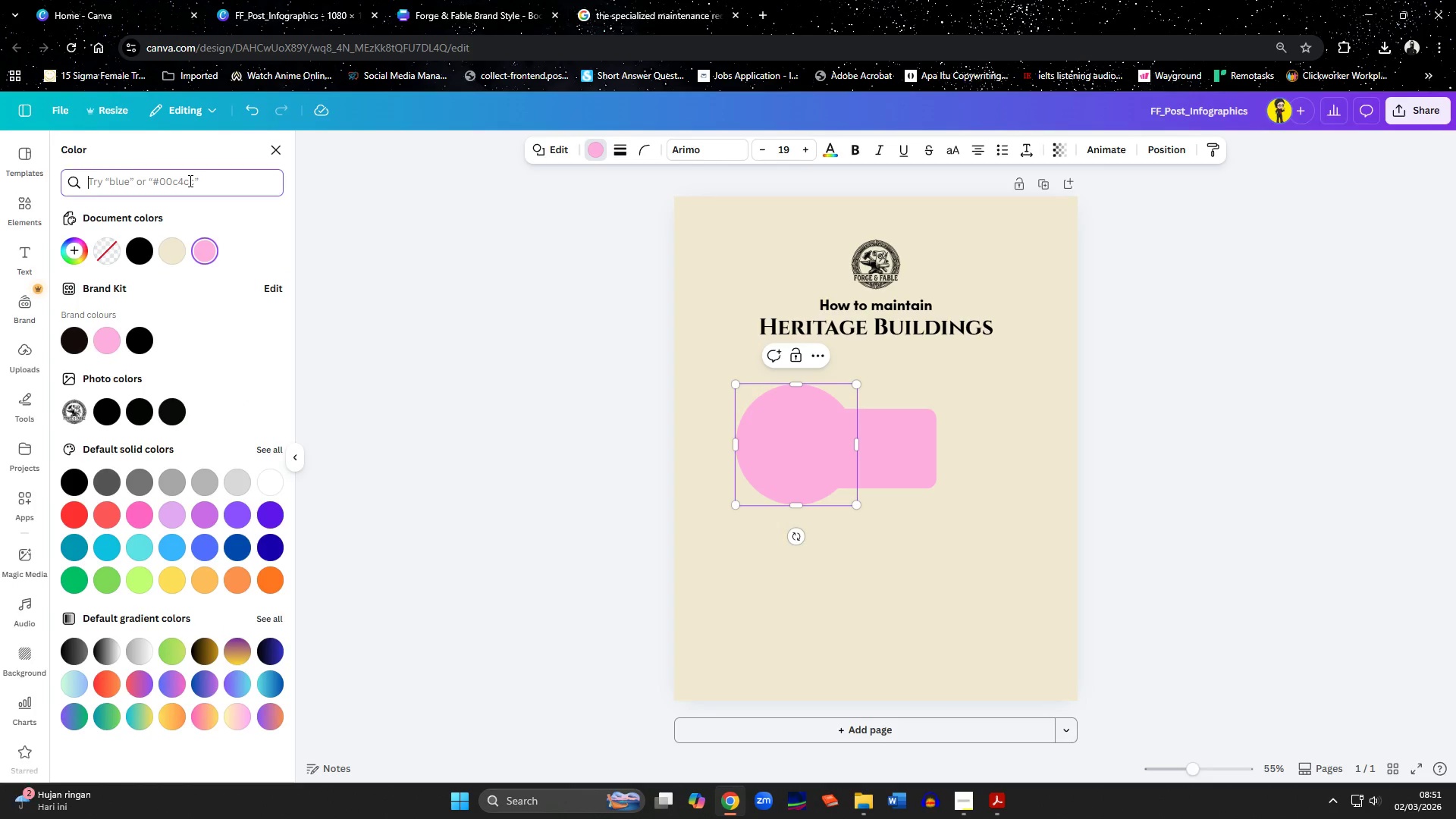 
key(Control+V)
 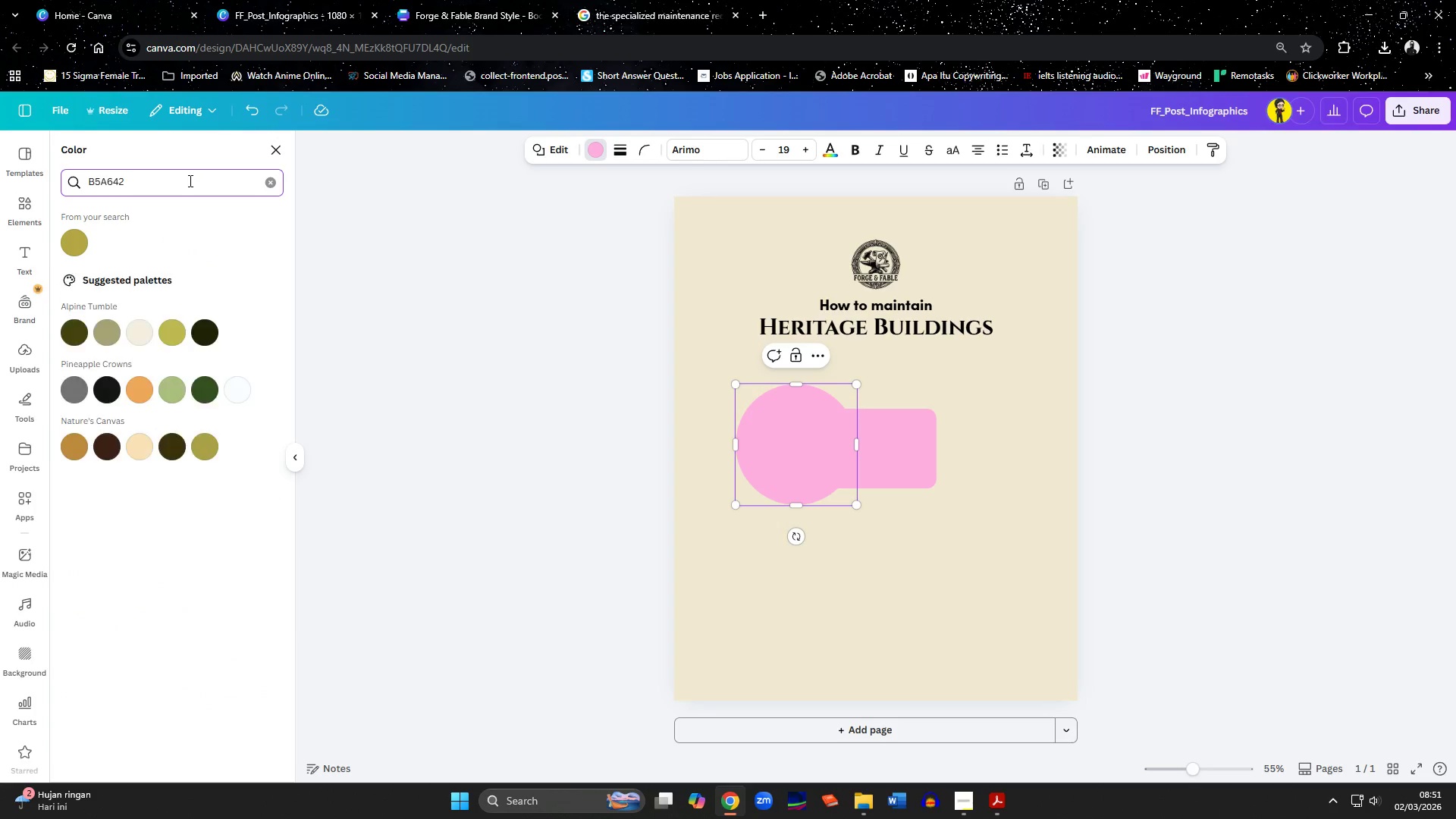 
key(Enter)
 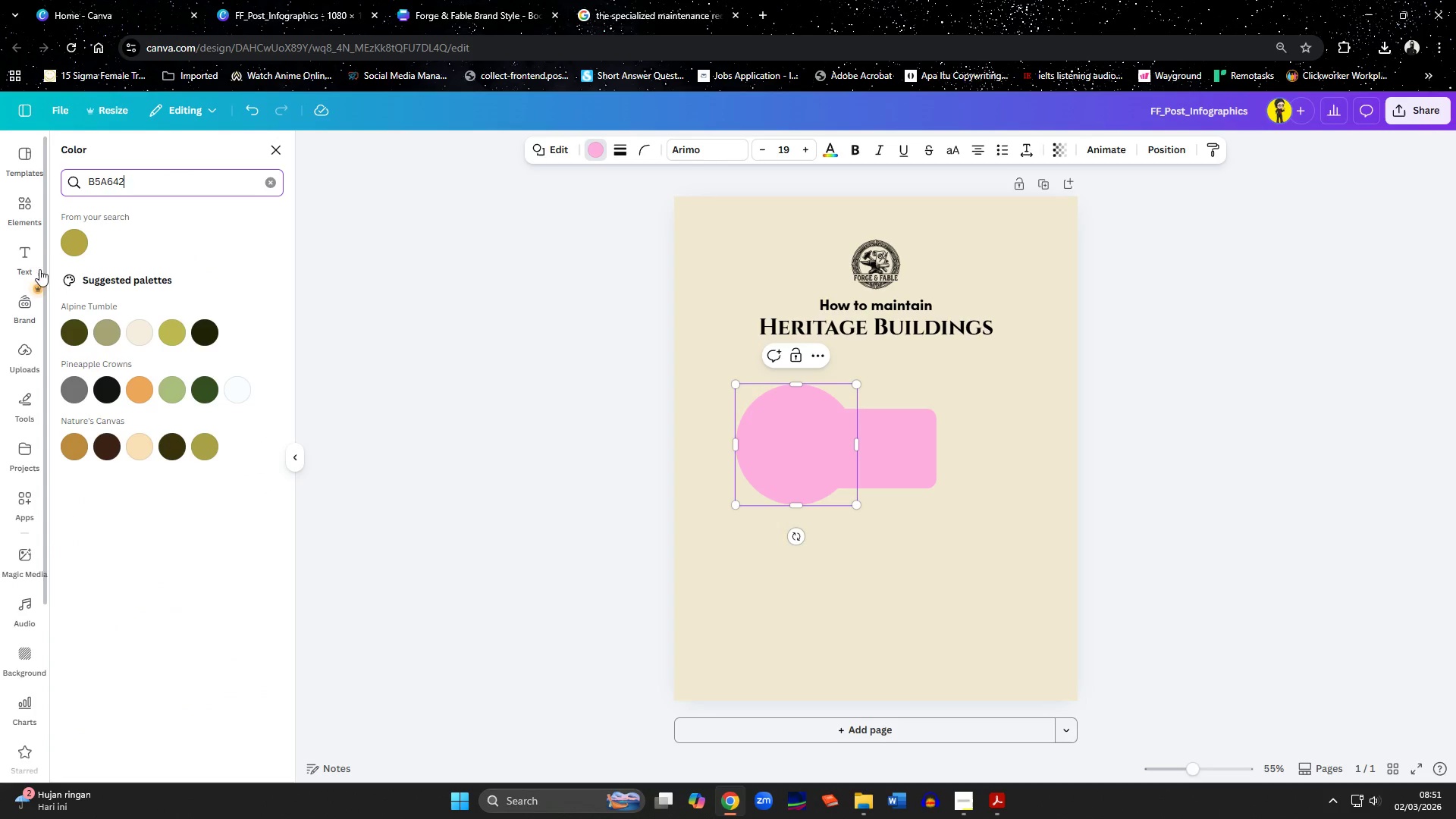 
left_click([78, 234])
 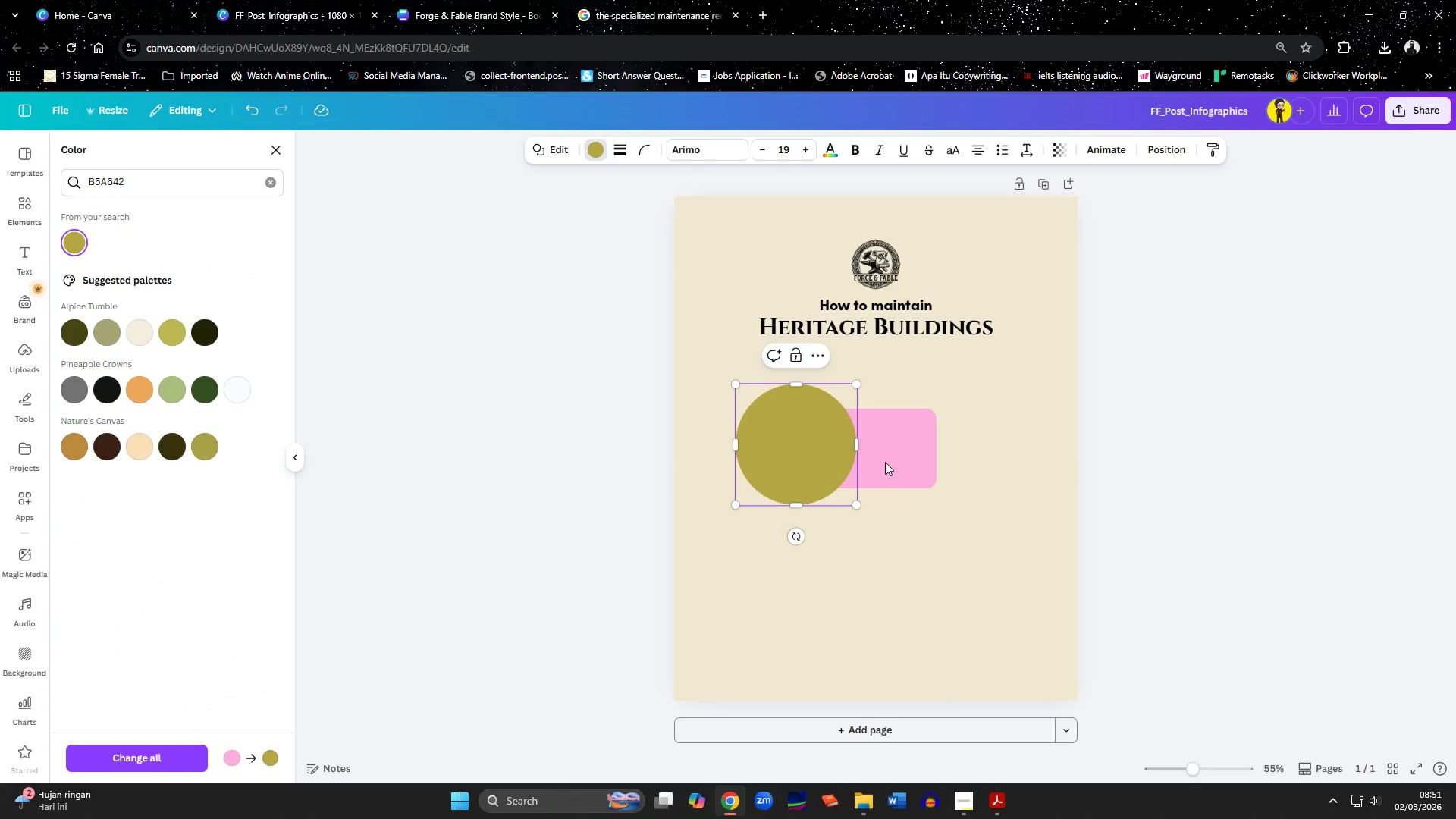 
left_click_drag(start_coordinate=[909, 458], to_coordinate=[934, 458])
 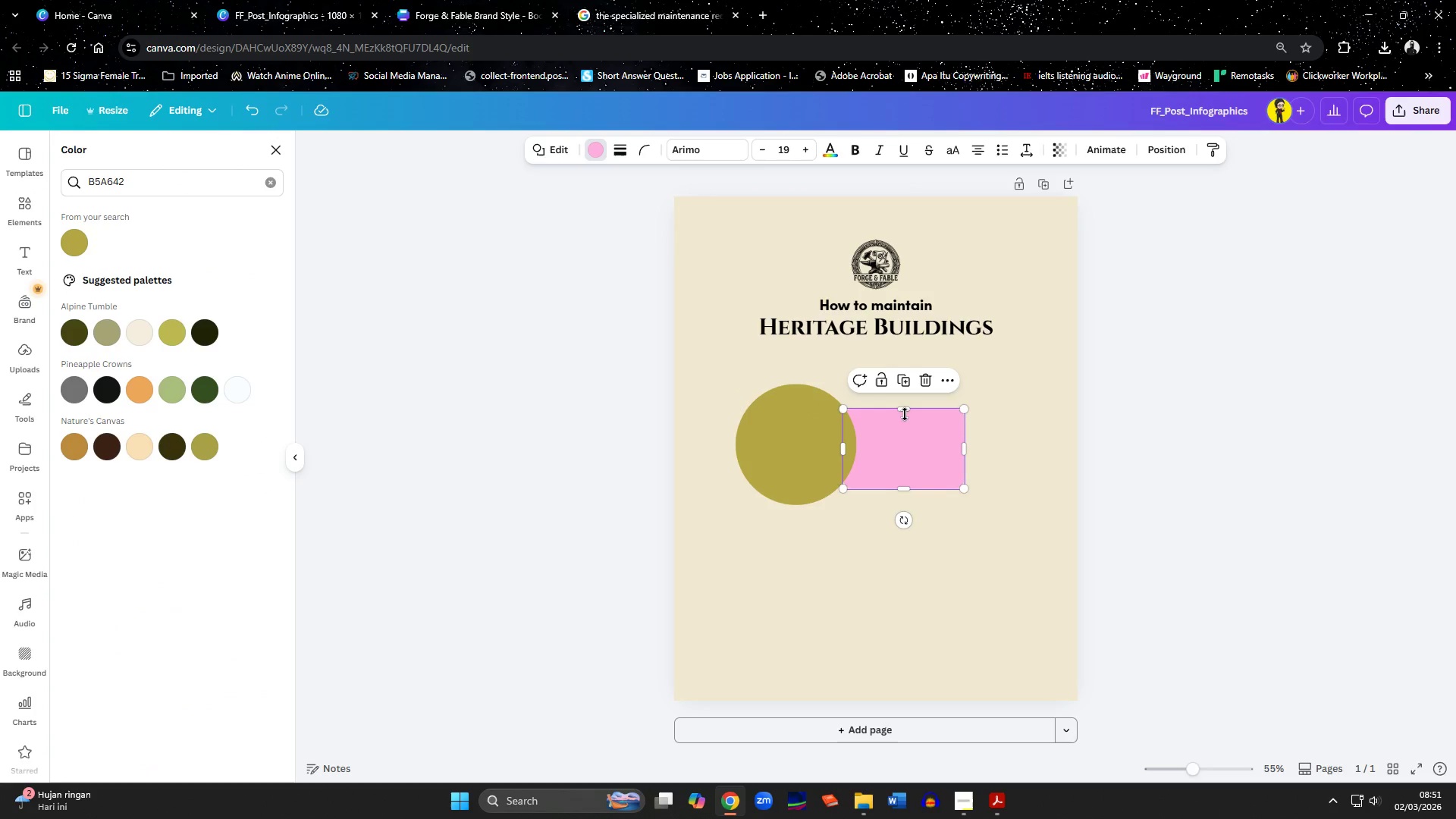 
left_click_drag(start_coordinate=[905, 410], to_coordinate=[909, 394])
 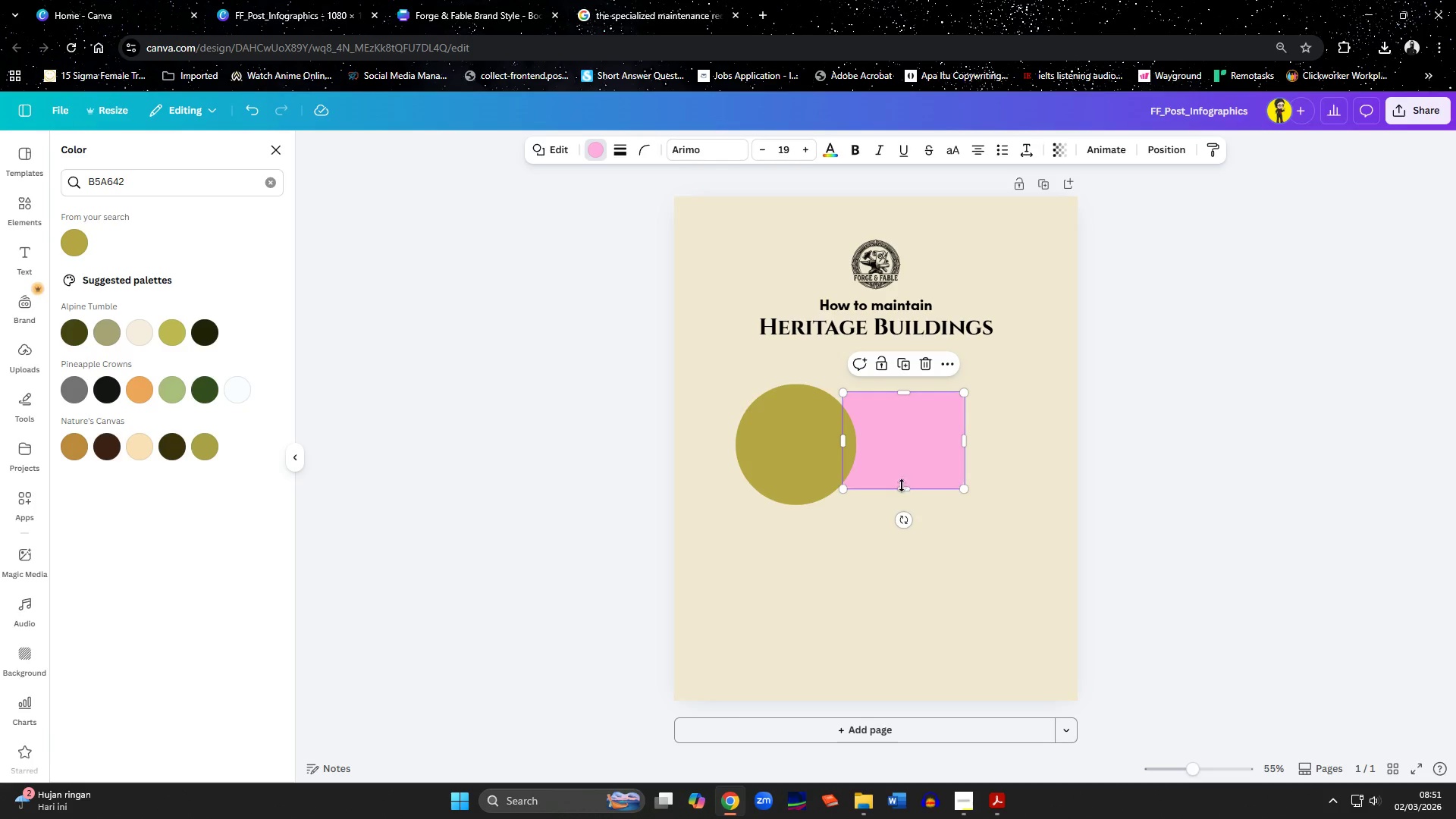 
left_click_drag(start_coordinate=[902, 491], to_coordinate=[904, 504])
 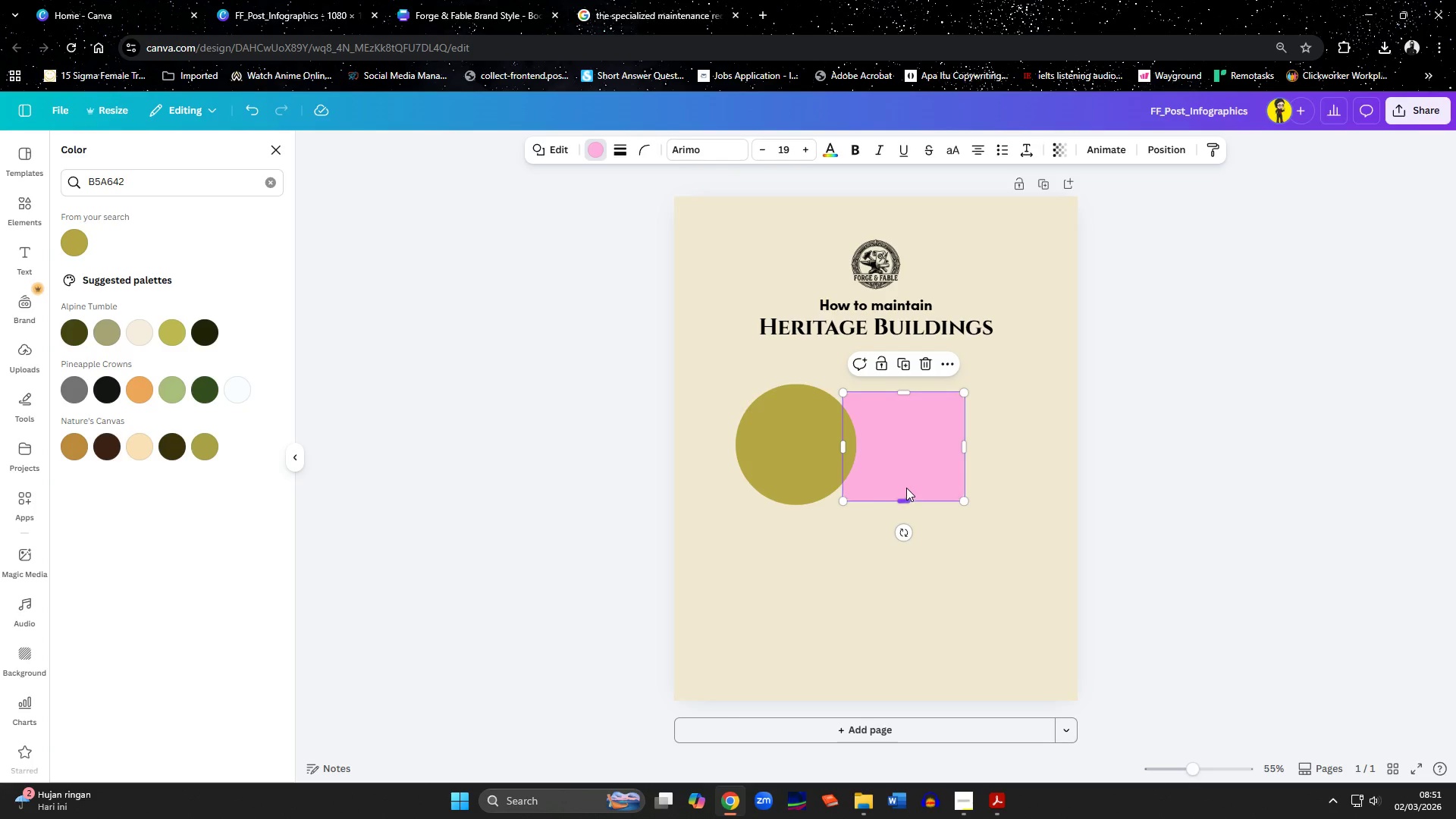 
left_click_drag(start_coordinate=[906, 488], to_coordinate=[885, 487])
 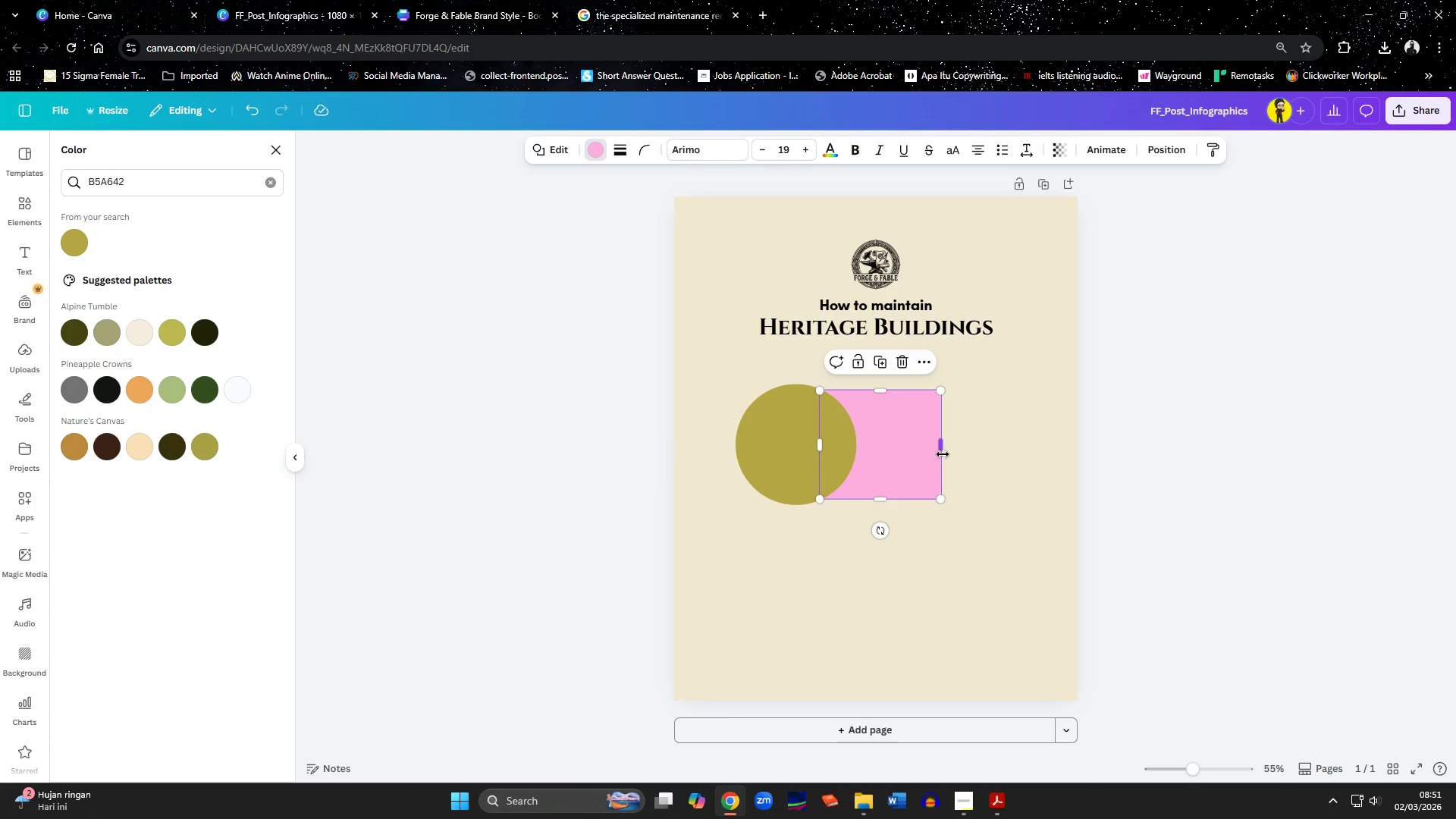 
left_click_drag(start_coordinate=[945, 452], to_coordinate=[1032, 458])
 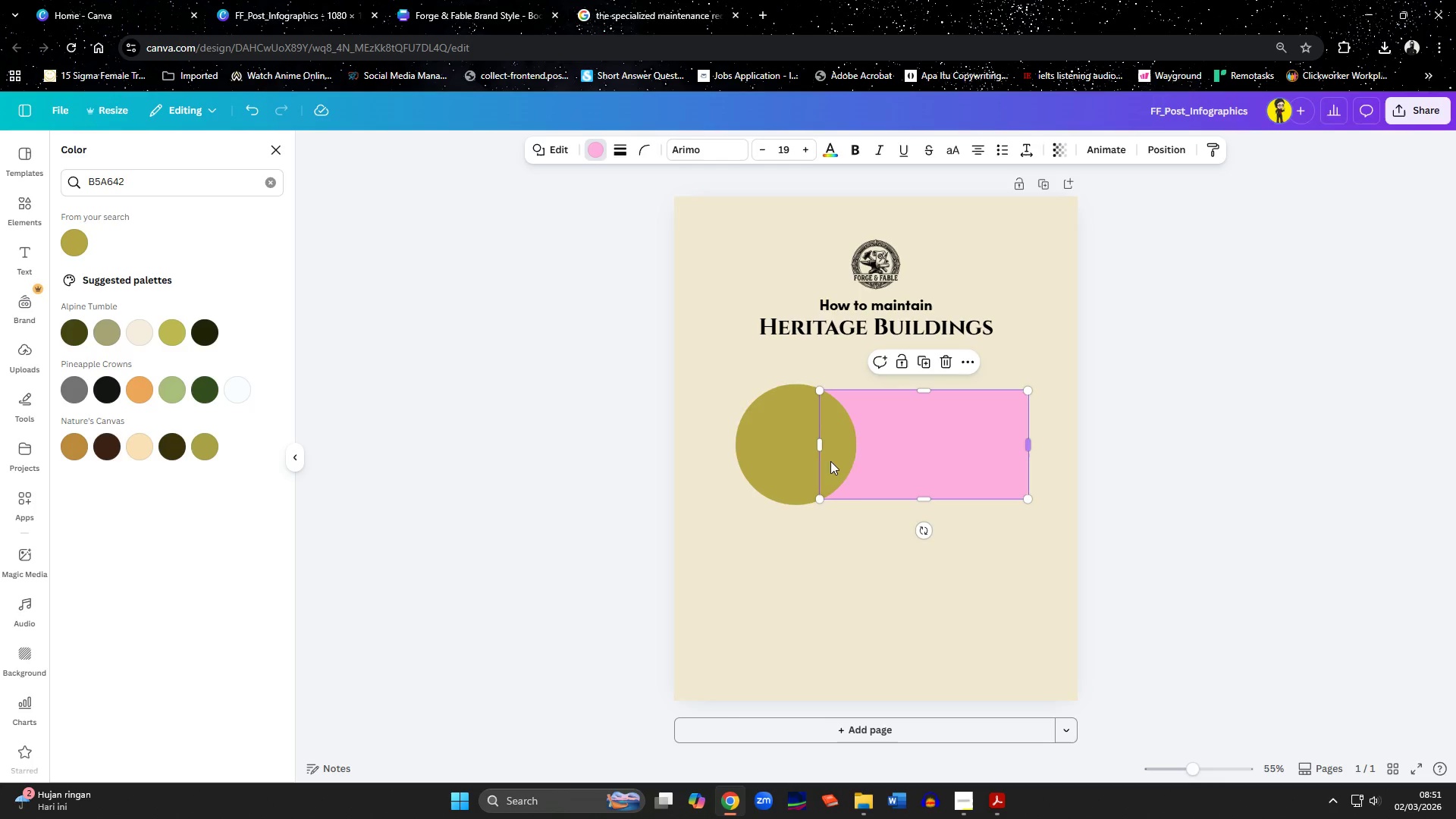 
hold_key(key=ShiftLeft, duration=0.61)
left_click_drag(start_coordinate=[776, 452], to_coordinate=[767, 422])
 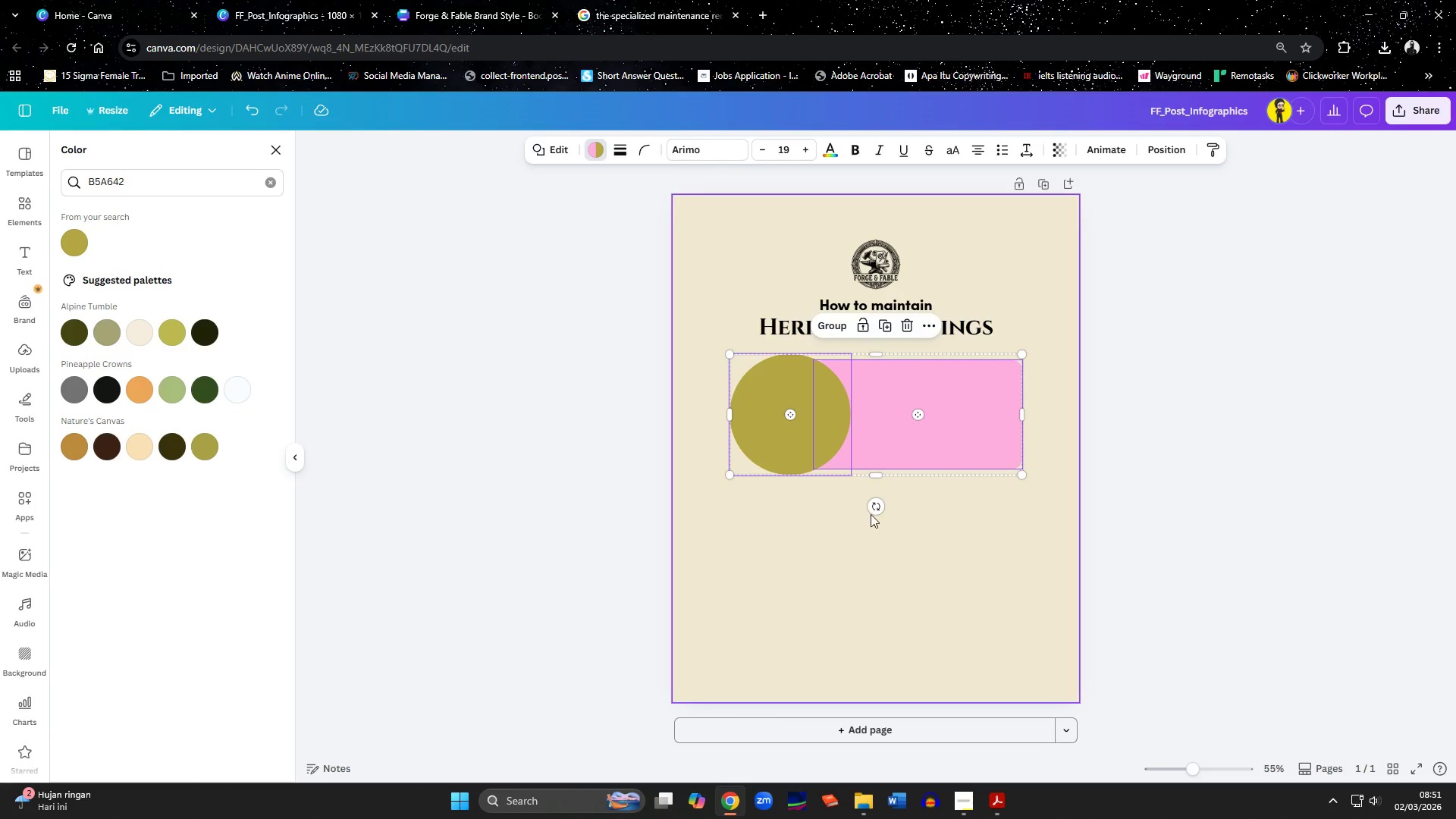 
left_click([871, 516])
 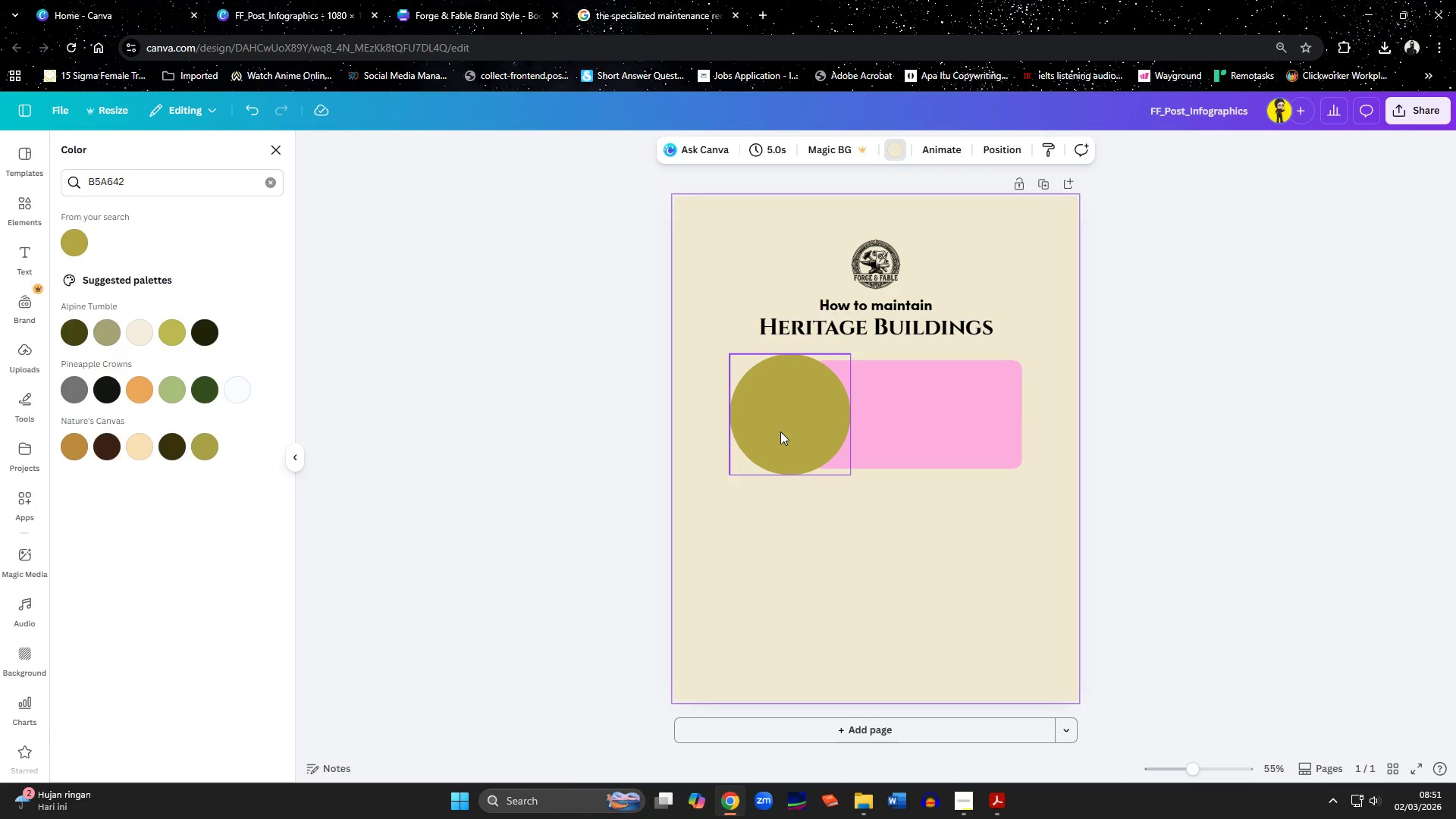 
left_click([780, 431])
 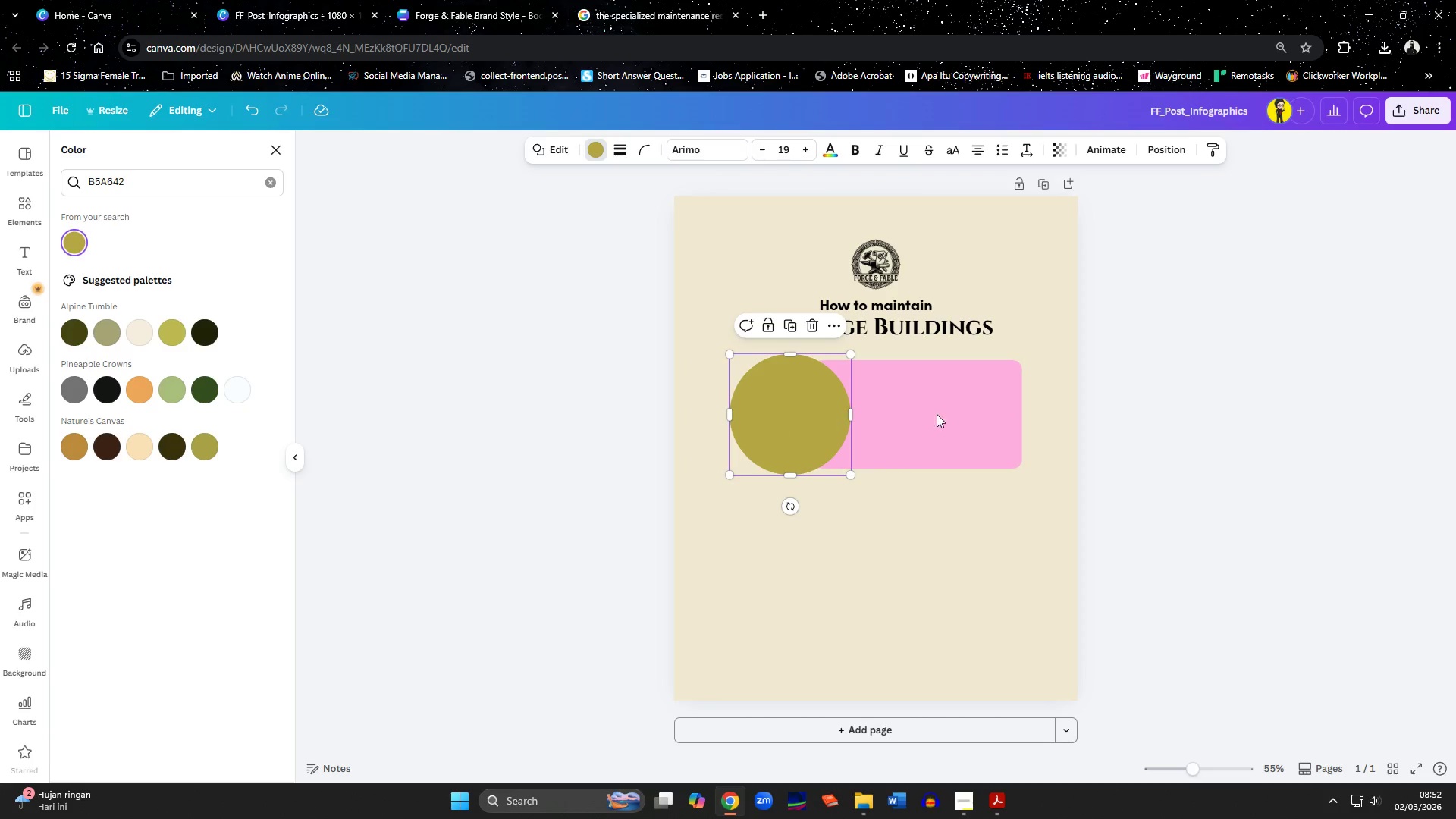 
left_click([946, 414])
 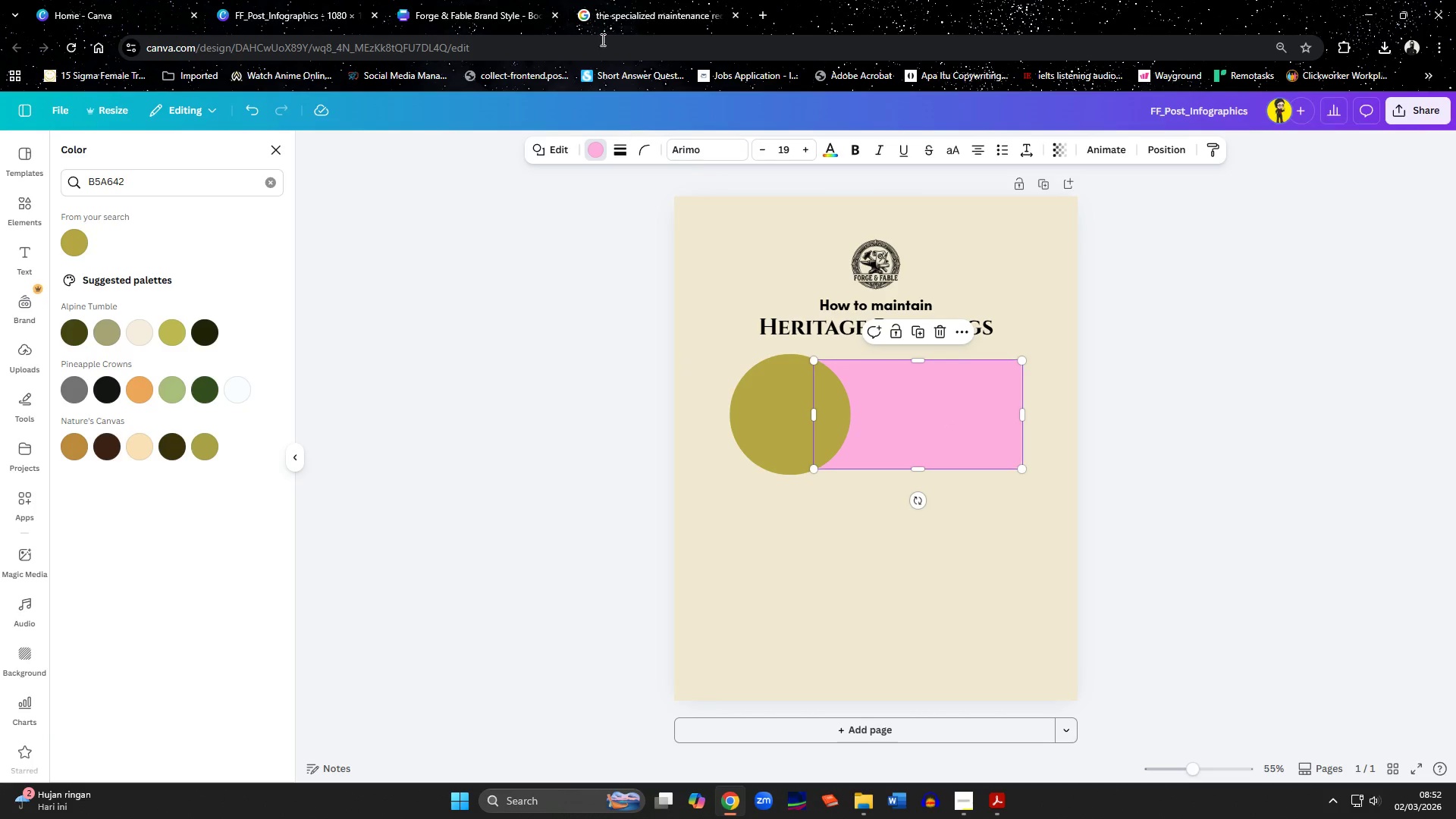 
left_click([471, 8])
 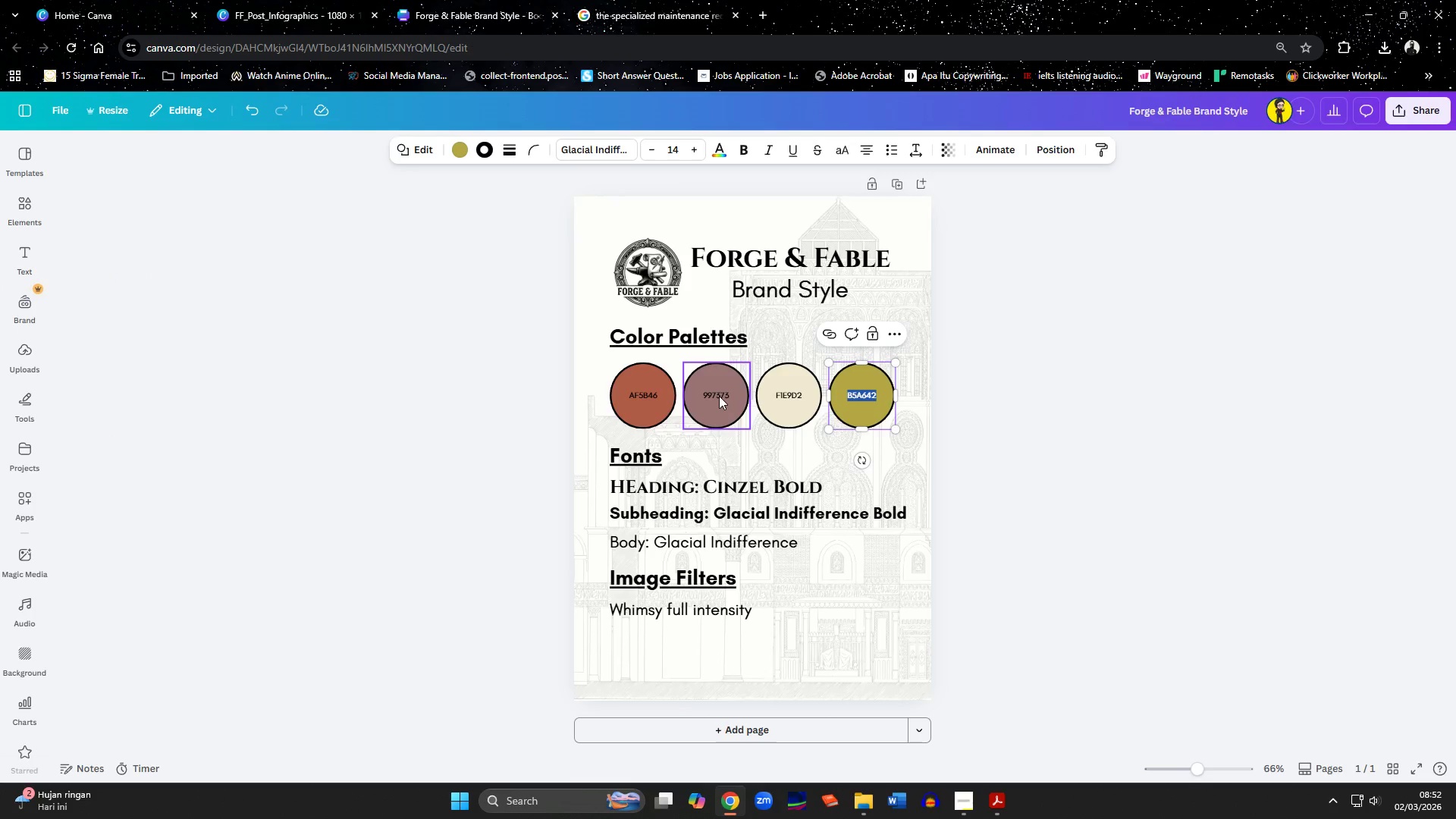 
double_click([719, 394])
 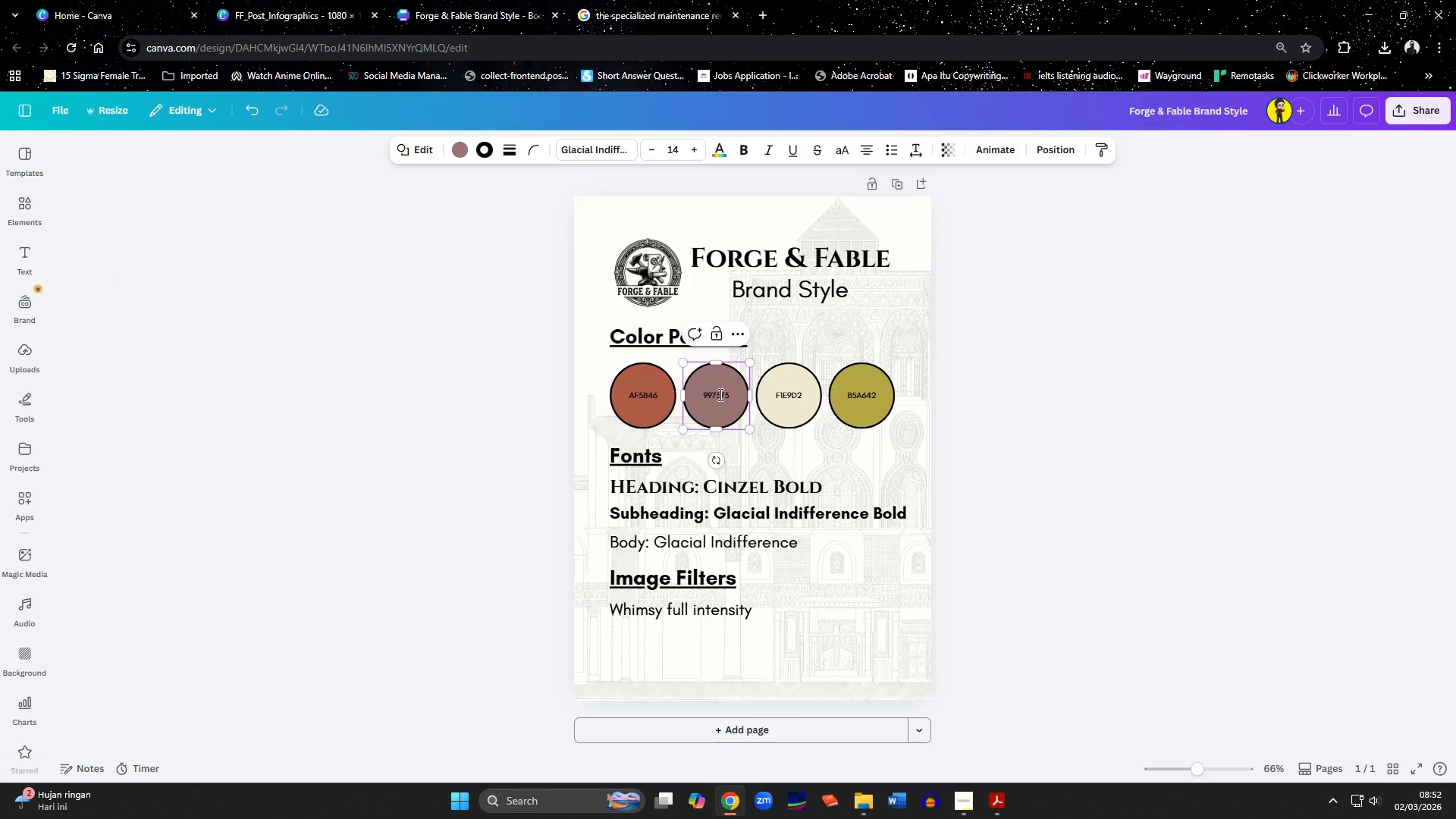 
key(Control+A)
 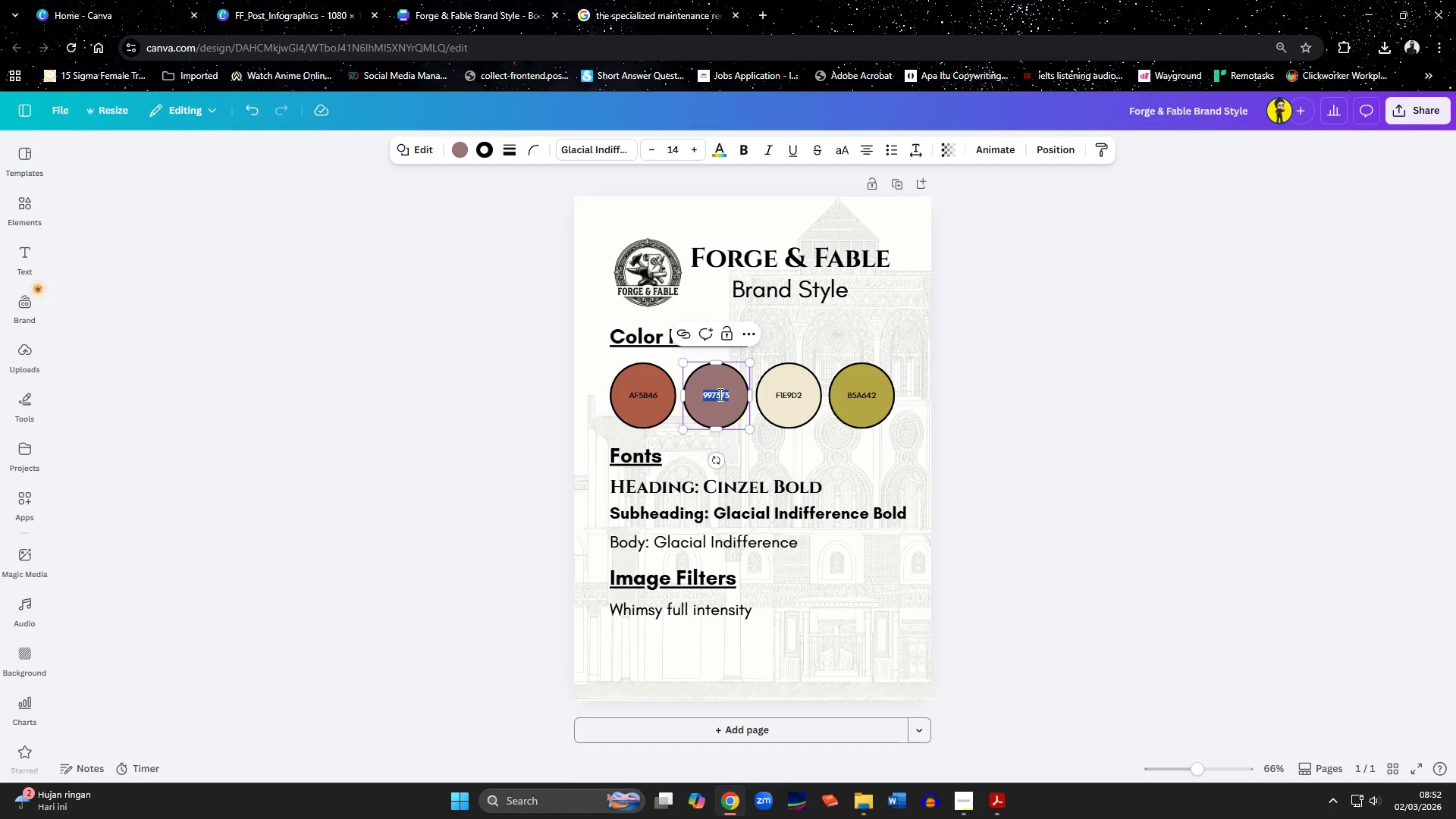 
key(Control+C)
 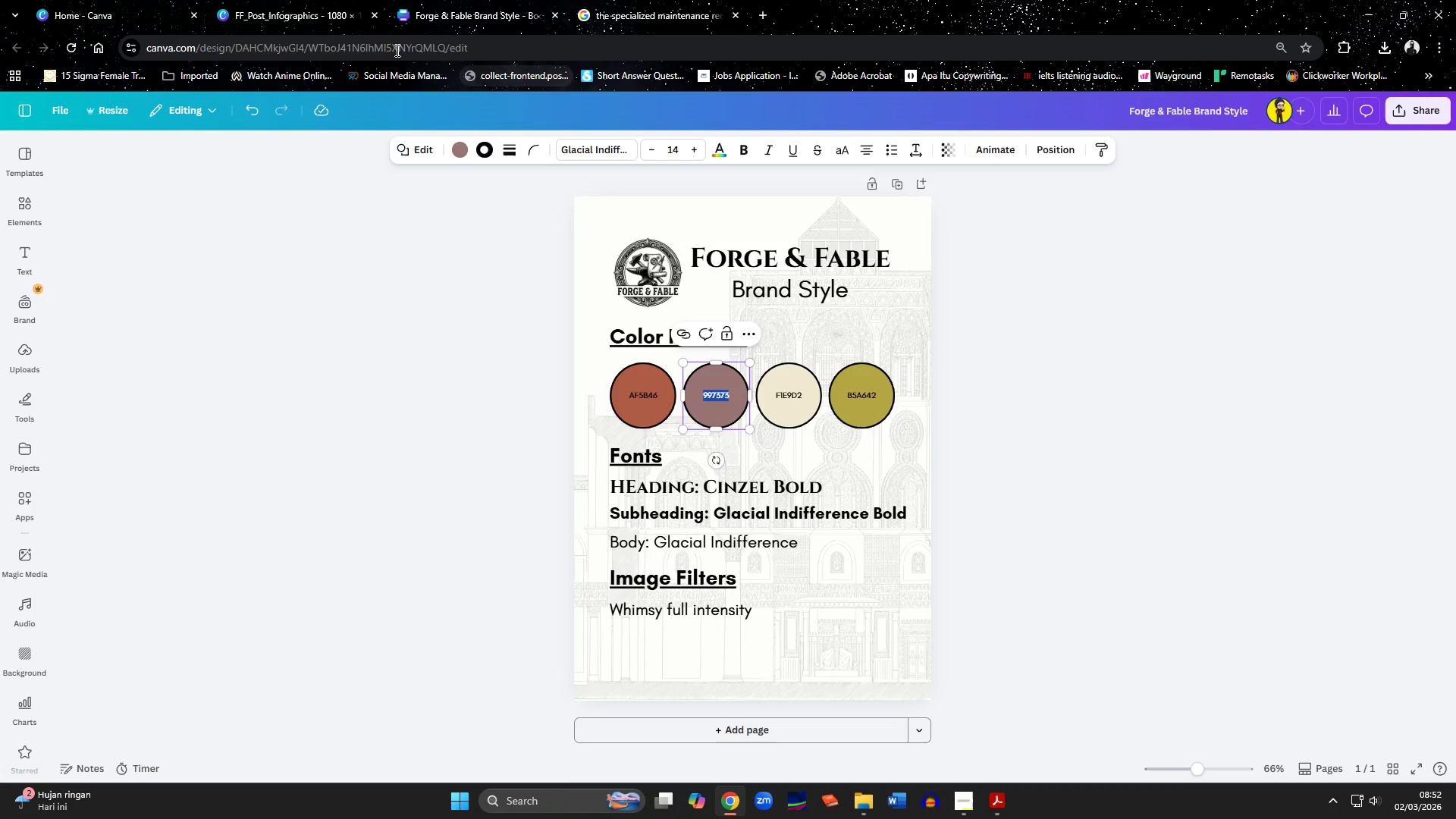 
left_click([284, 2])
 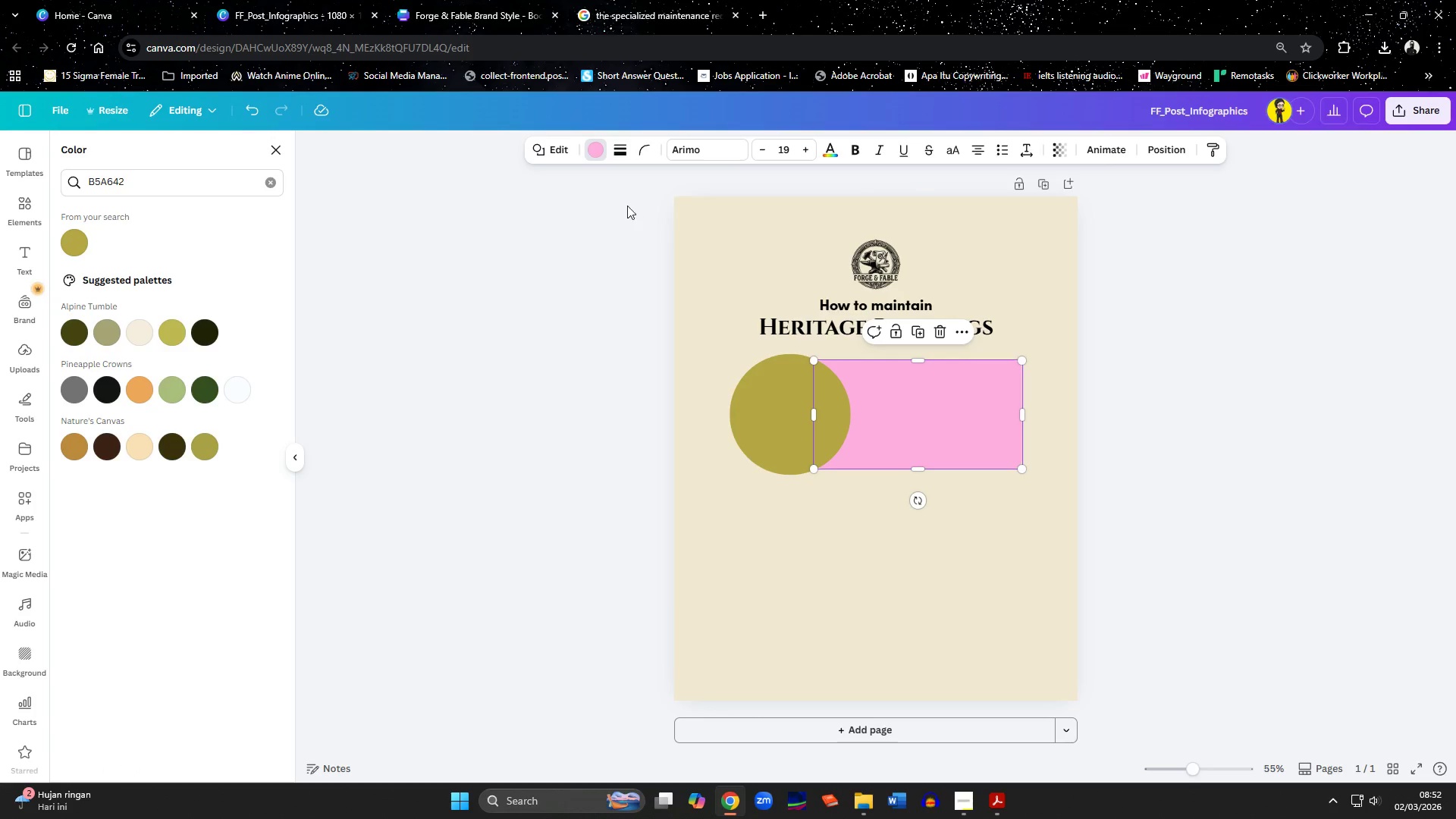 
left_click([592, 158])
 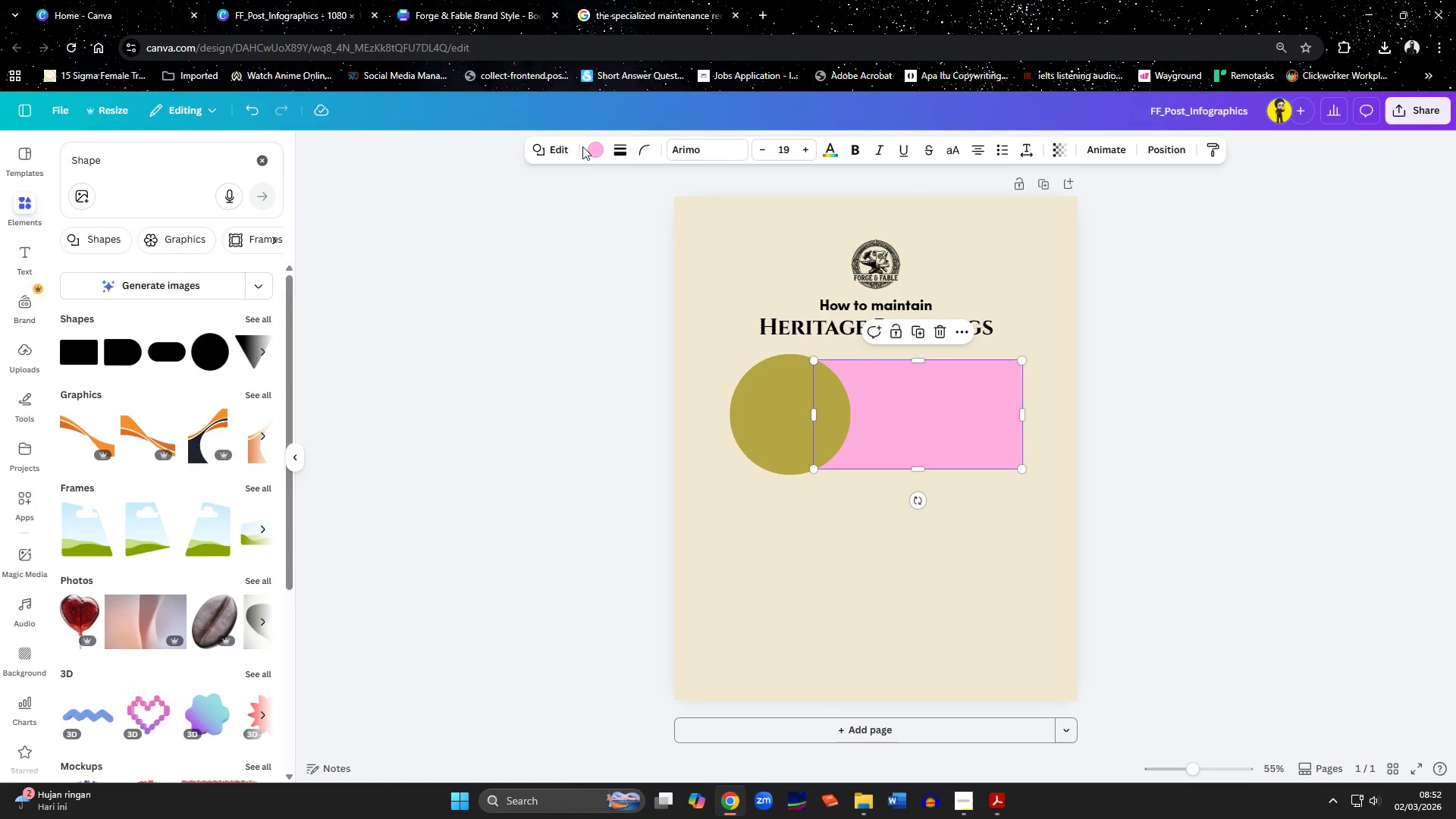 
double_click([589, 160])
 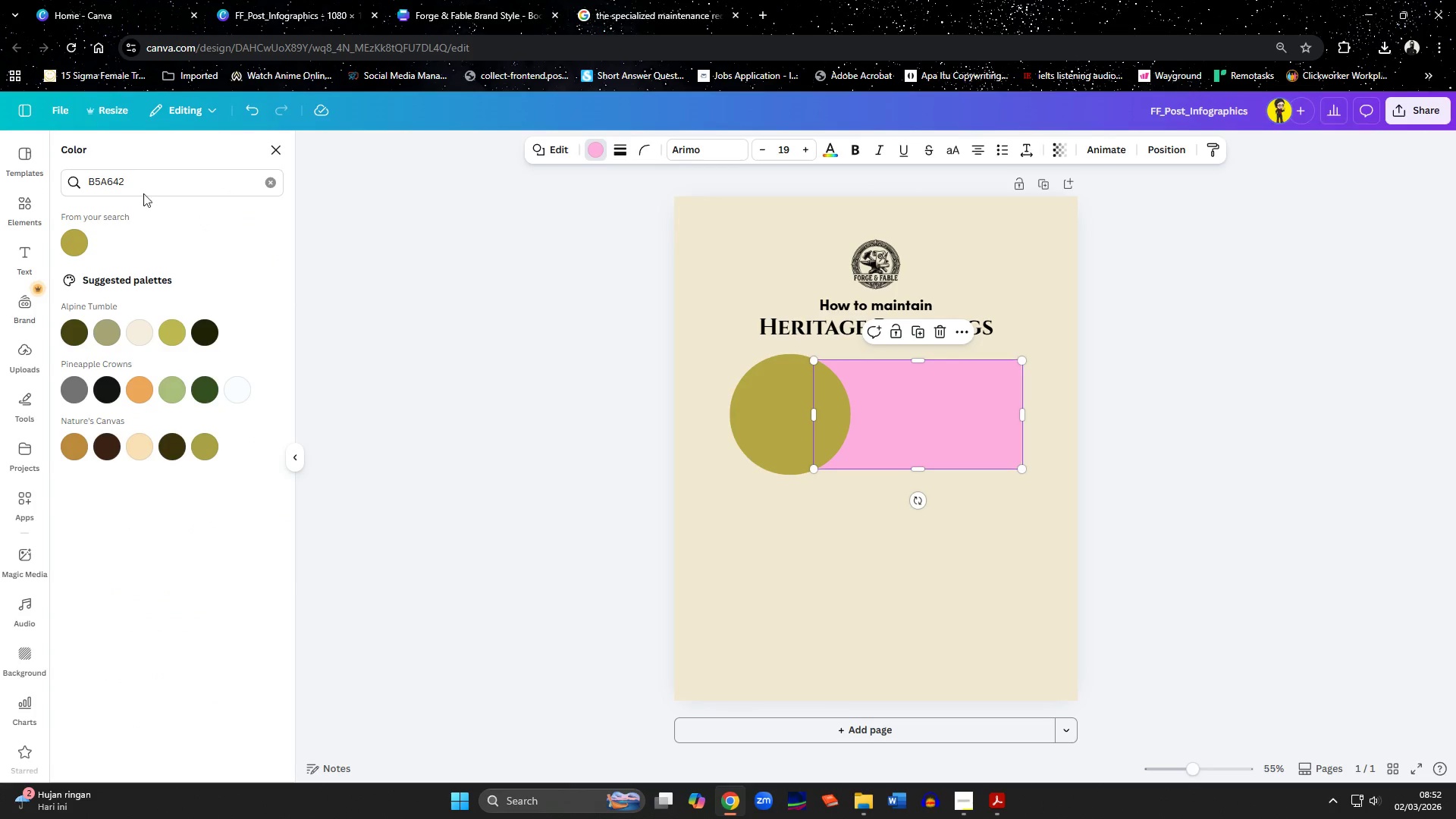 
left_click_drag(start_coordinate=[140, 178], to_coordinate=[0, 172])
 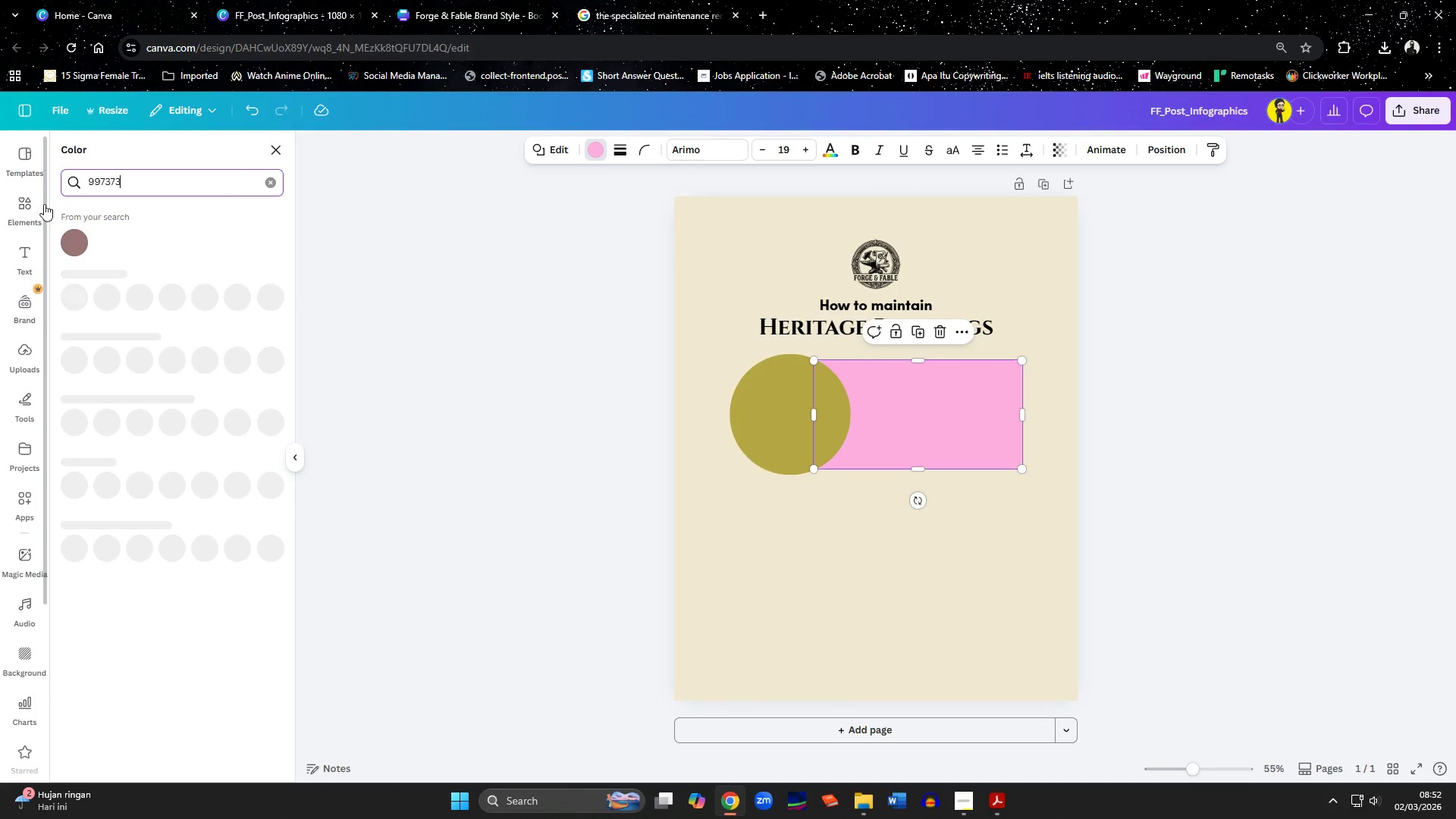 
key(Control+ControlLeft)
 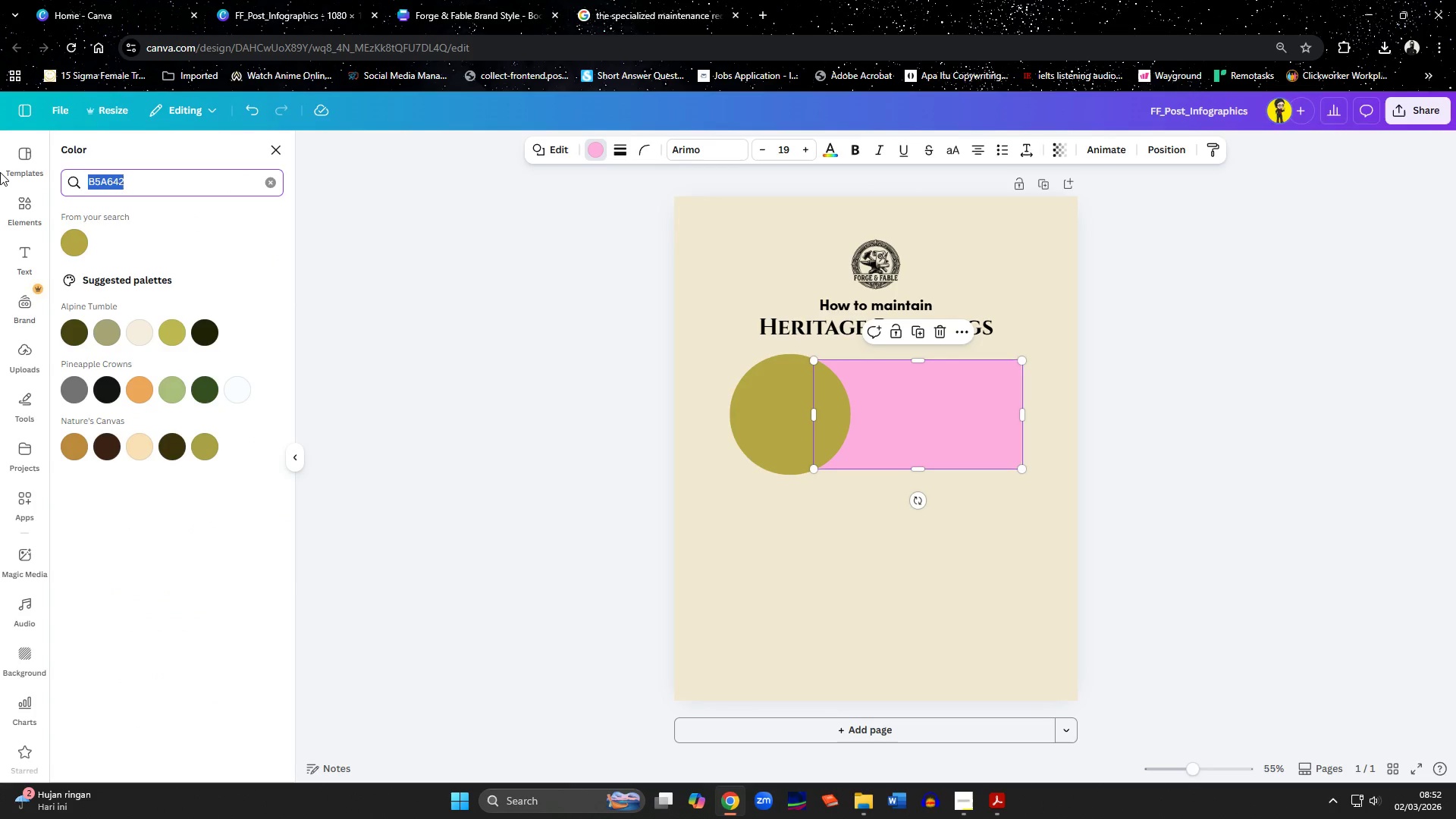 
key(Control+V)
 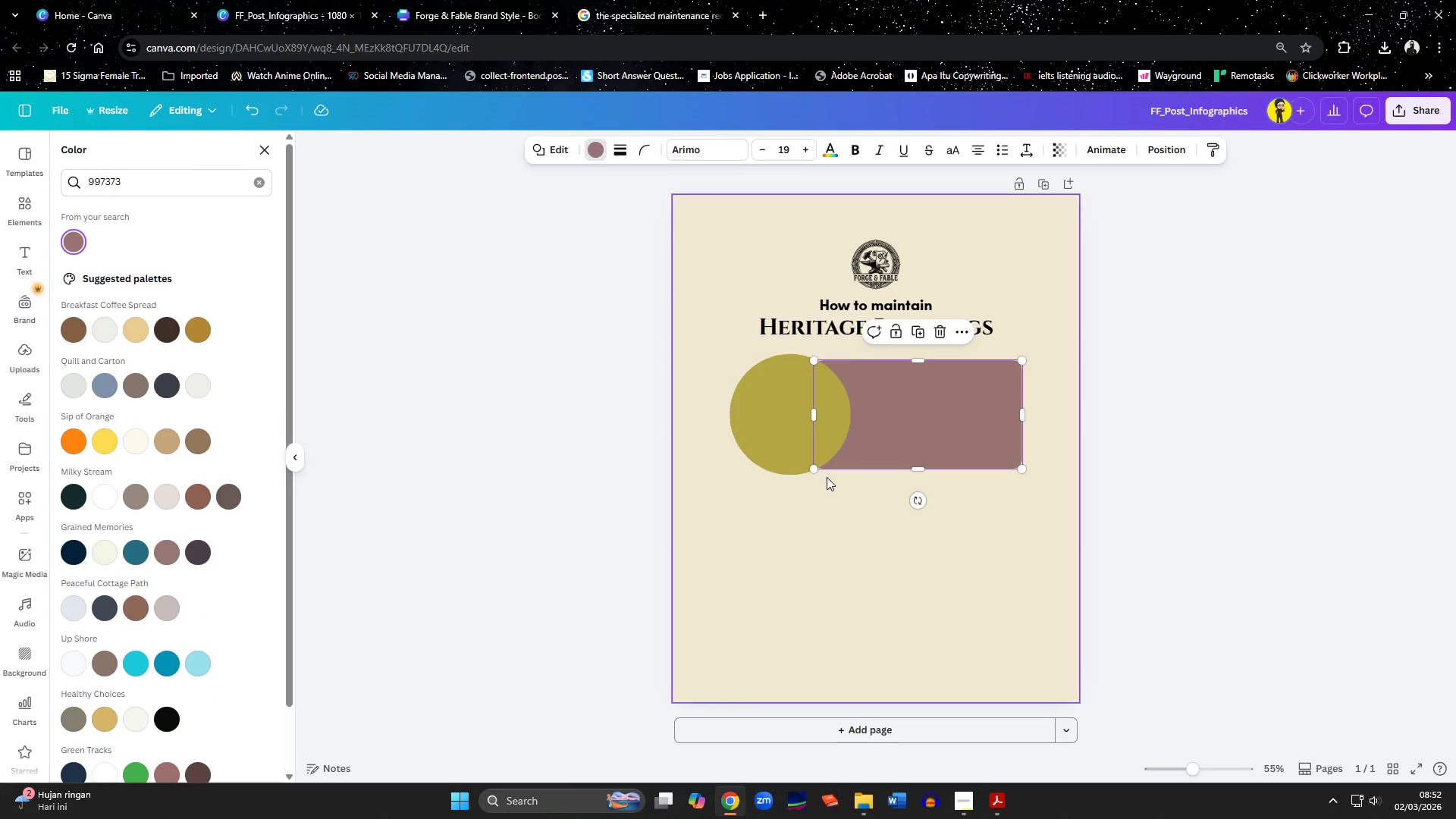 
left_click([875, 524])
 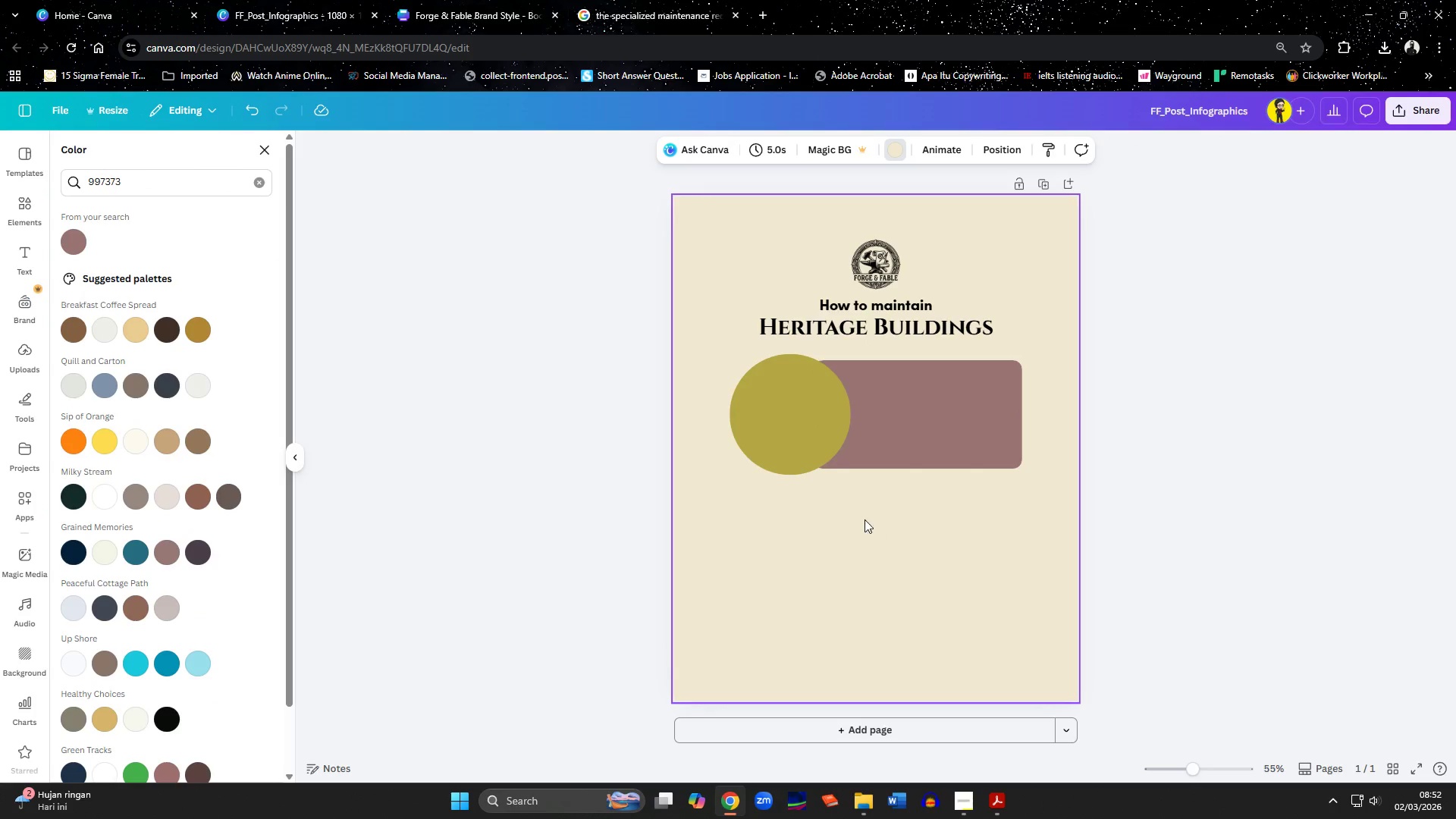 
left_click([793, 447])
 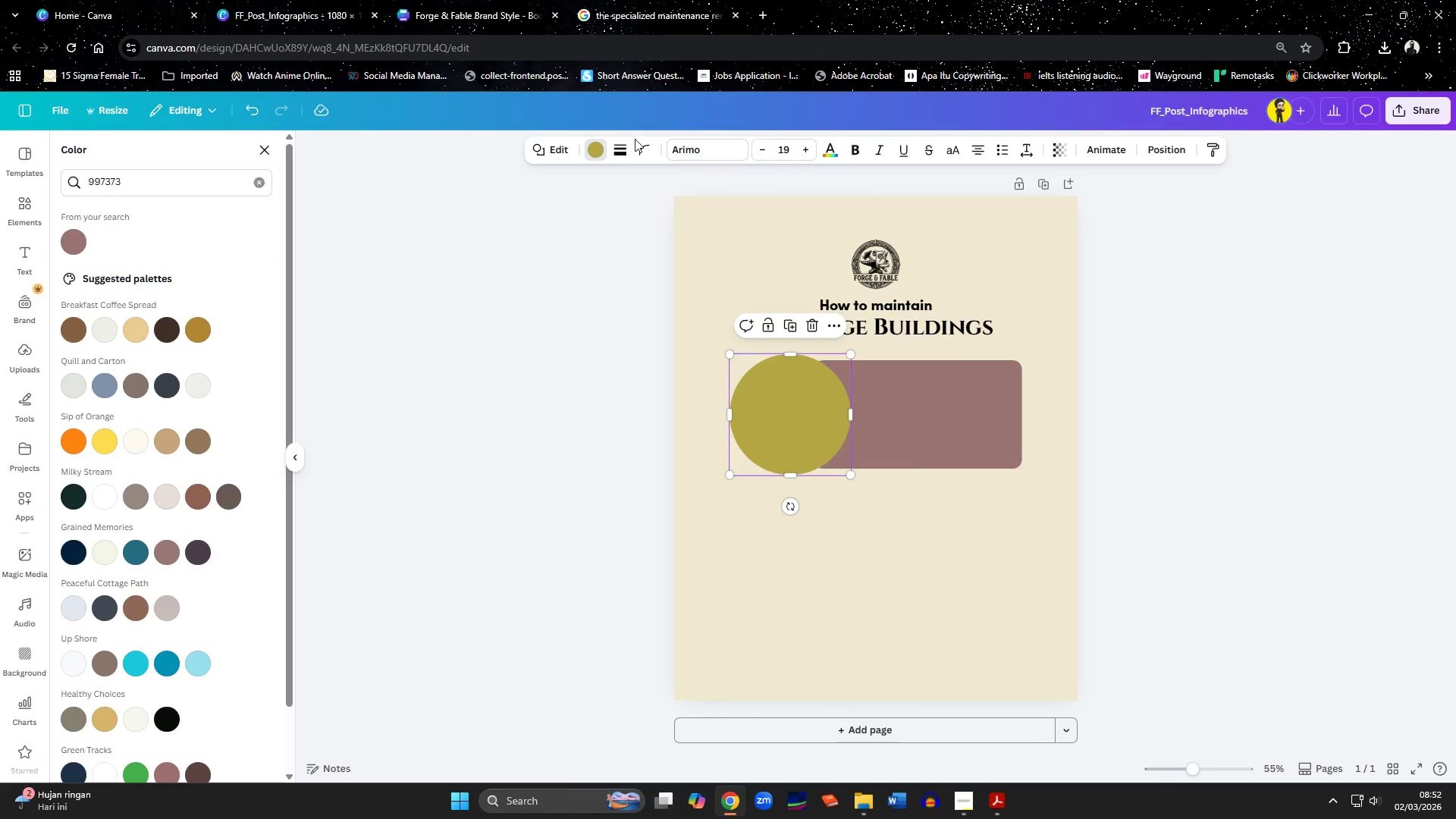 
left_click([628, 148])
 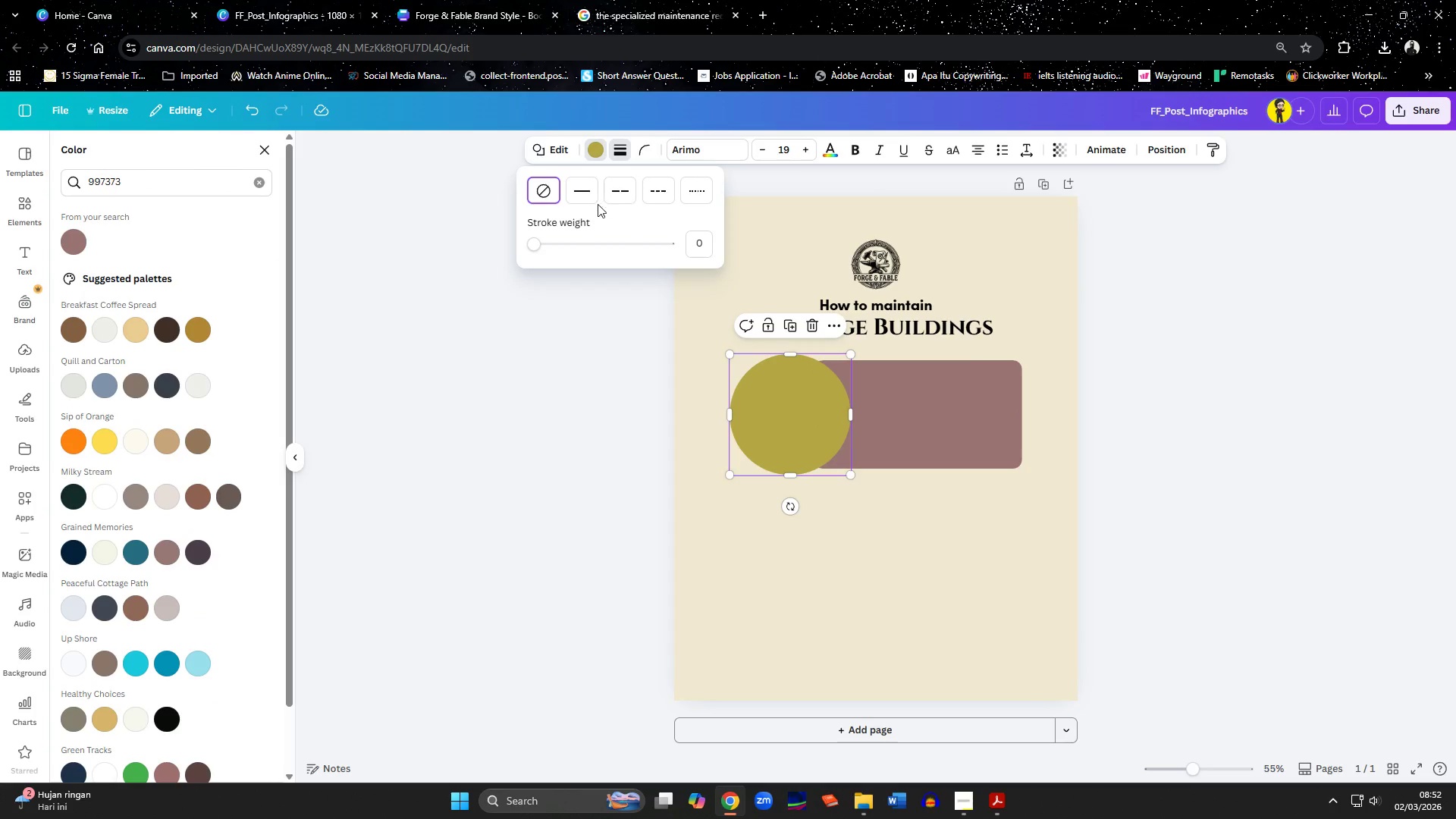 
left_click([584, 196])
 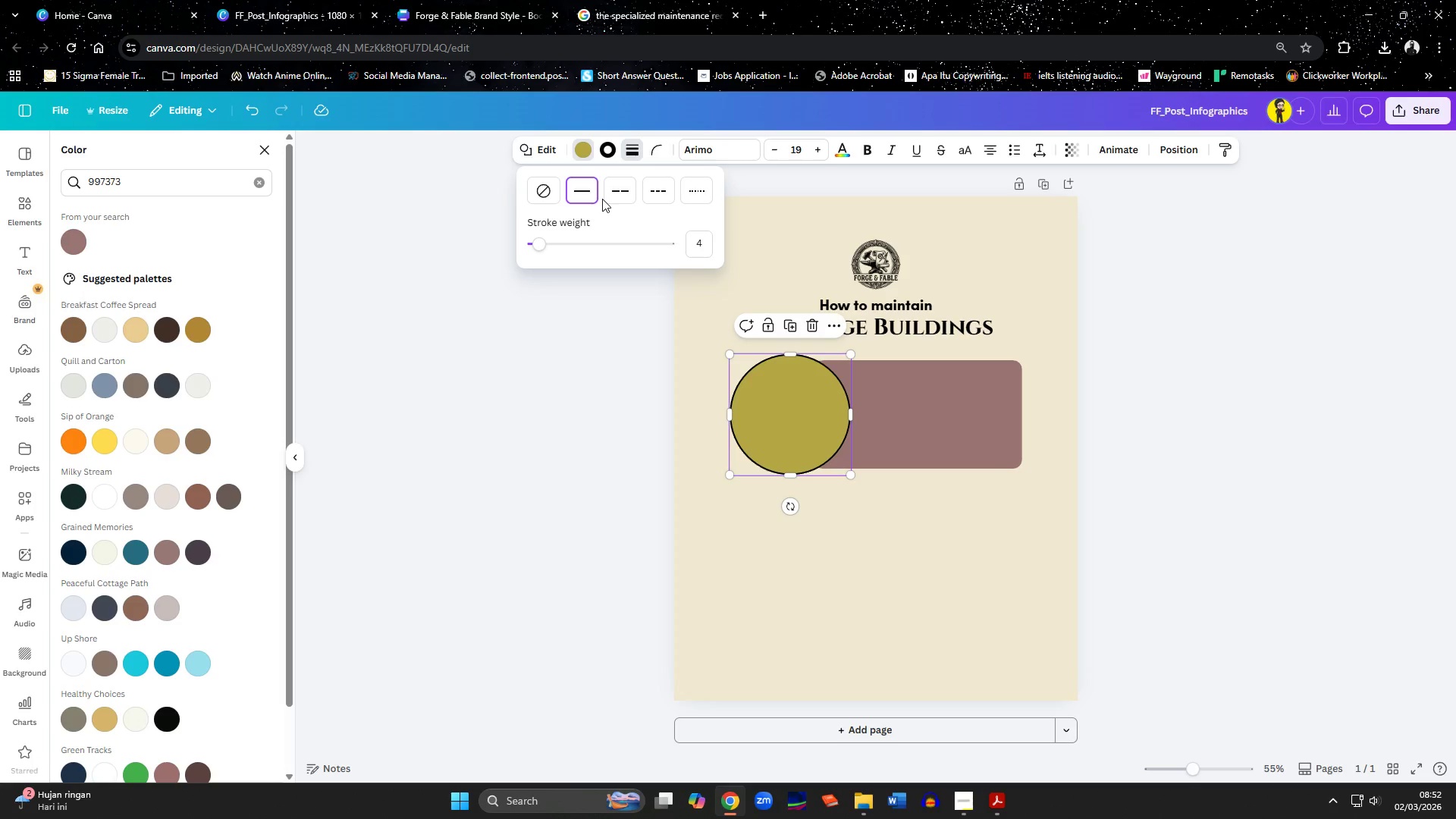 
wait(16.02)
 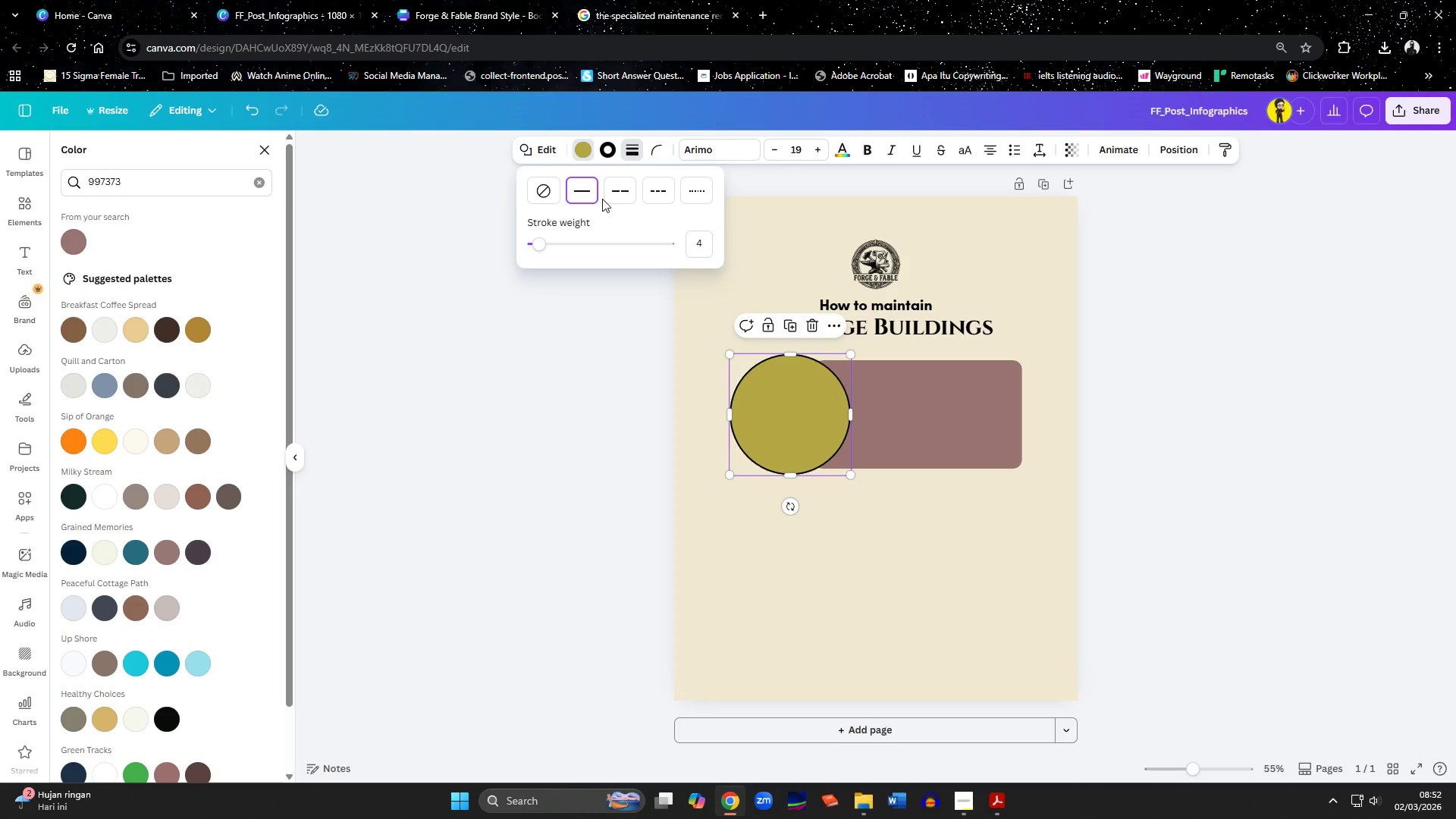 
left_click([745, 419])
 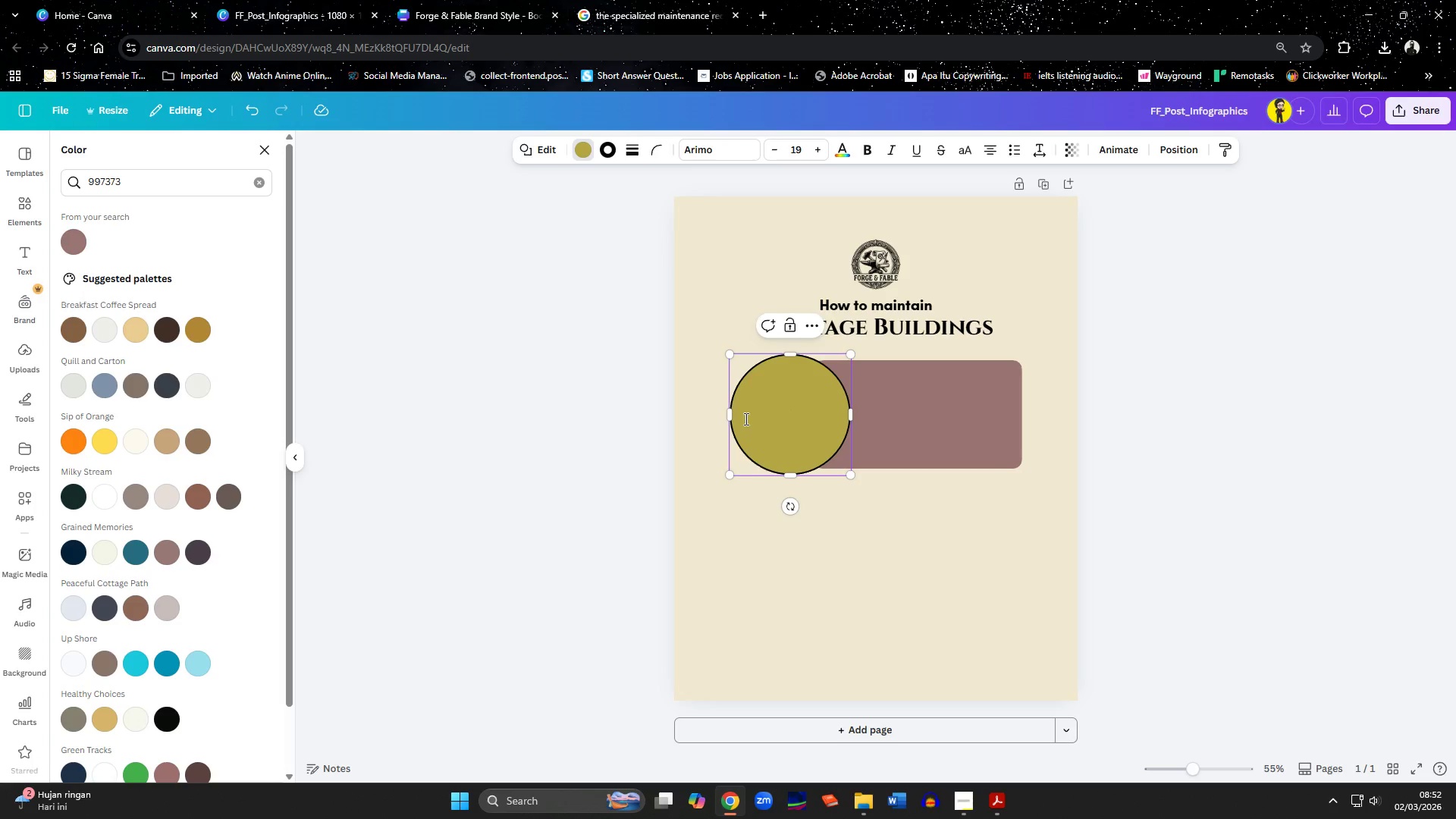 
left_click([768, 544])
 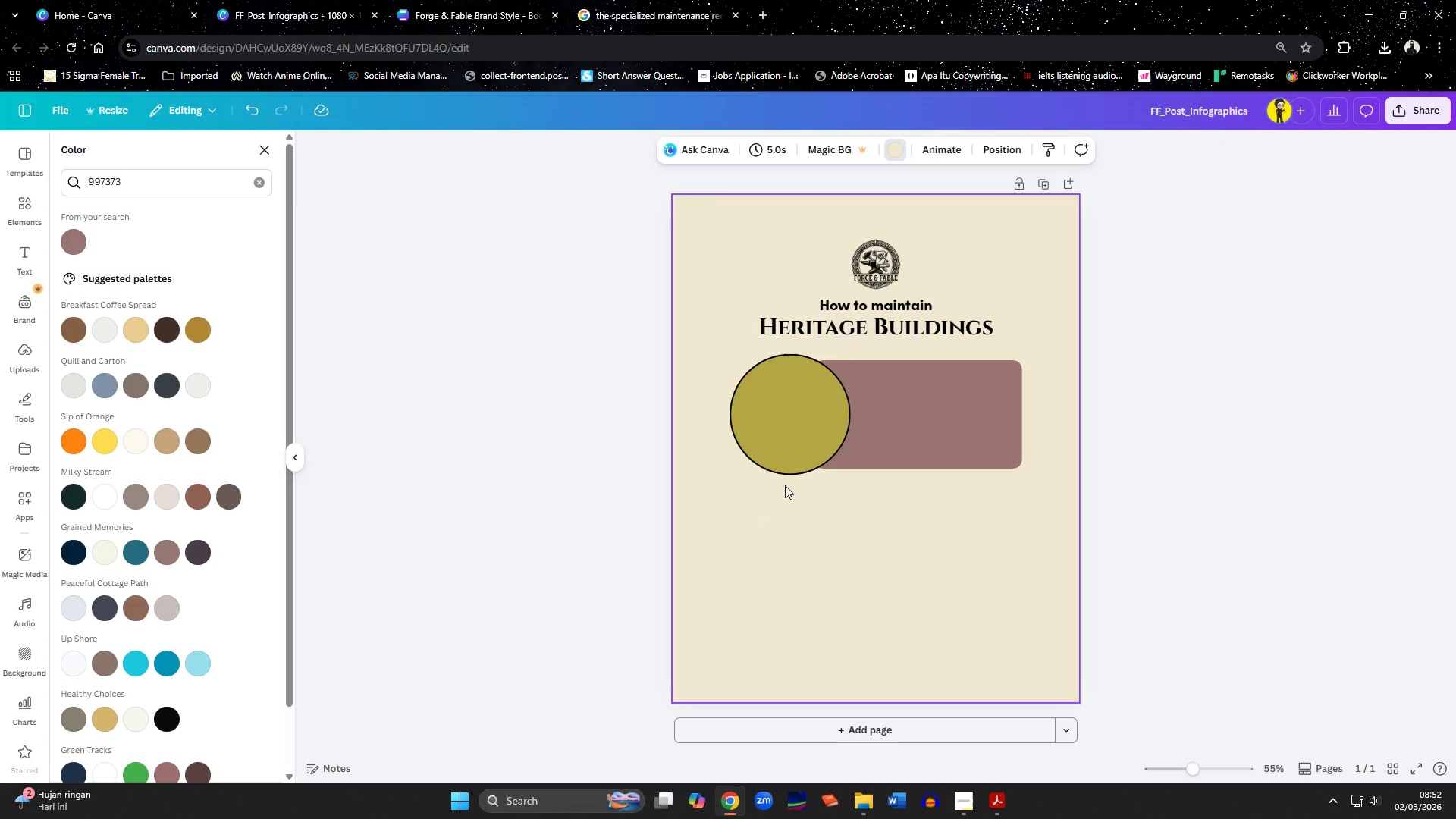 
left_click([788, 424])
 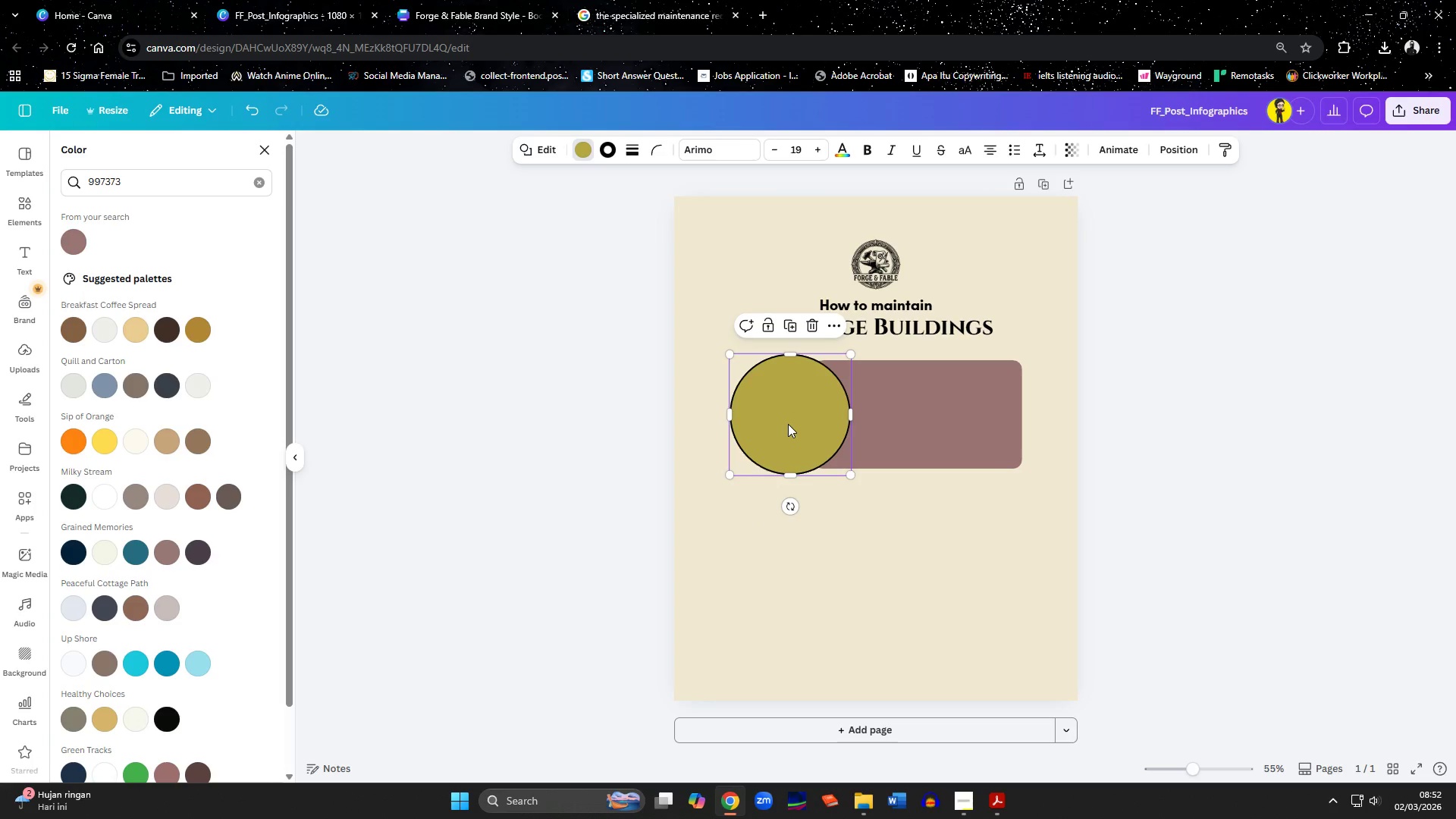 
key(Delete)
 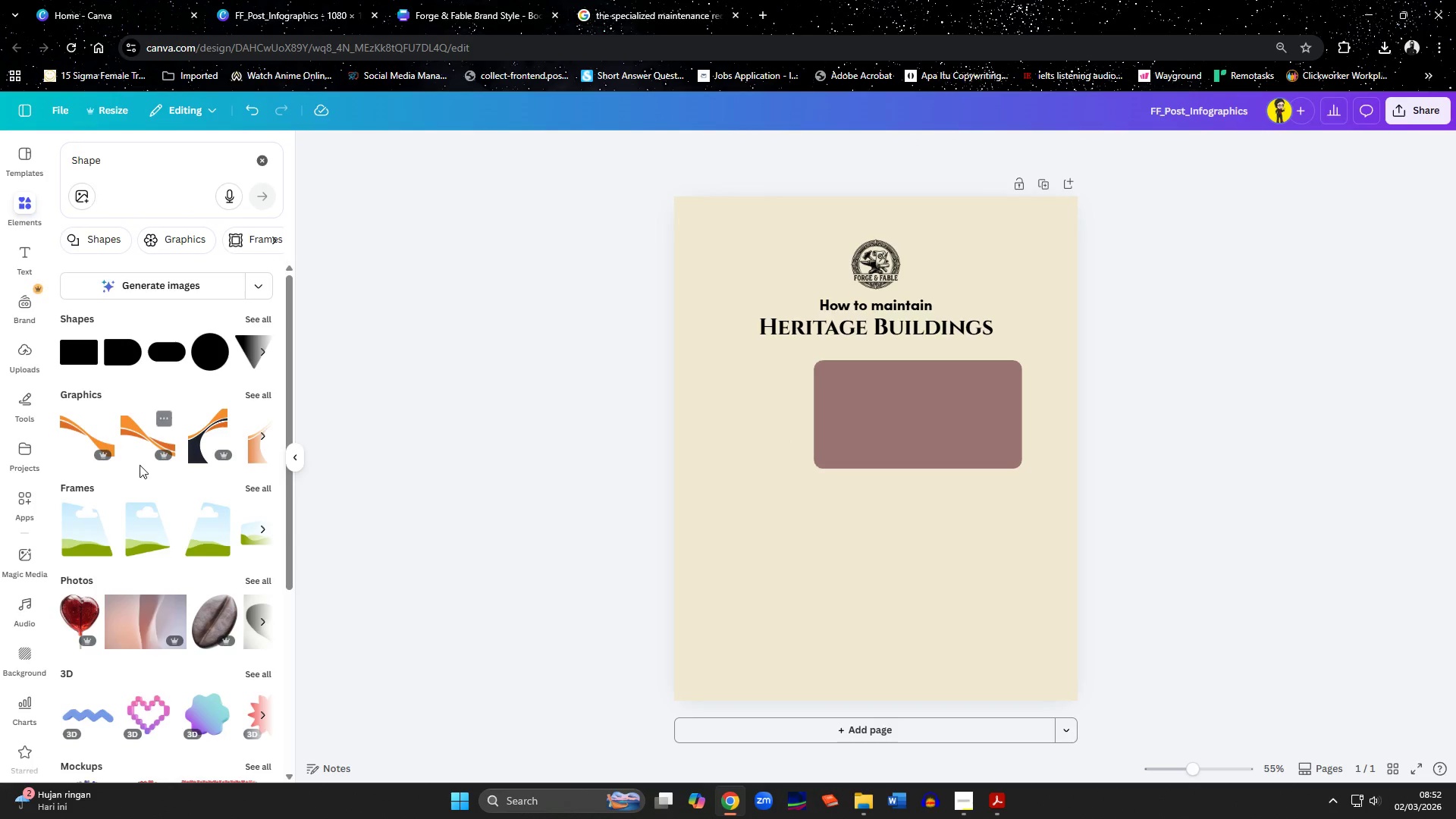 
left_click([251, 489])
 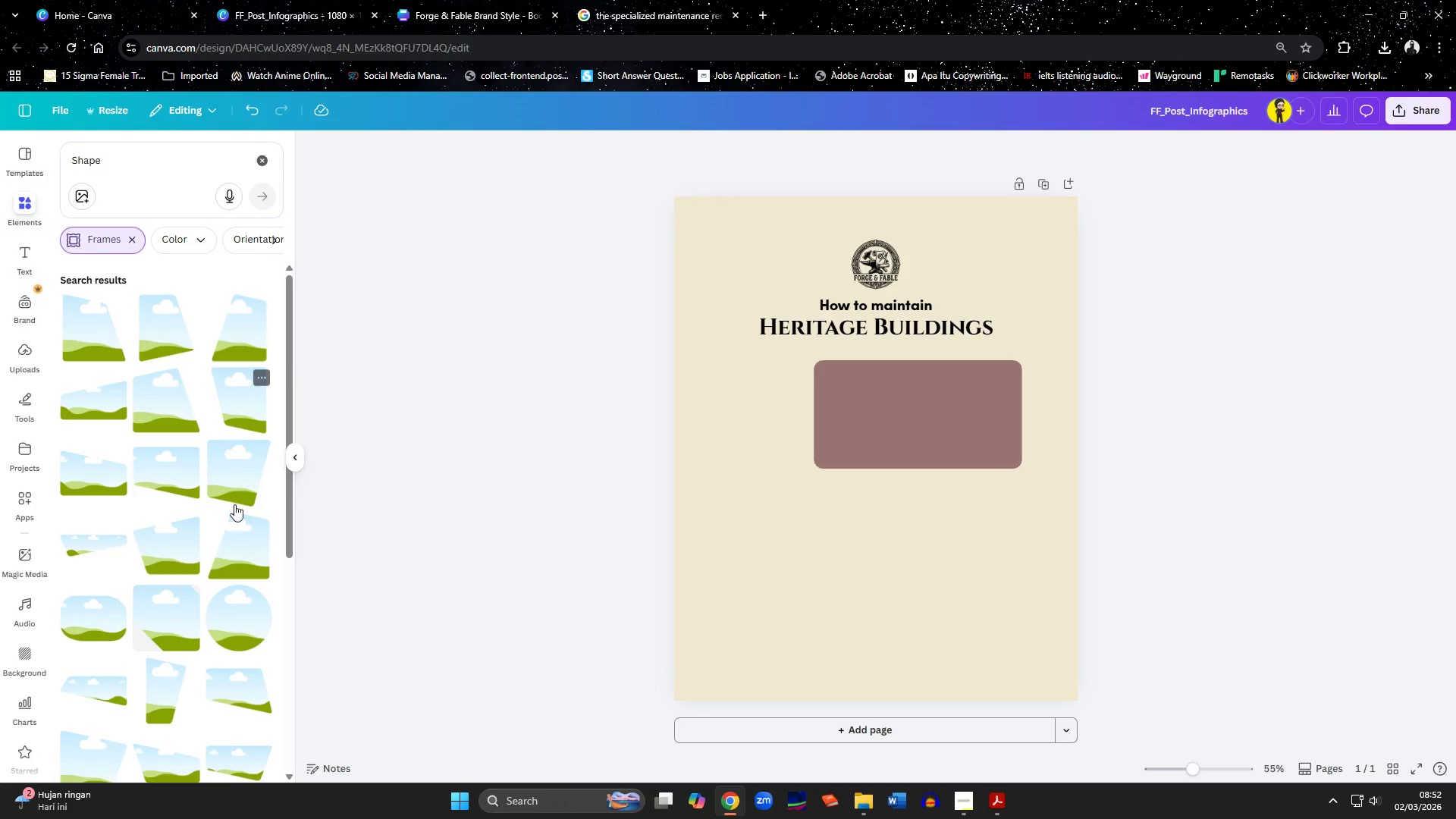 
left_click([253, 626])
 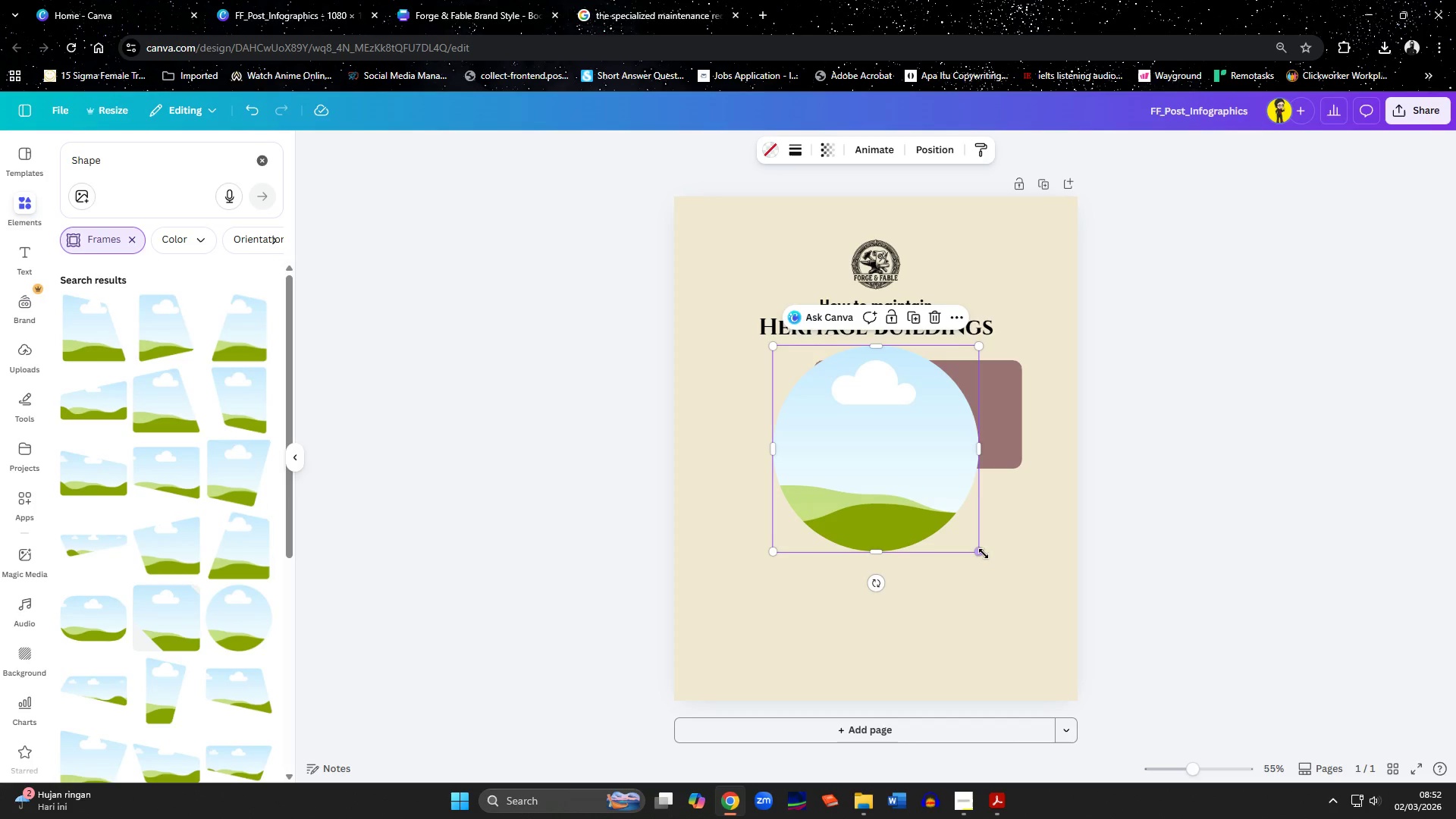 
left_click_drag(start_coordinate=[984, 554], to_coordinate=[899, 485])
 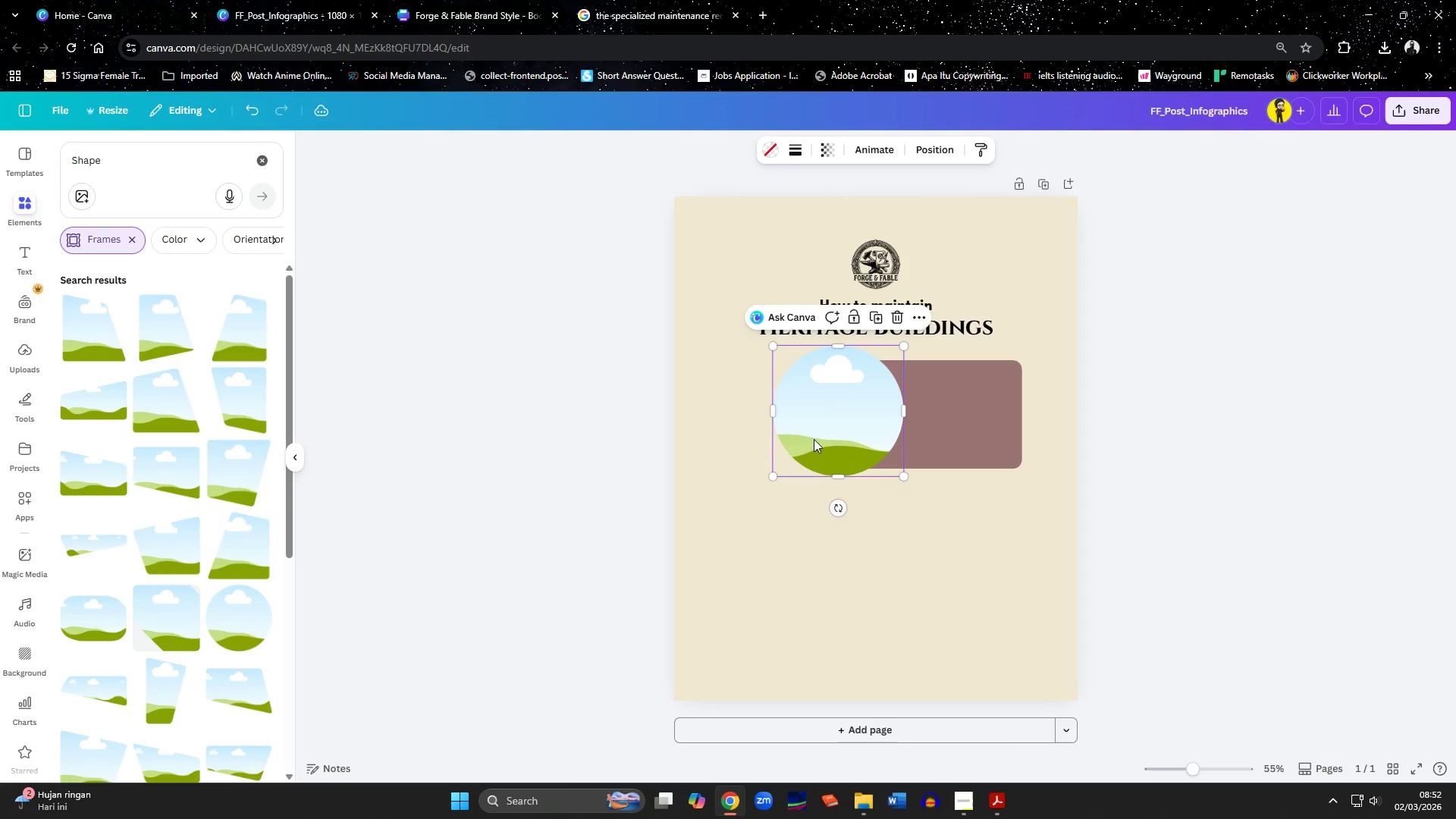 
left_click_drag(start_coordinate=[814, 439], to_coordinate=[767, 438])
 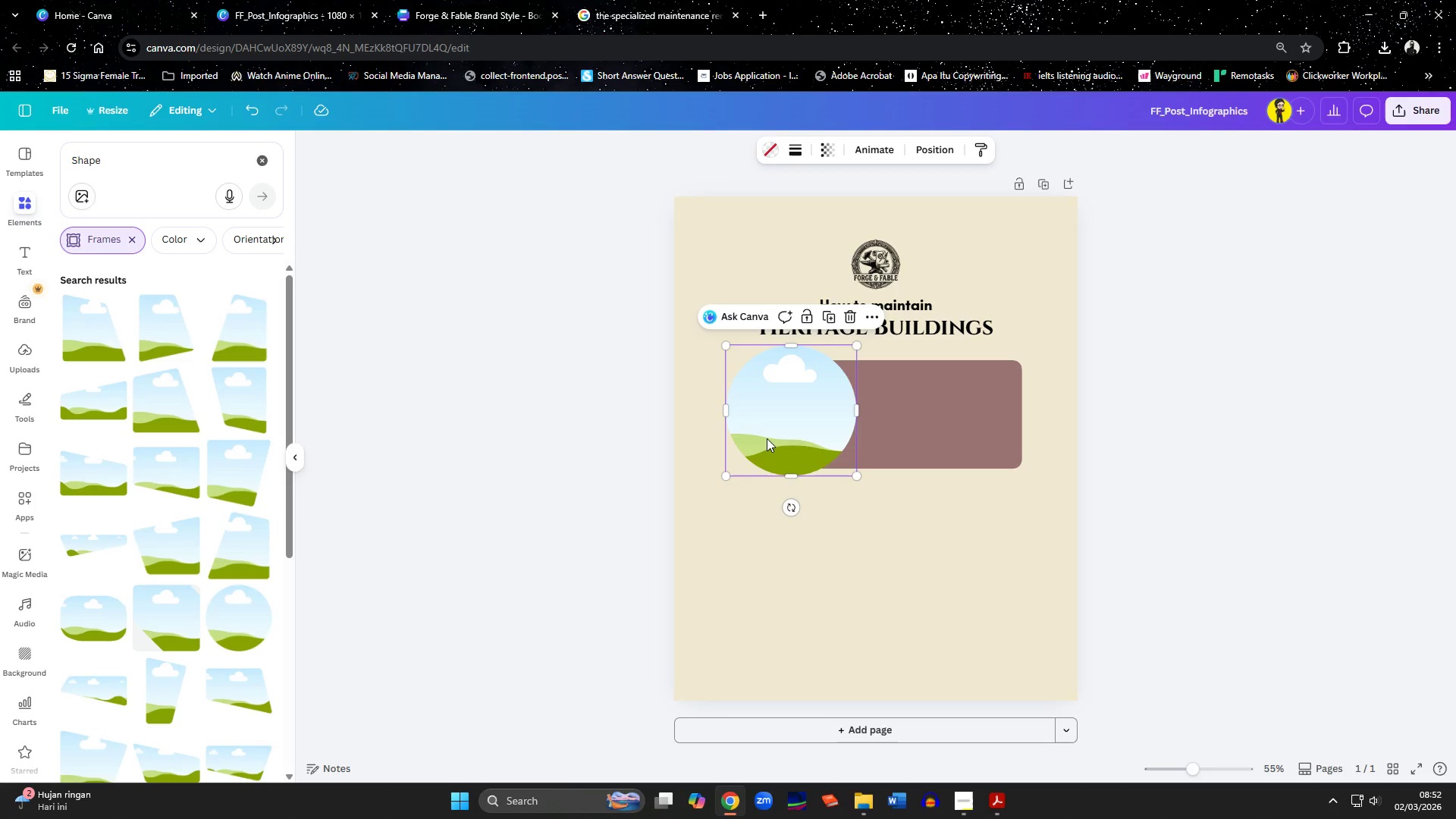 
left_click_drag(start_coordinate=[767, 438], to_coordinate=[770, 438])
 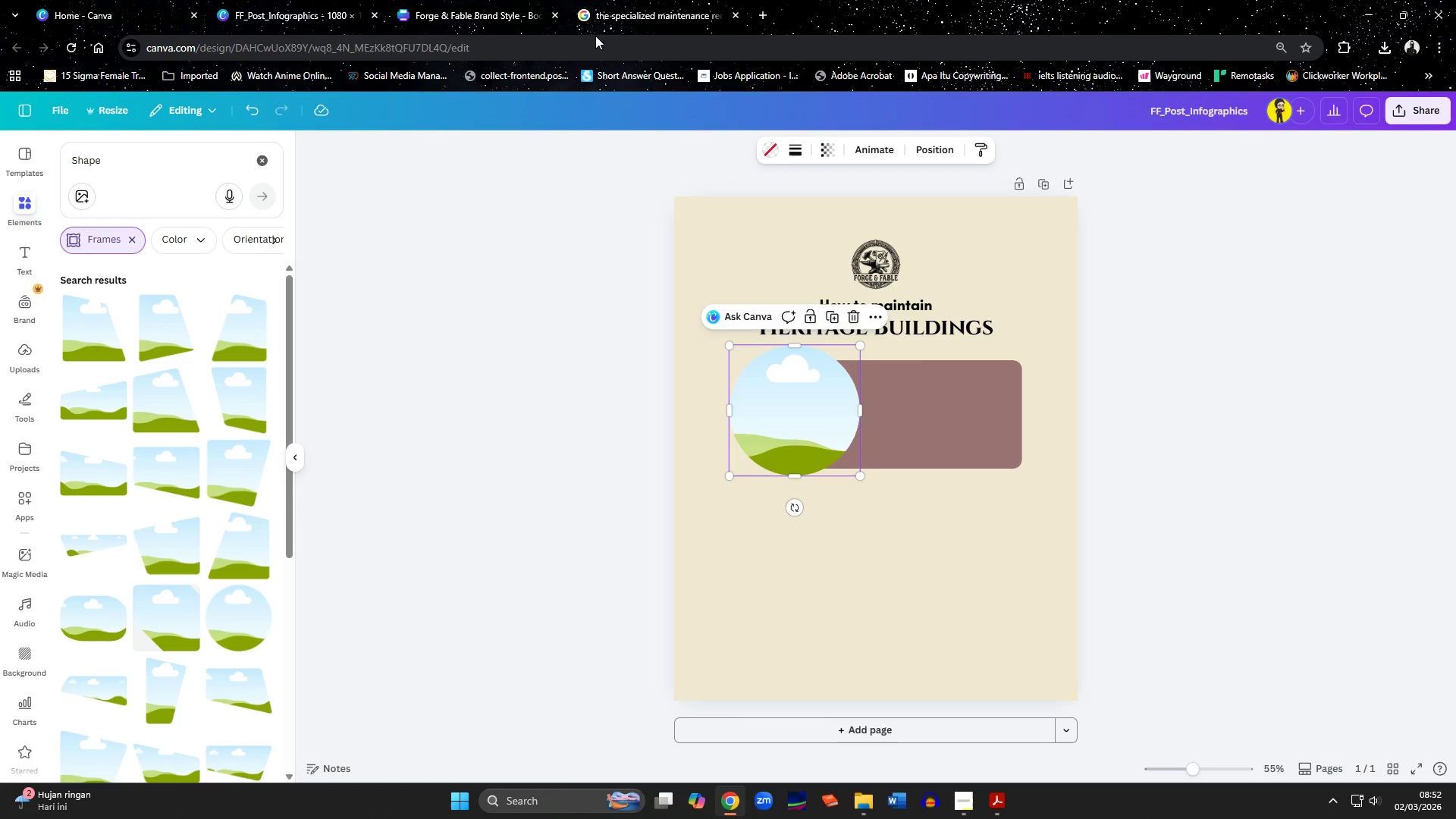 
left_click([606, 1])
 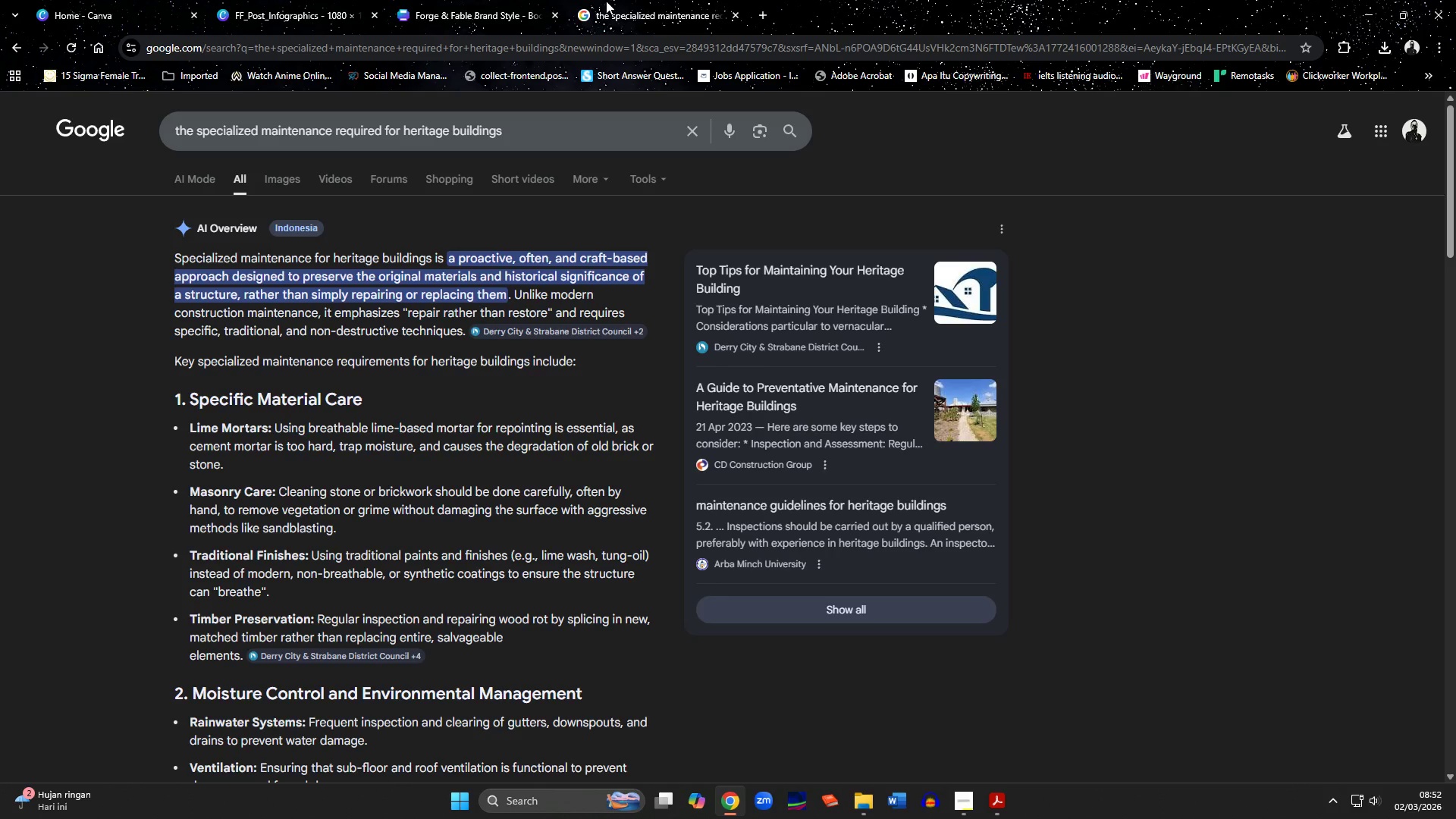 
left_click([268, 2])
 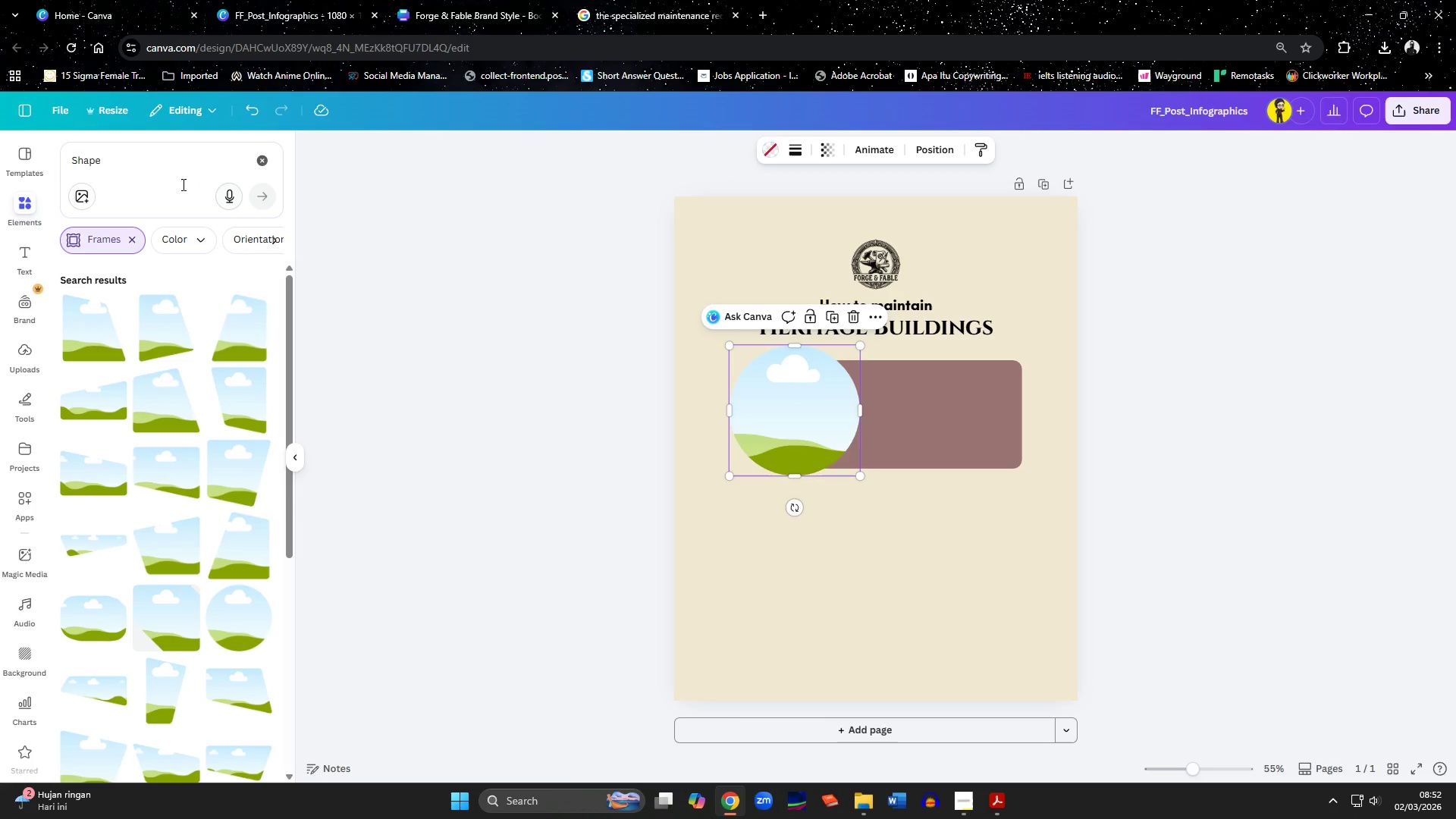 
left_click_drag(start_coordinate=[168, 162], to_coordinate=[37, 157])
 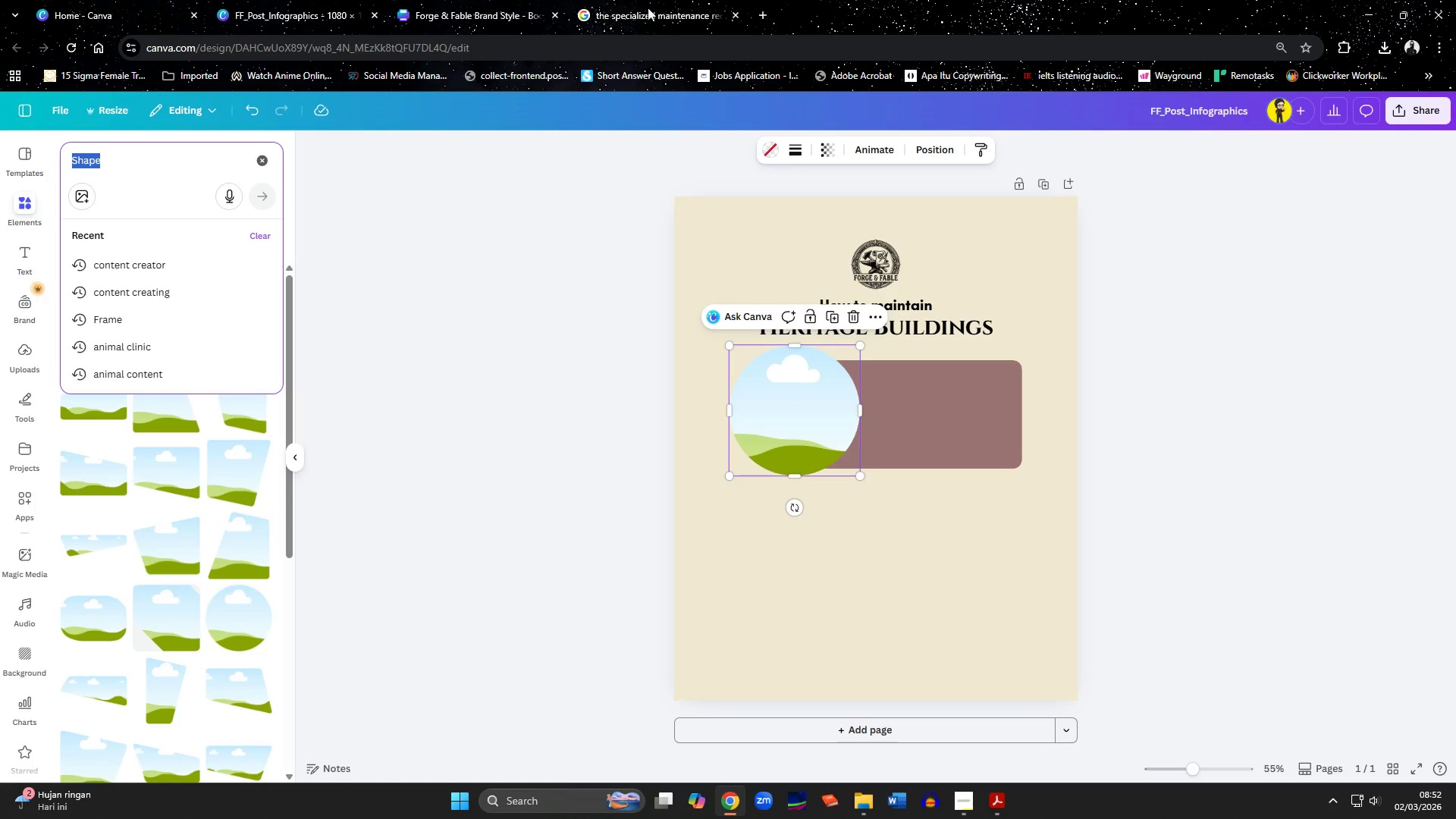 
left_click([663, 13])
 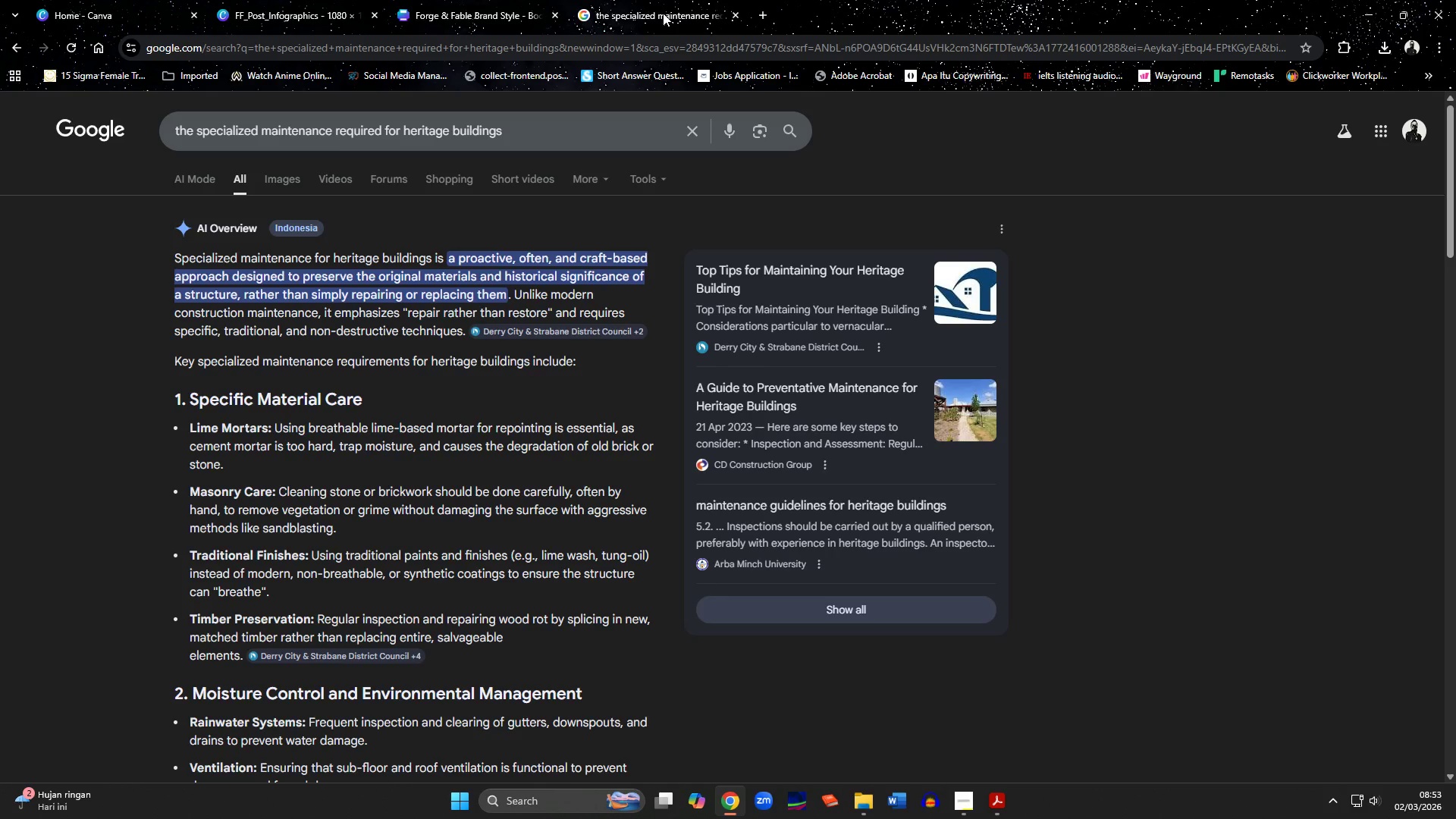 
wait(18.89)
 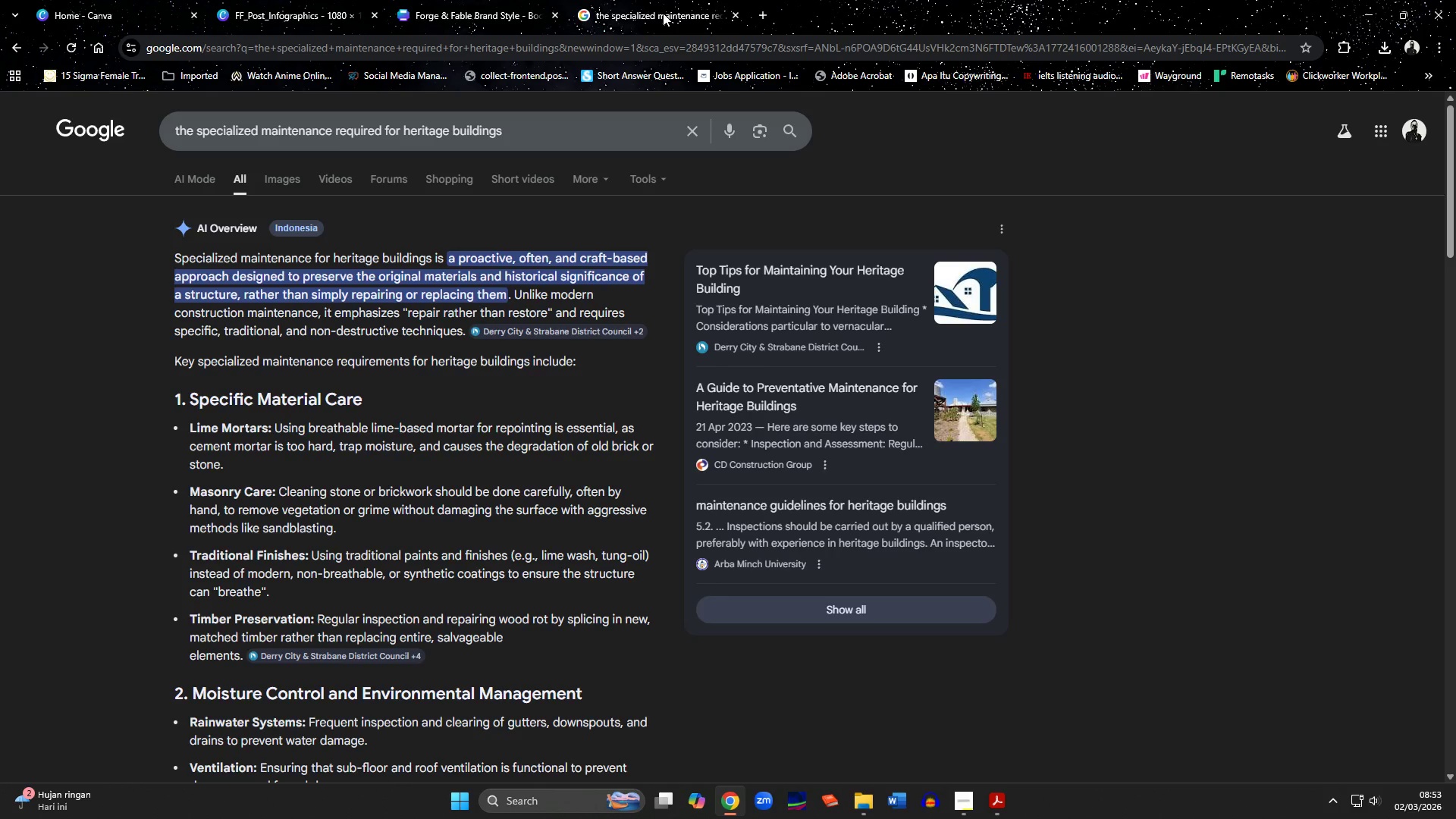 
left_click([304, 4])
 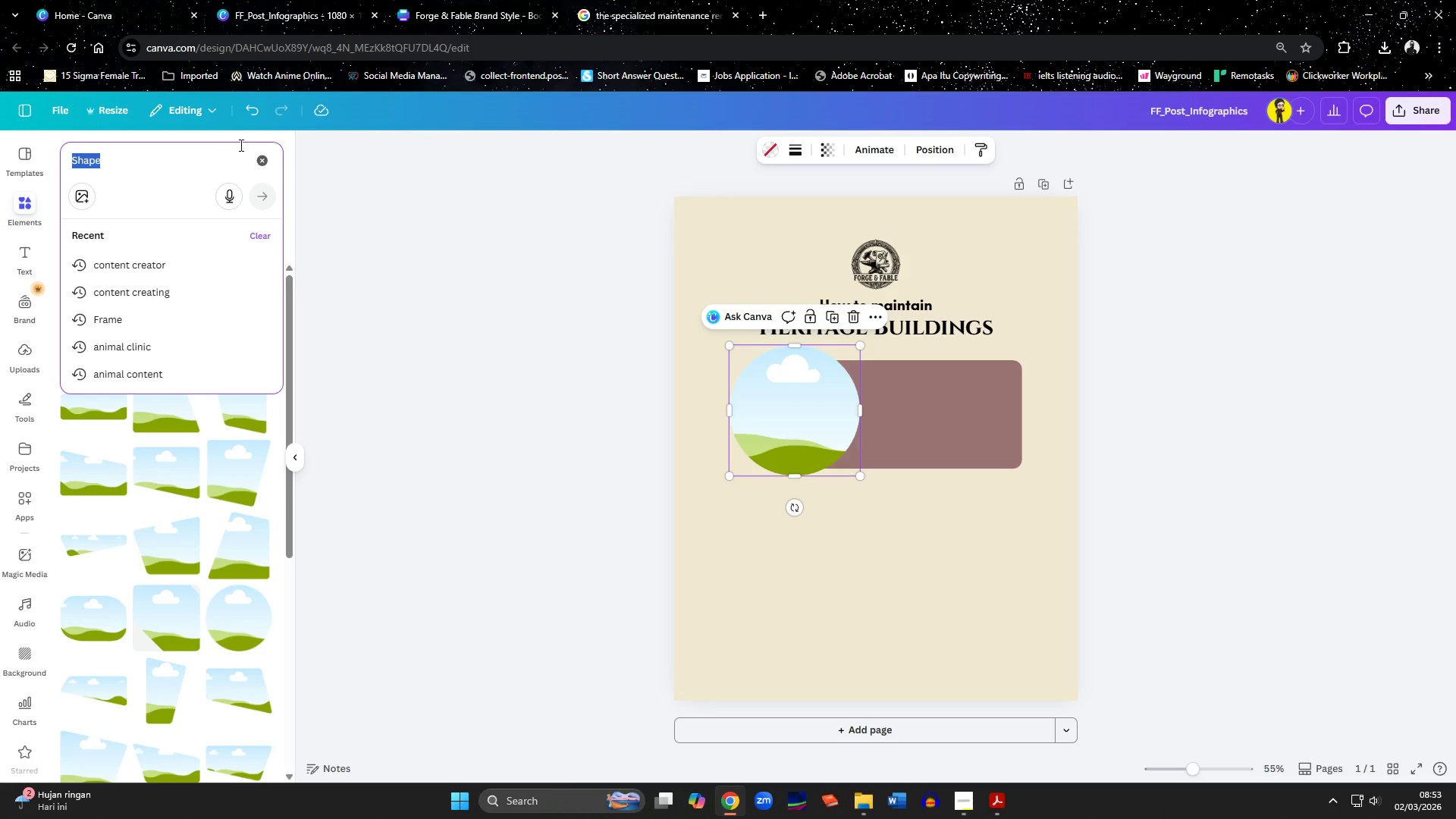 
left_click([262, 164])
 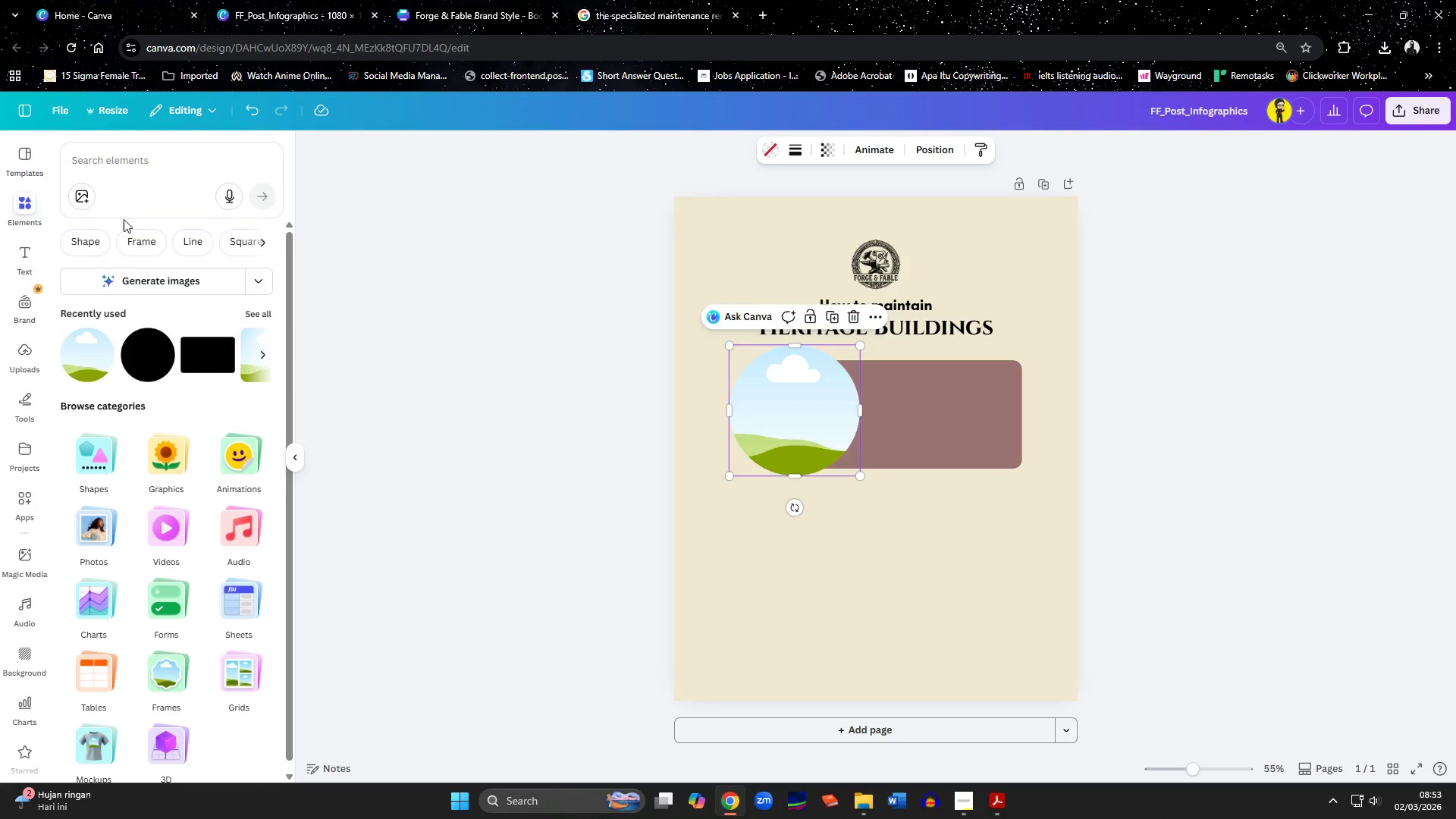 
left_click([149, 147])
 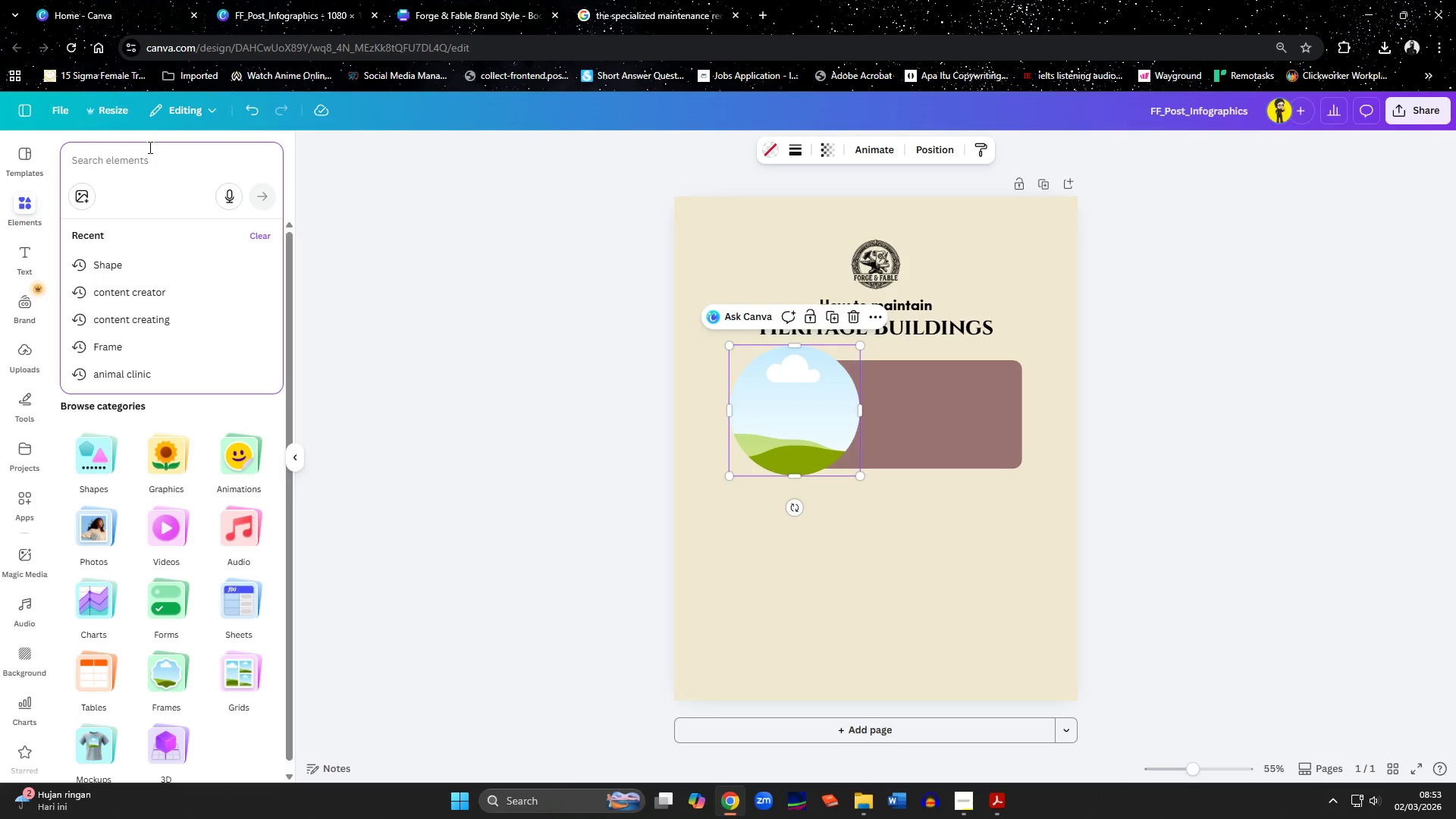 
type(material care)
 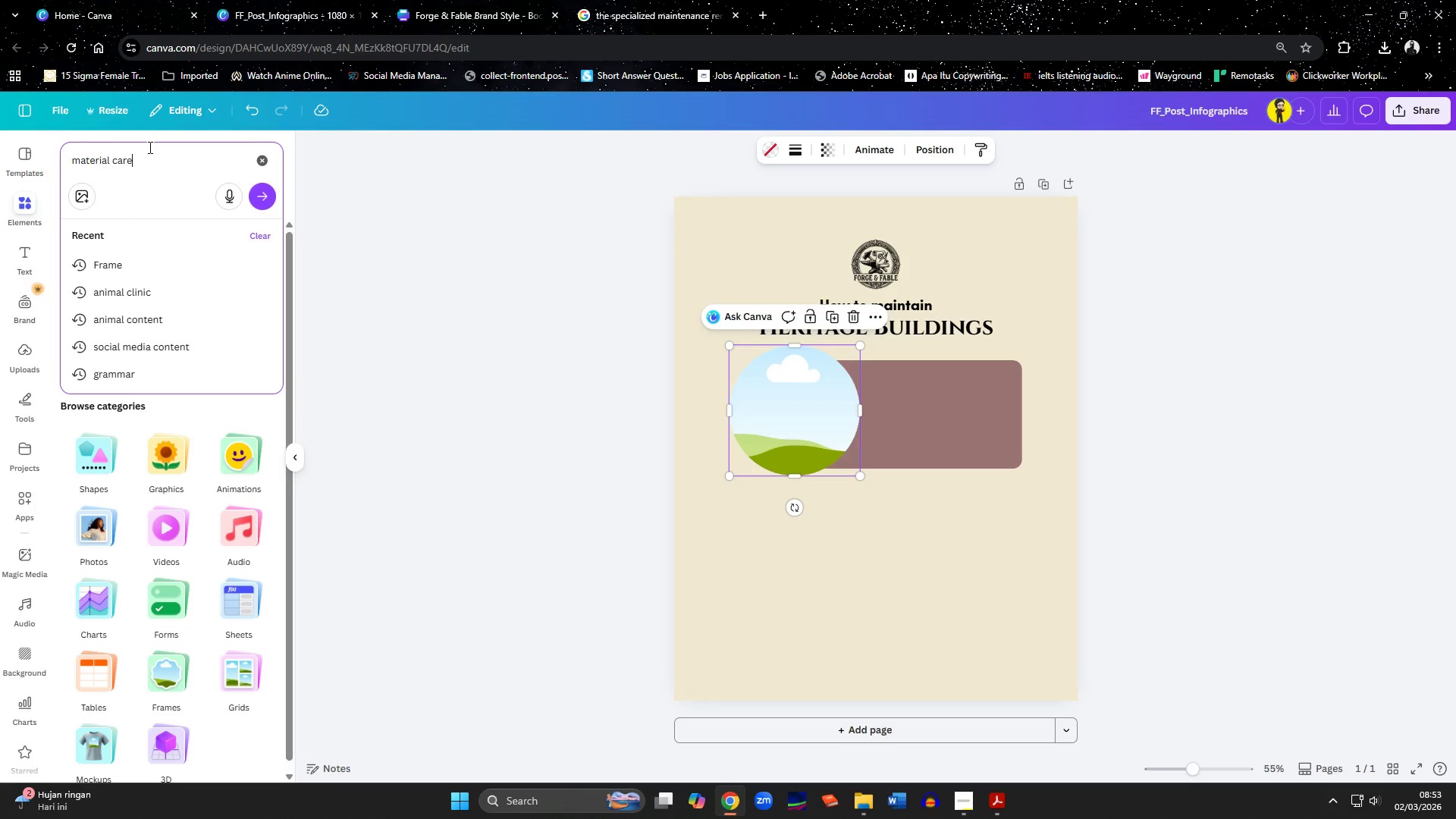 
key(Enter)
 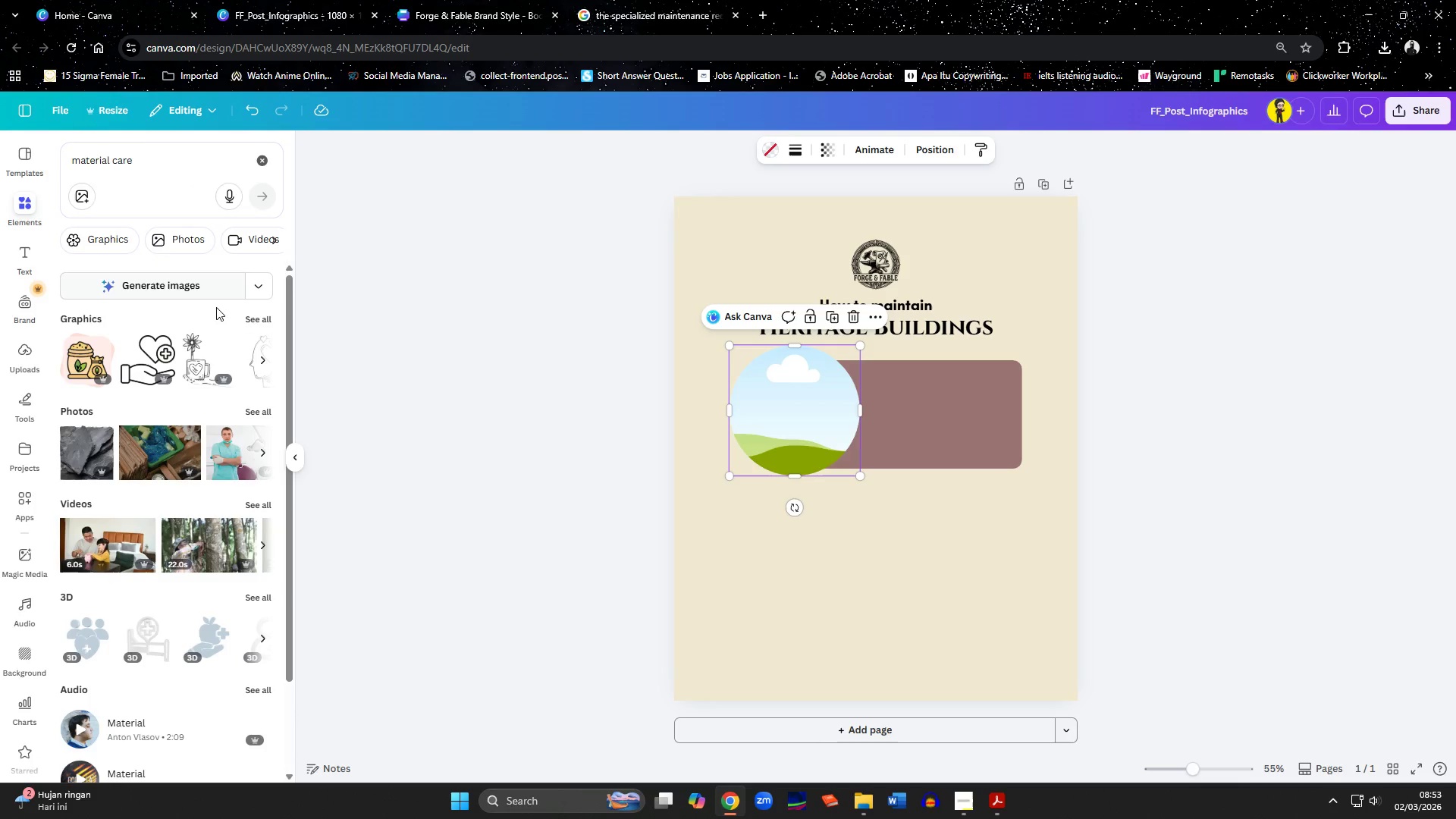 
left_click([251, 408])
 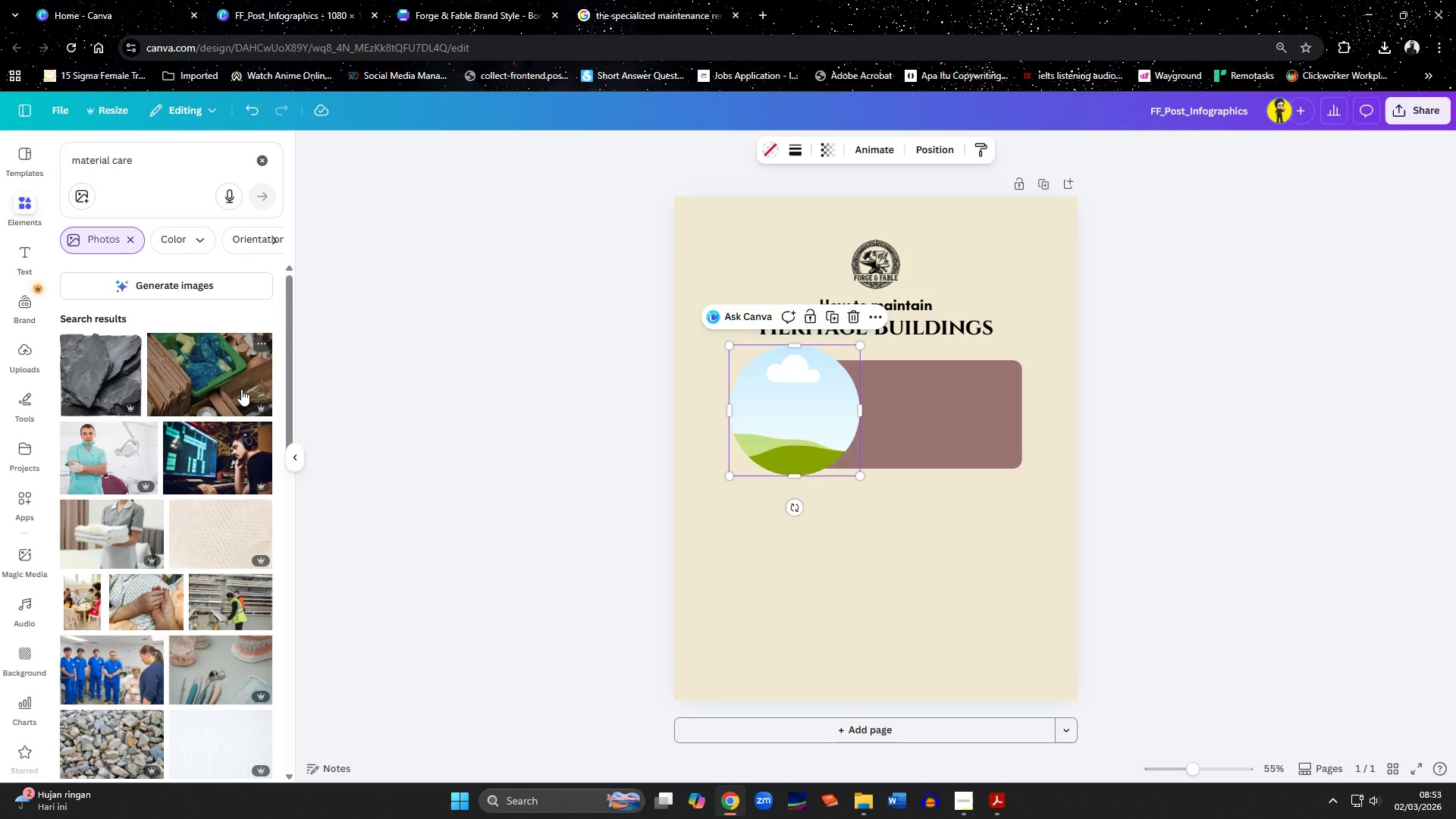 
scroll: coordinate [189, 485], scroll_direction: down, amount: 9.0
 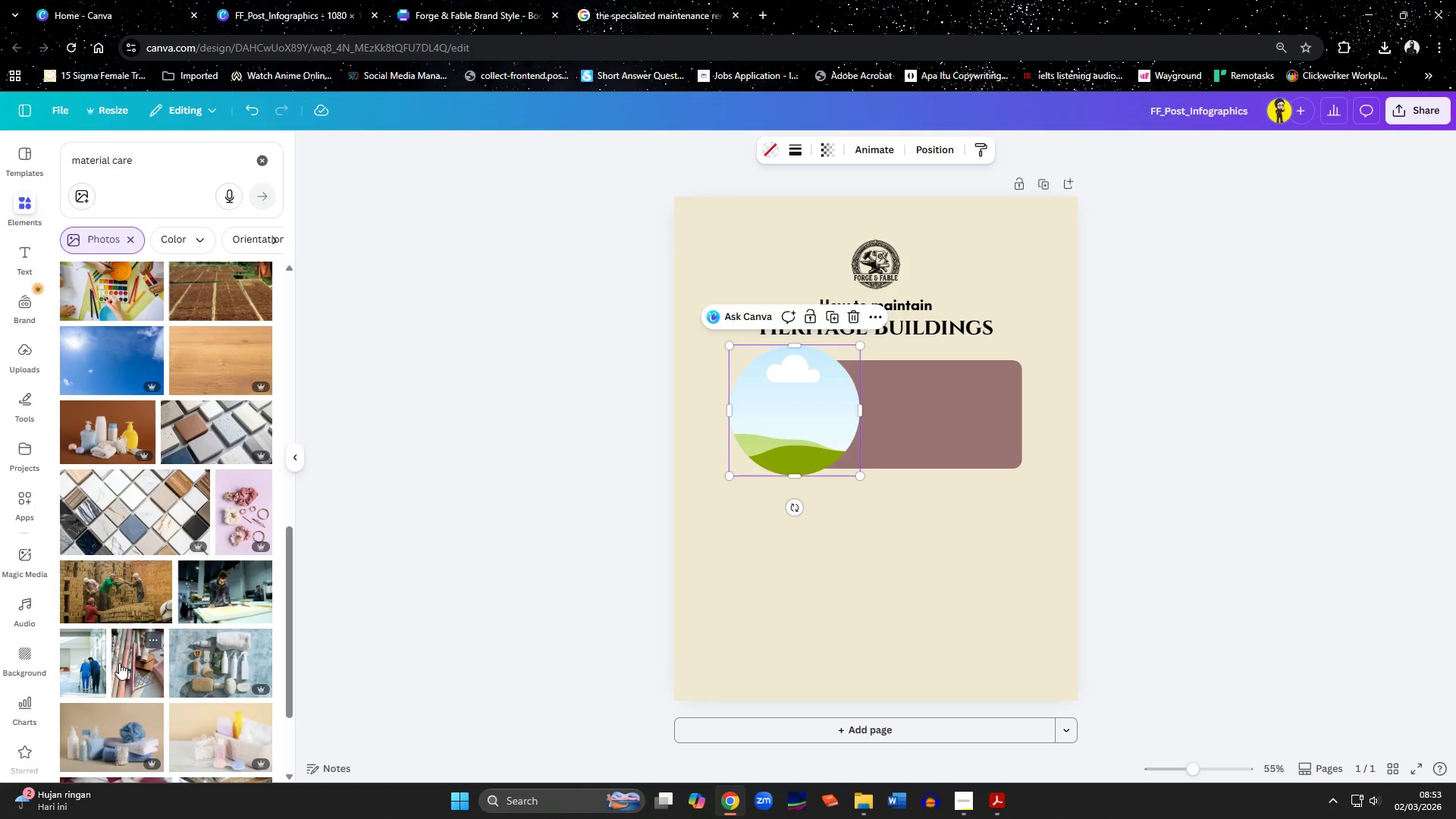 
left_click_drag(start_coordinate=[120, 604], to_coordinate=[751, 439])
 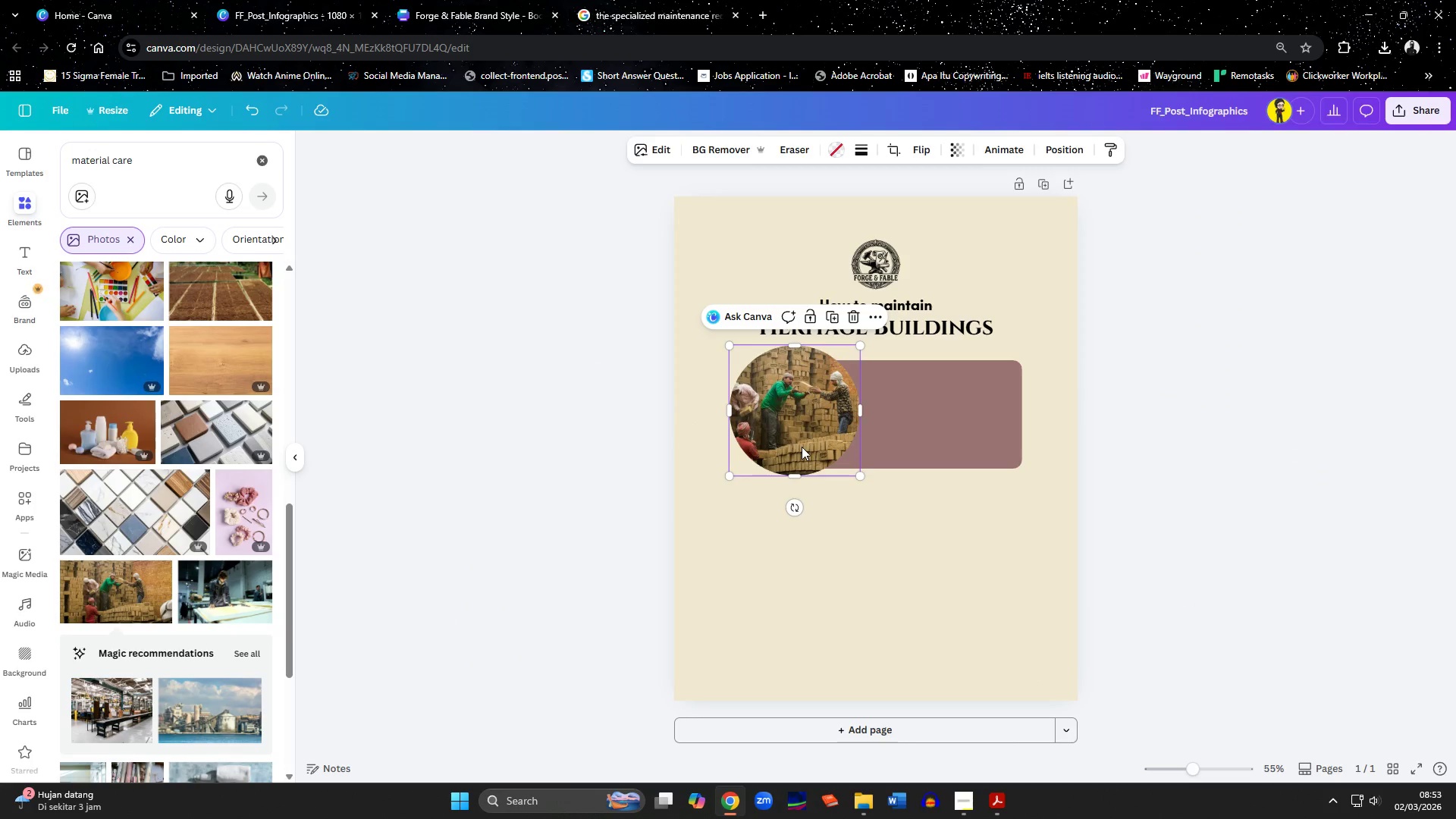 
double_click([802, 447])
 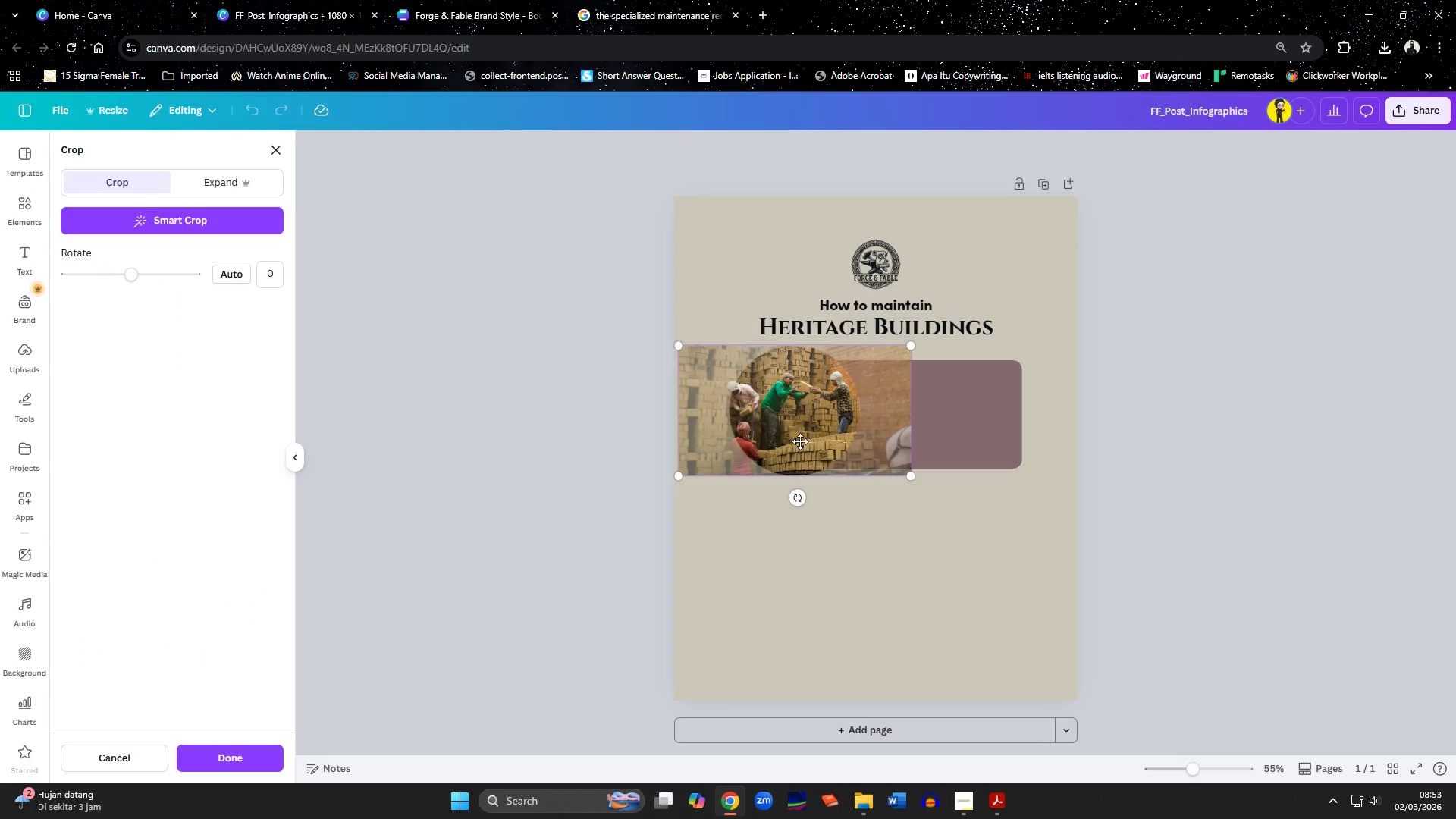 
left_click_drag(start_coordinate=[796, 433], to_coordinate=[789, 433])
 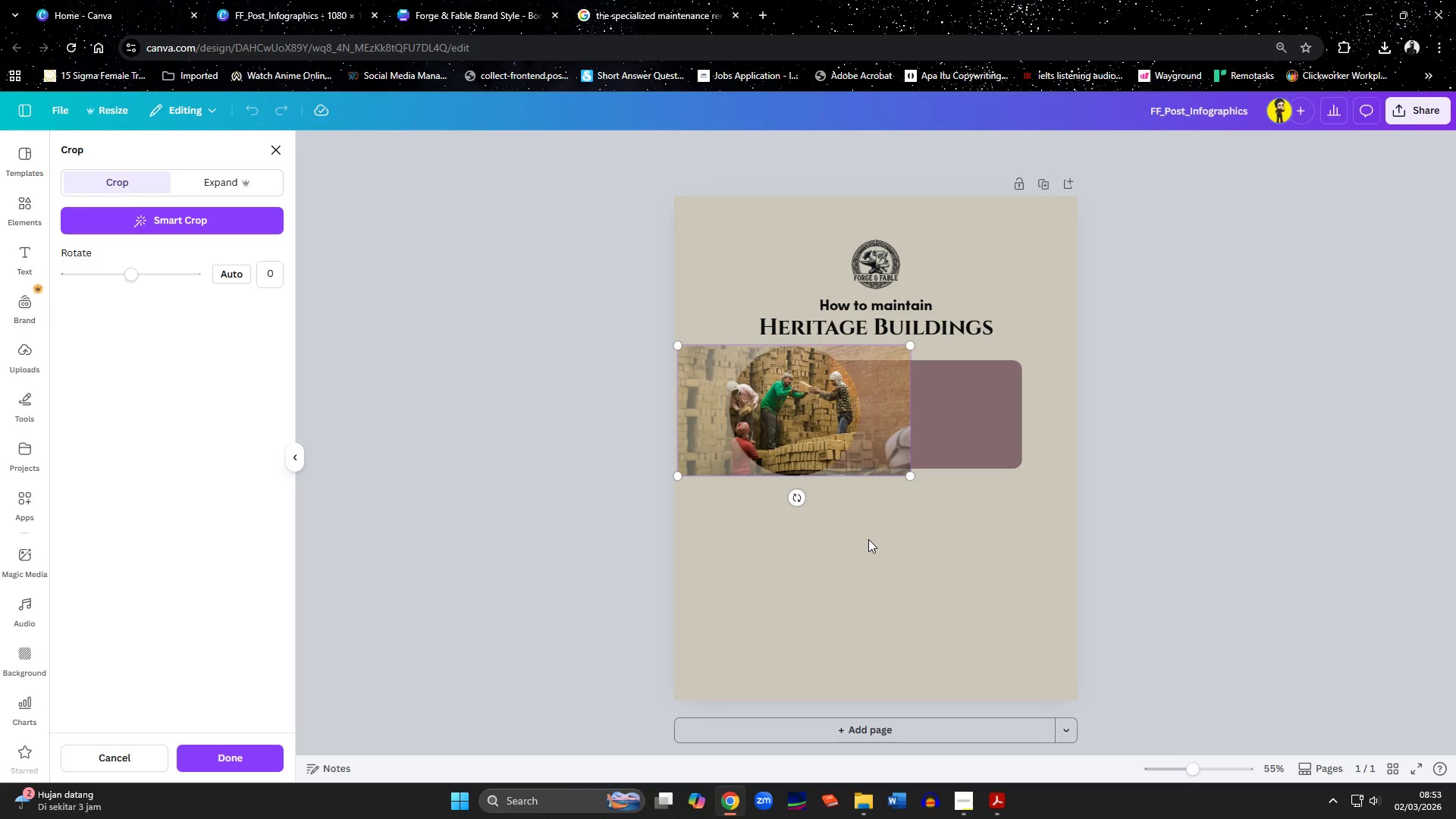 
left_click_drag(start_coordinate=[823, 435], to_coordinate=[836, 435])
 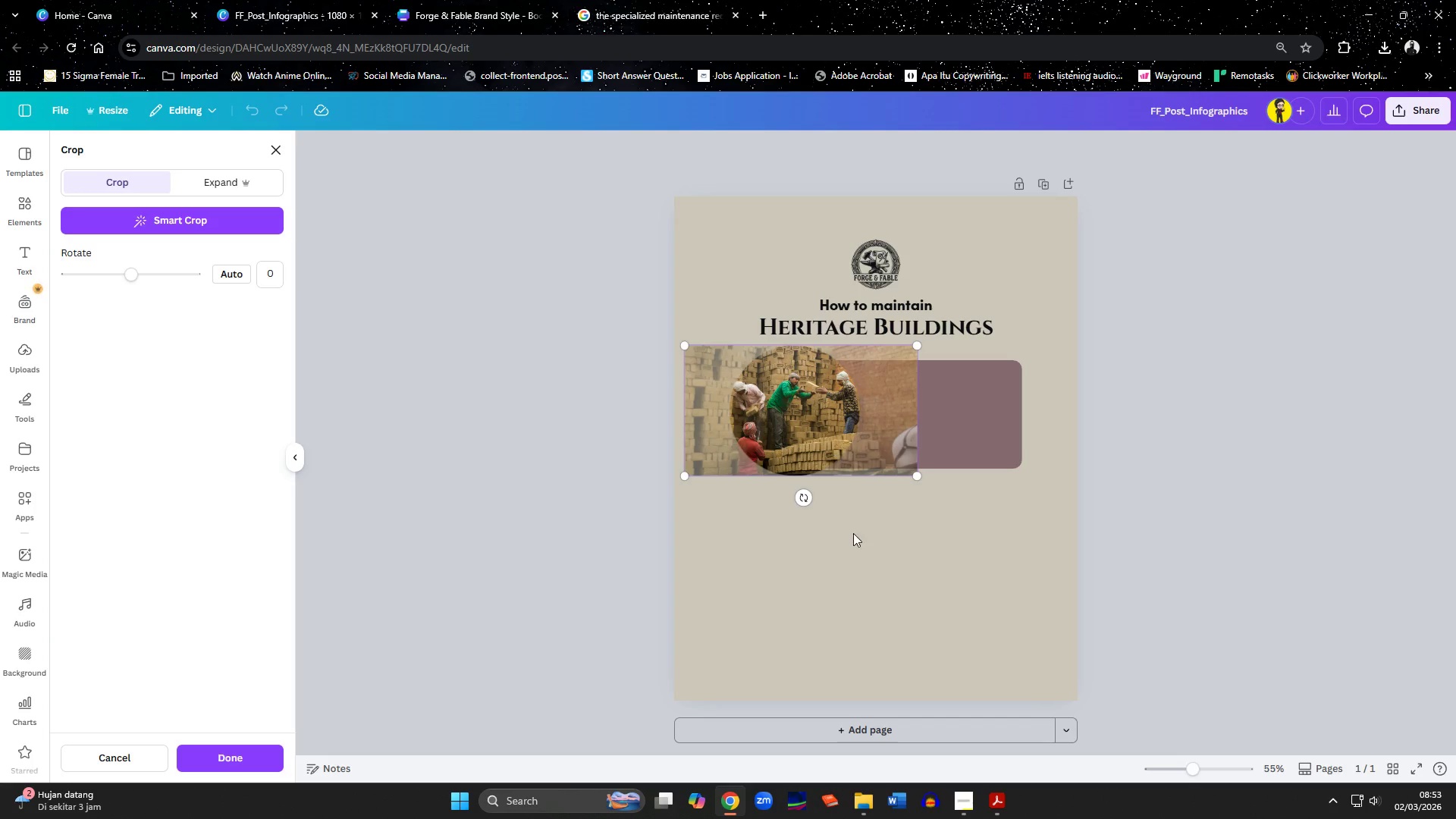 
left_click([854, 538])
 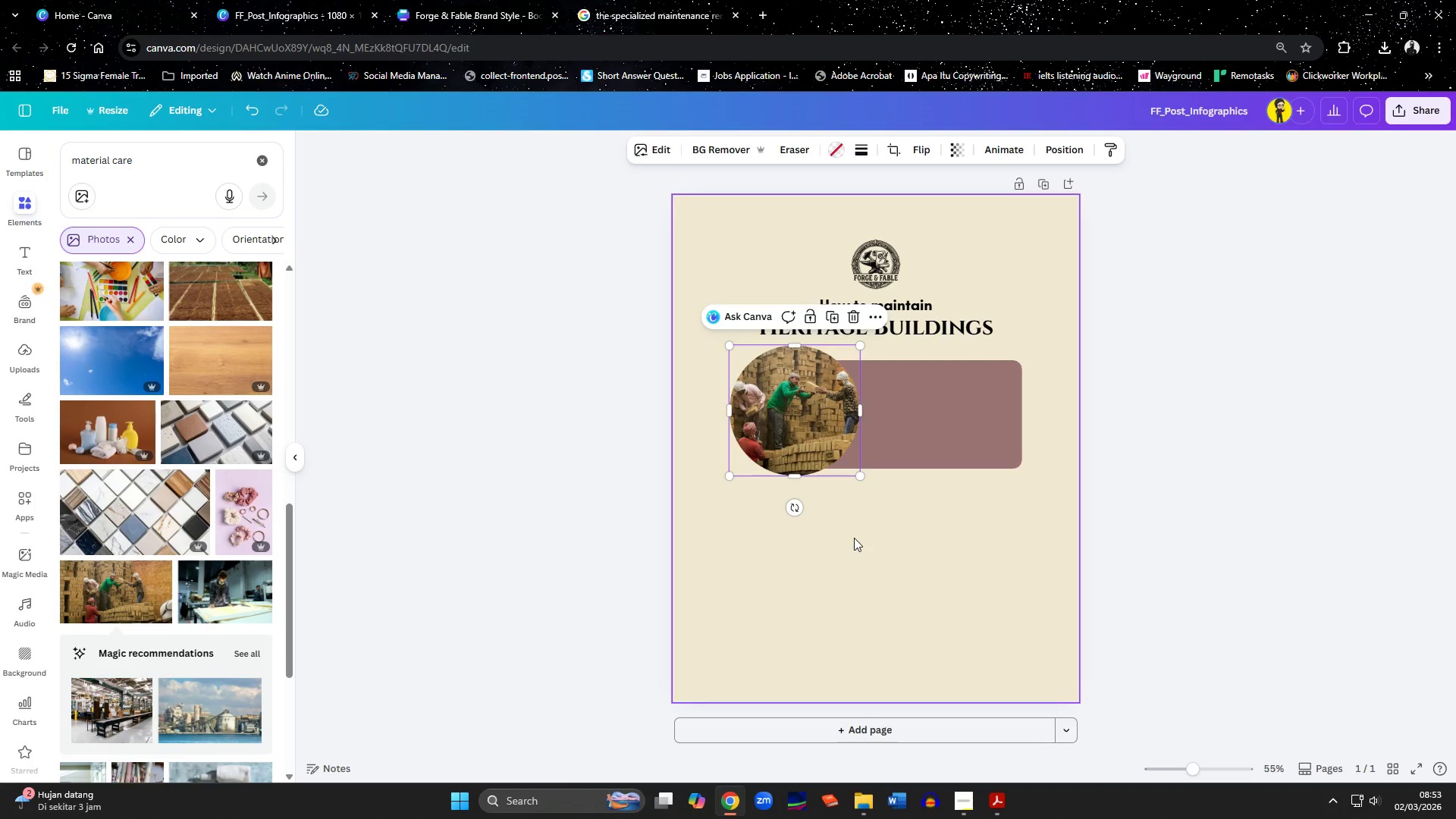 
left_click([897, 447])
 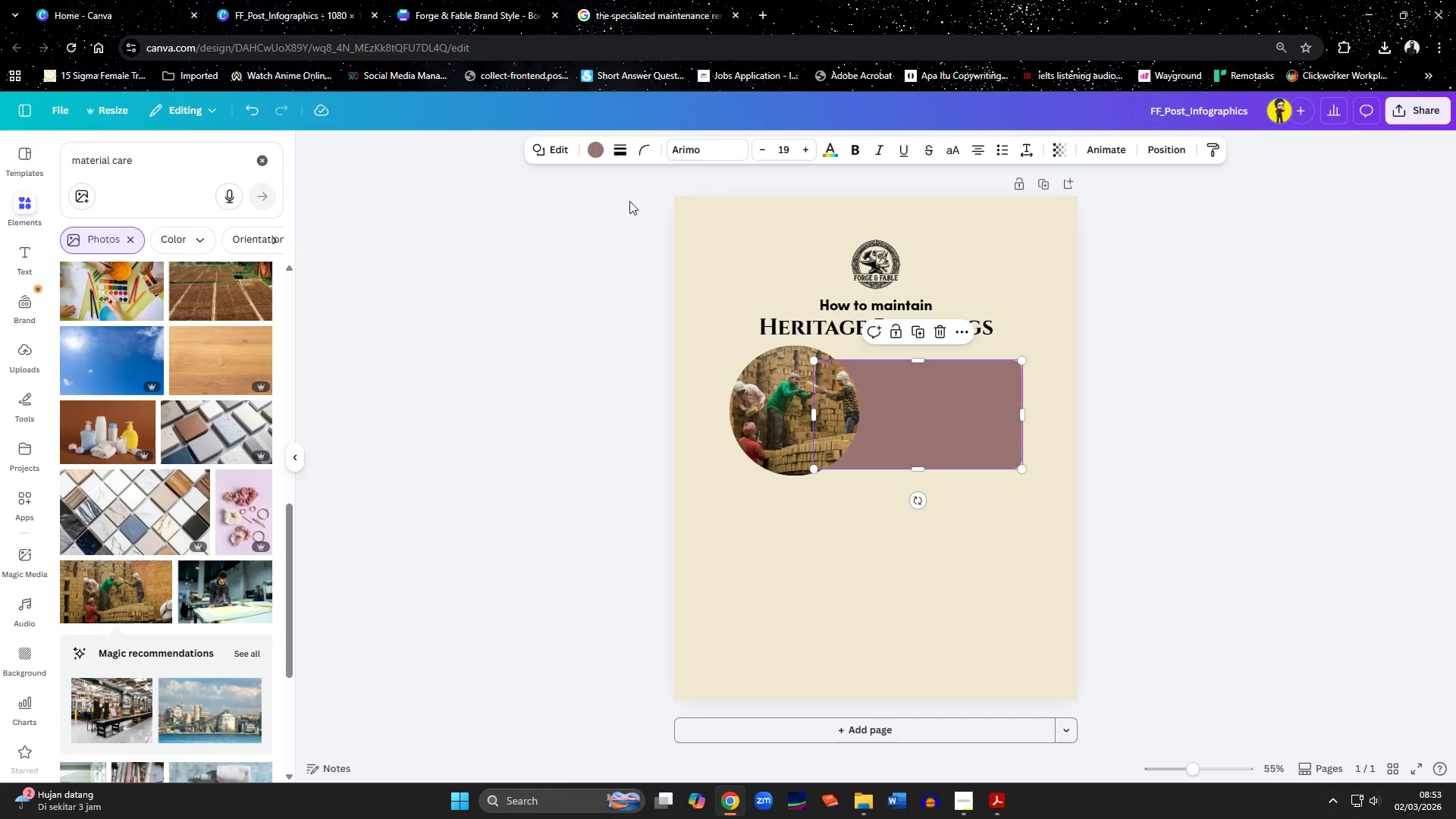 
left_click([605, 156])
 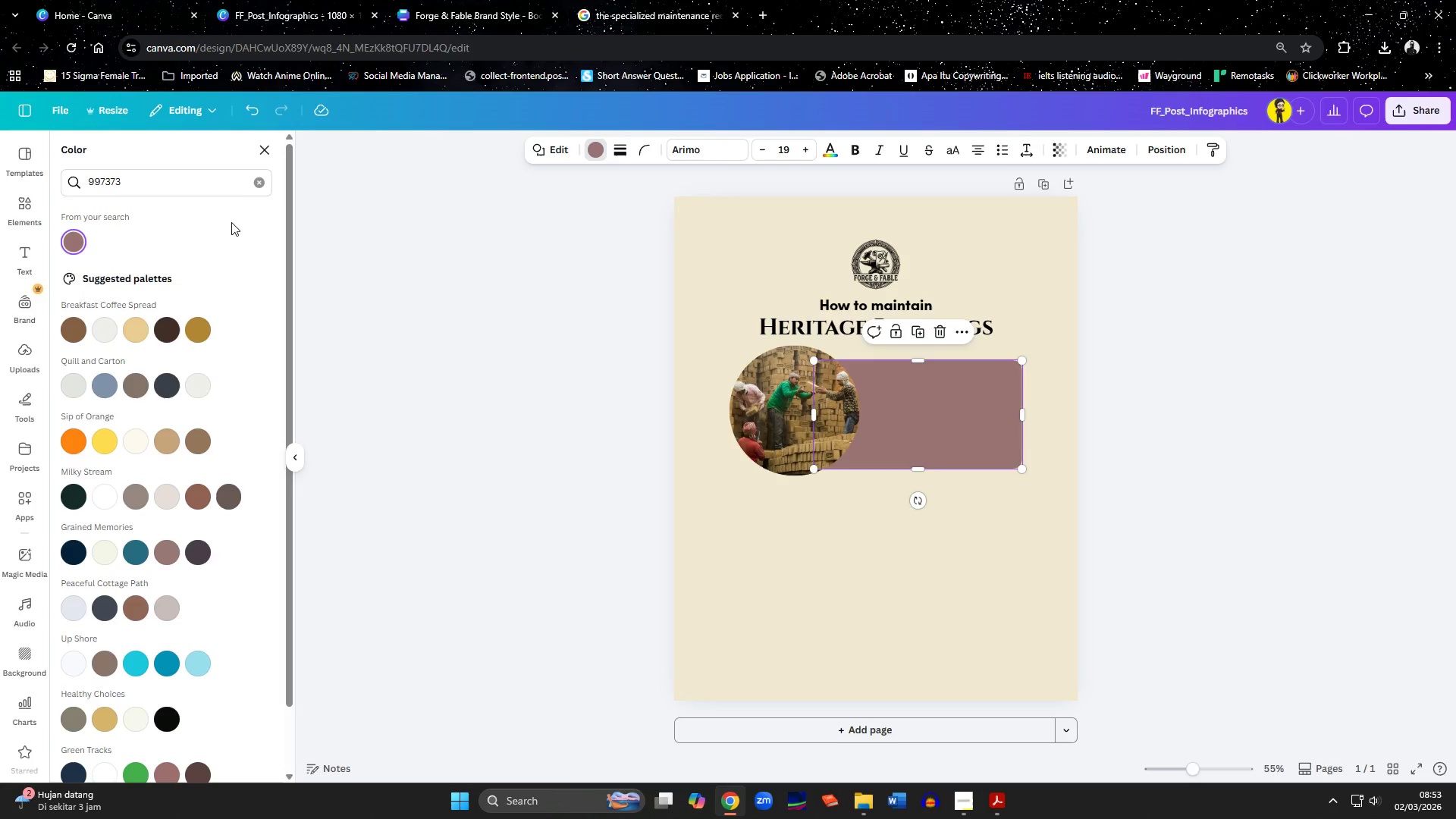 
left_click([259, 182])
 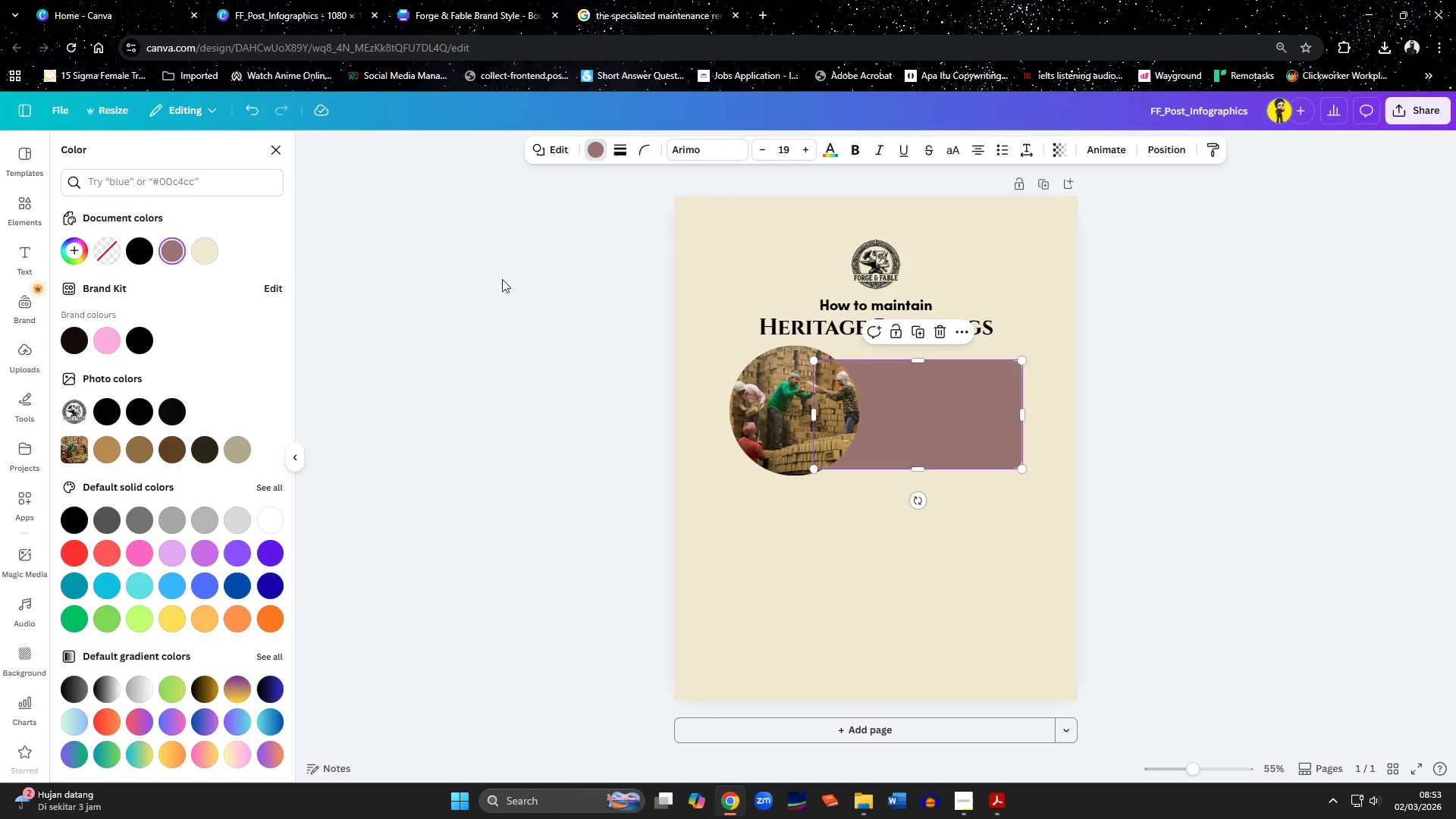 
left_click([478, 13])
 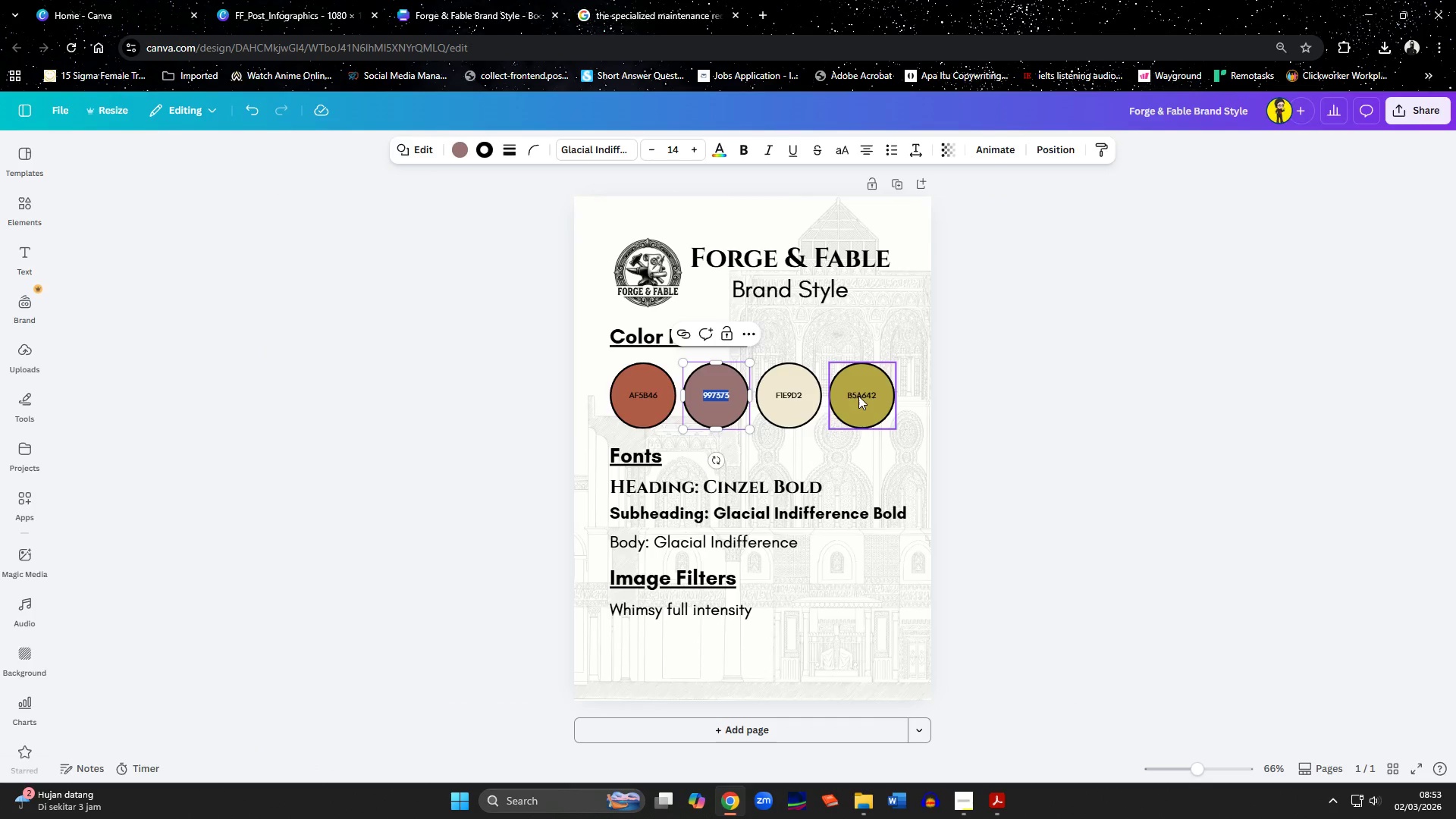 
double_click([858, 396])
 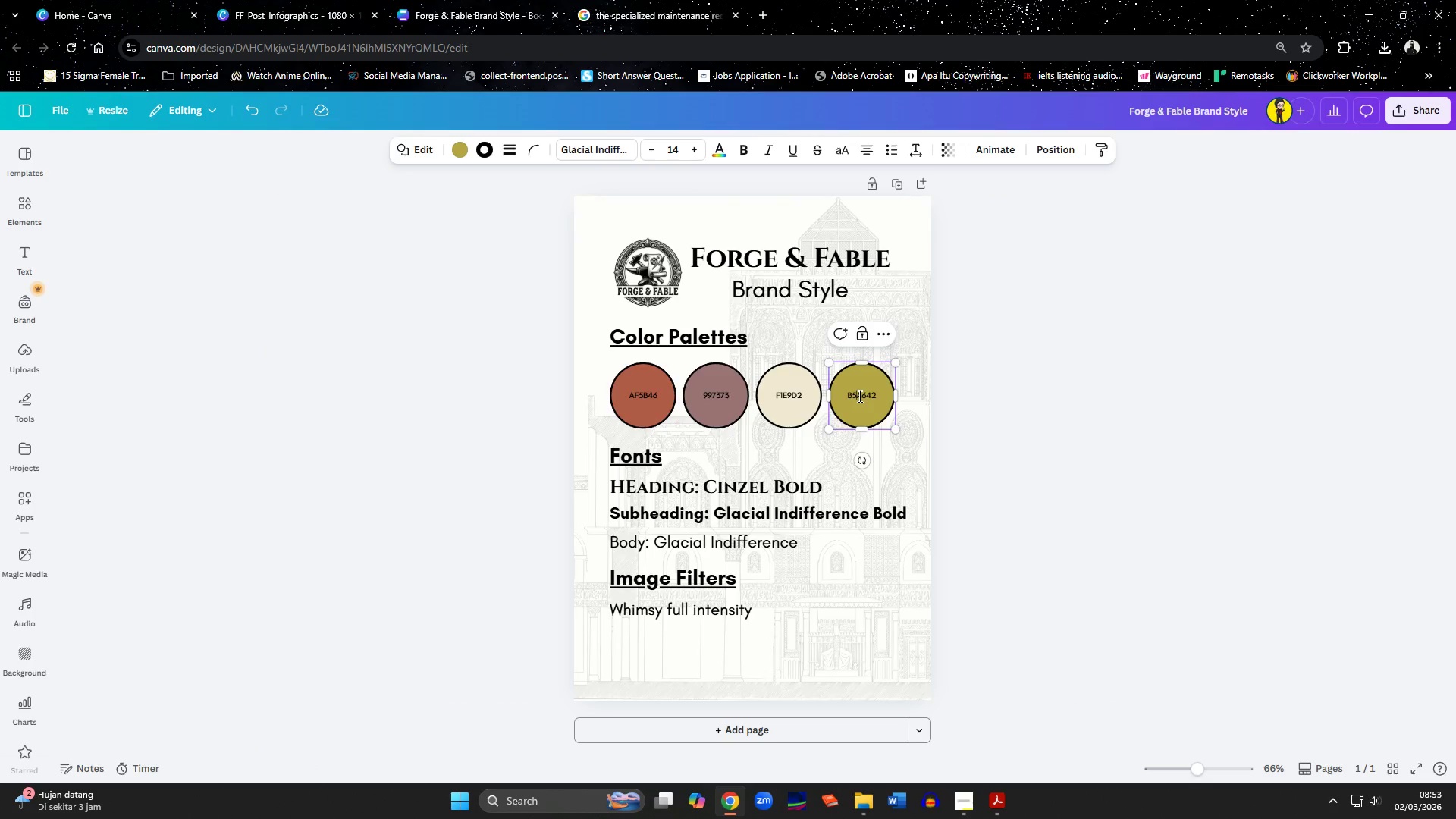 
key(Control+A)
 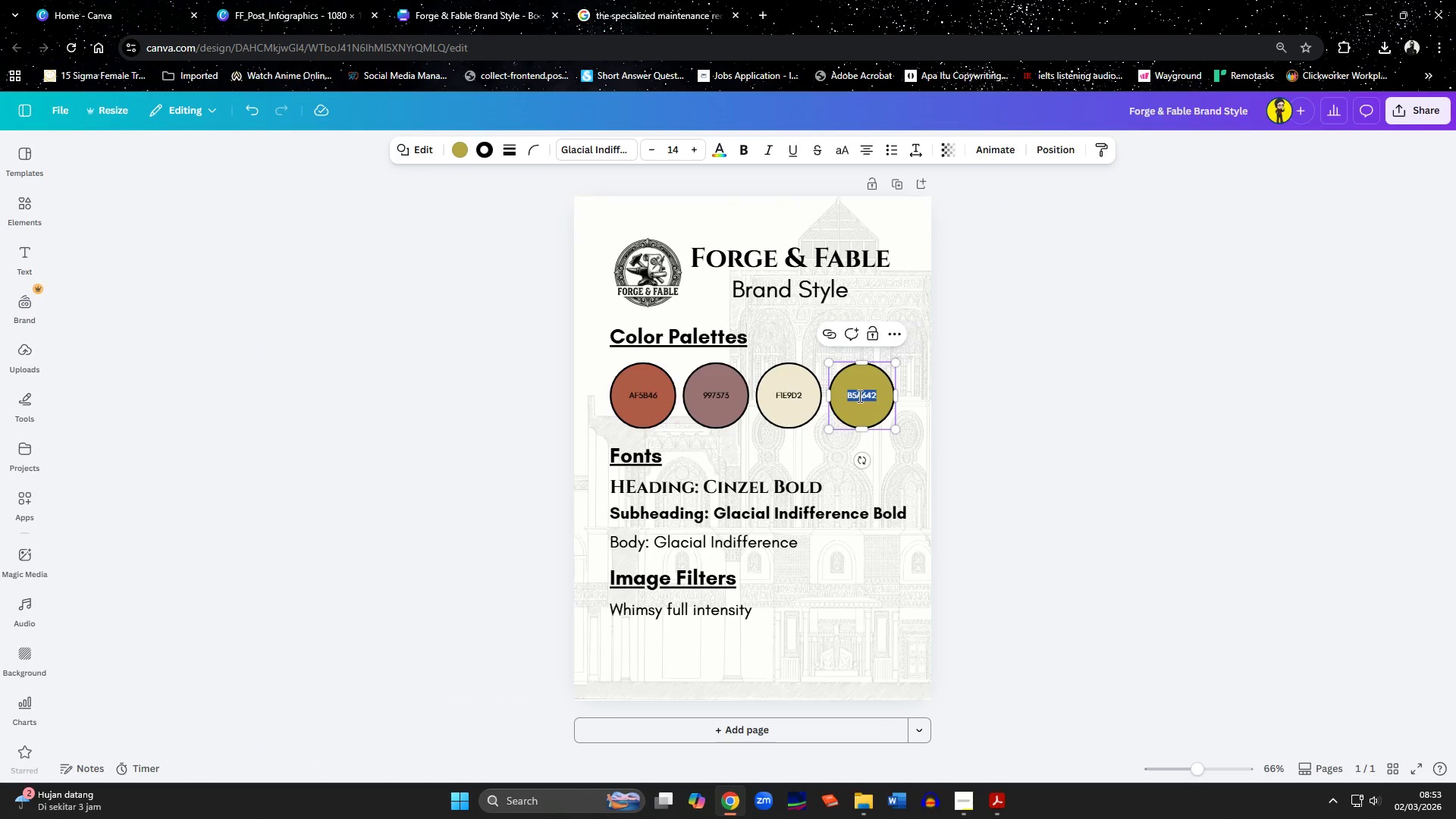 
key(Control+C)
 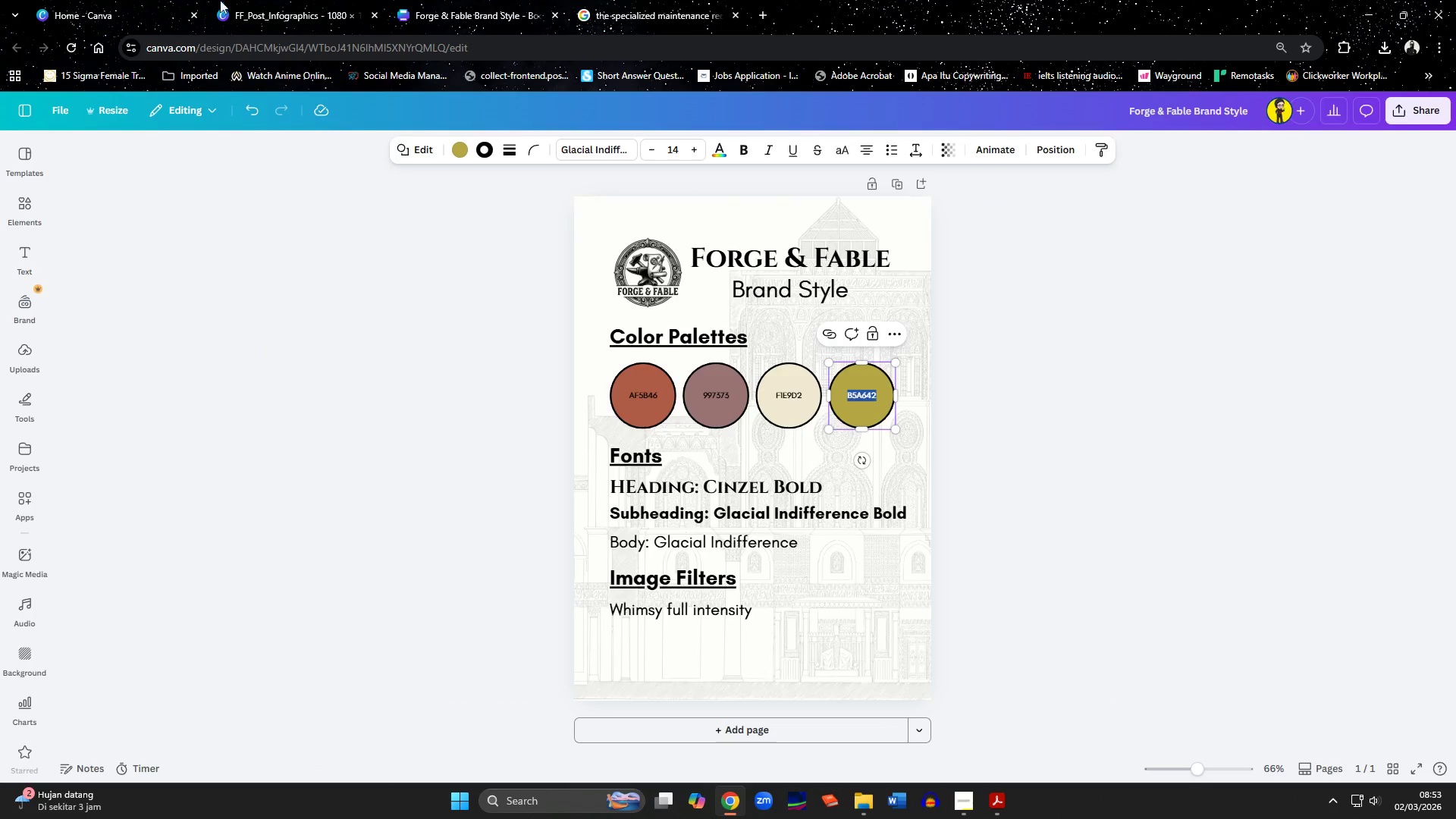 
left_click([263, 3])
 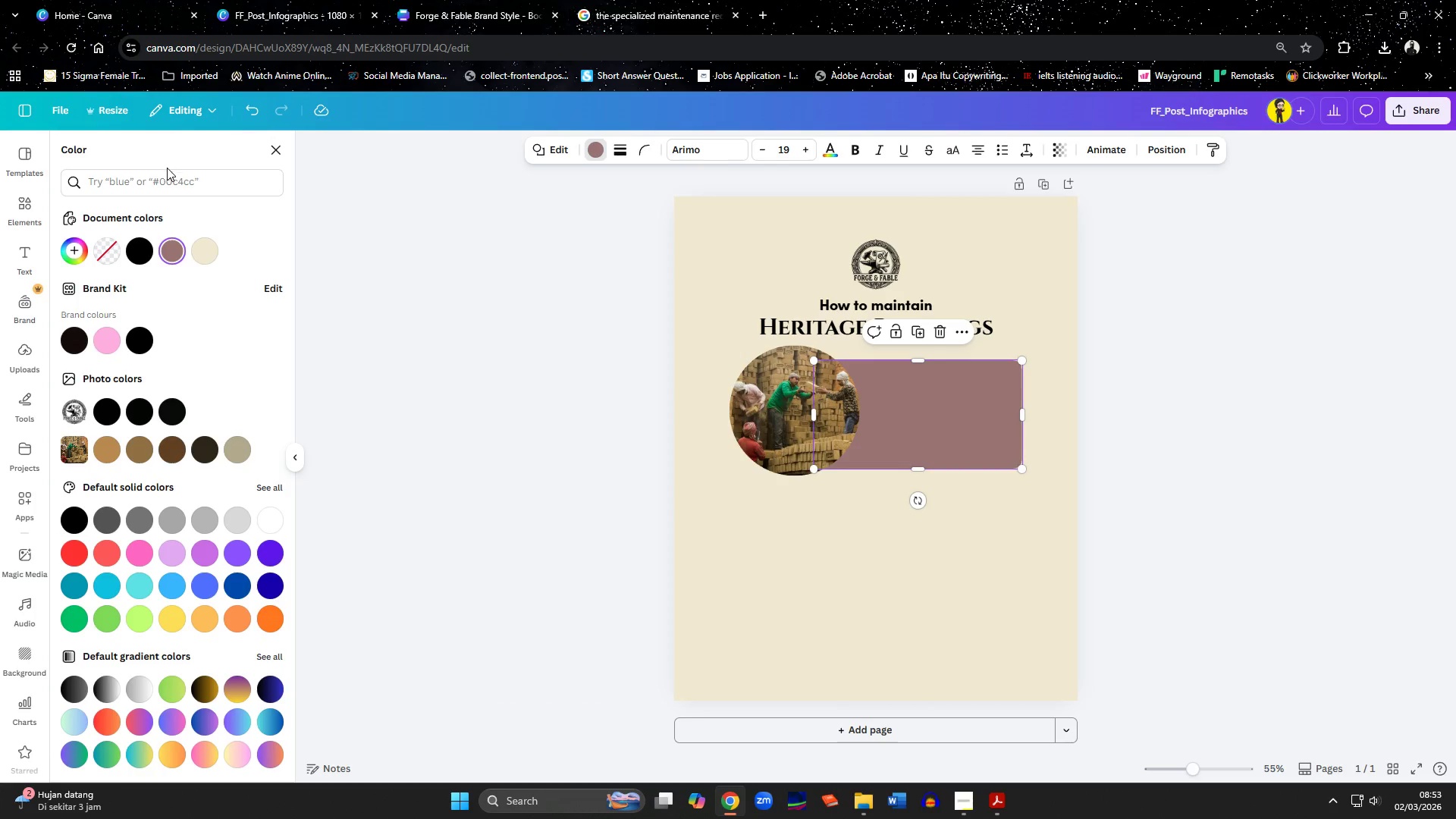 
left_click([165, 175])
 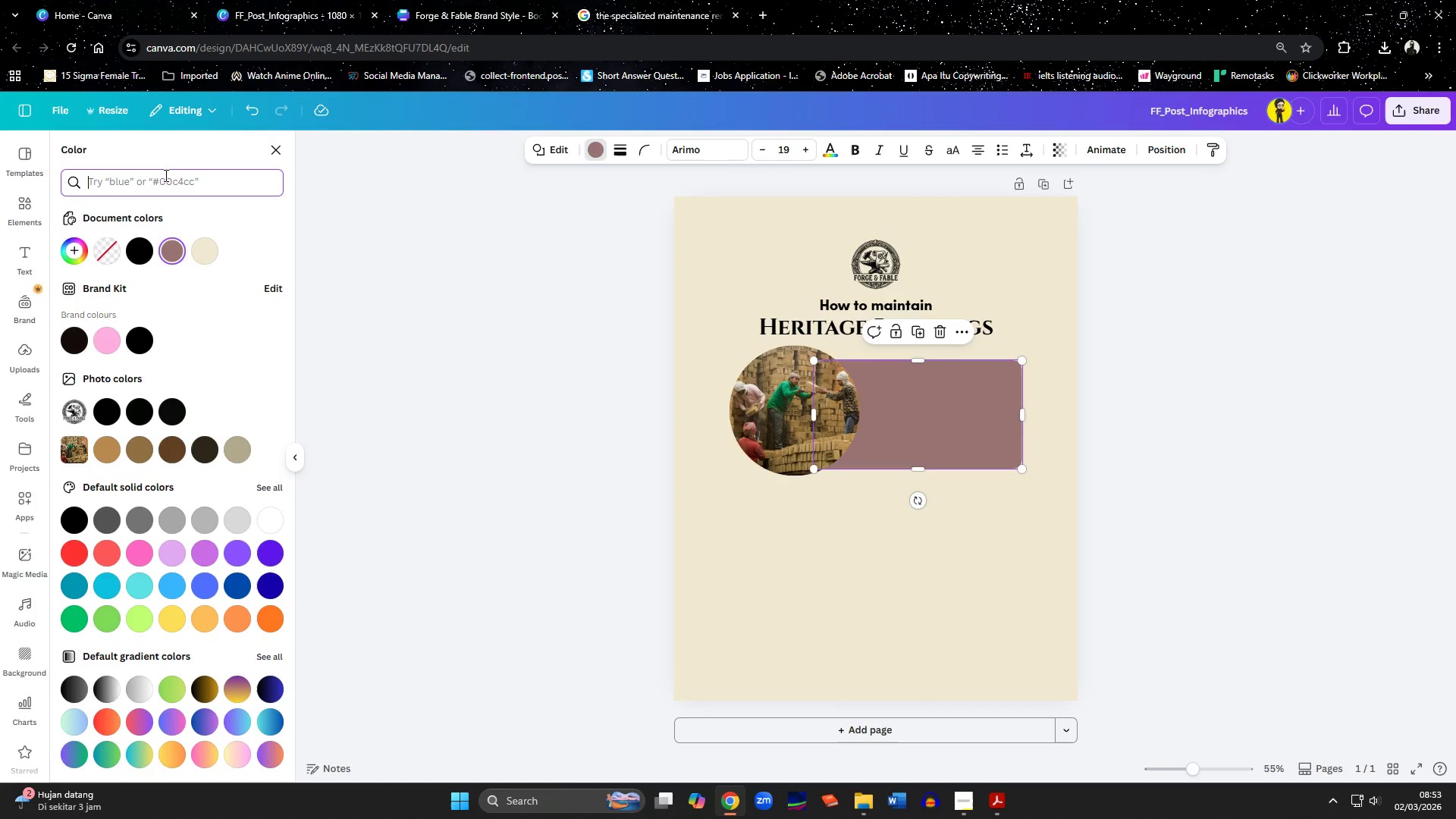 
key(Control+ControlLeft)
 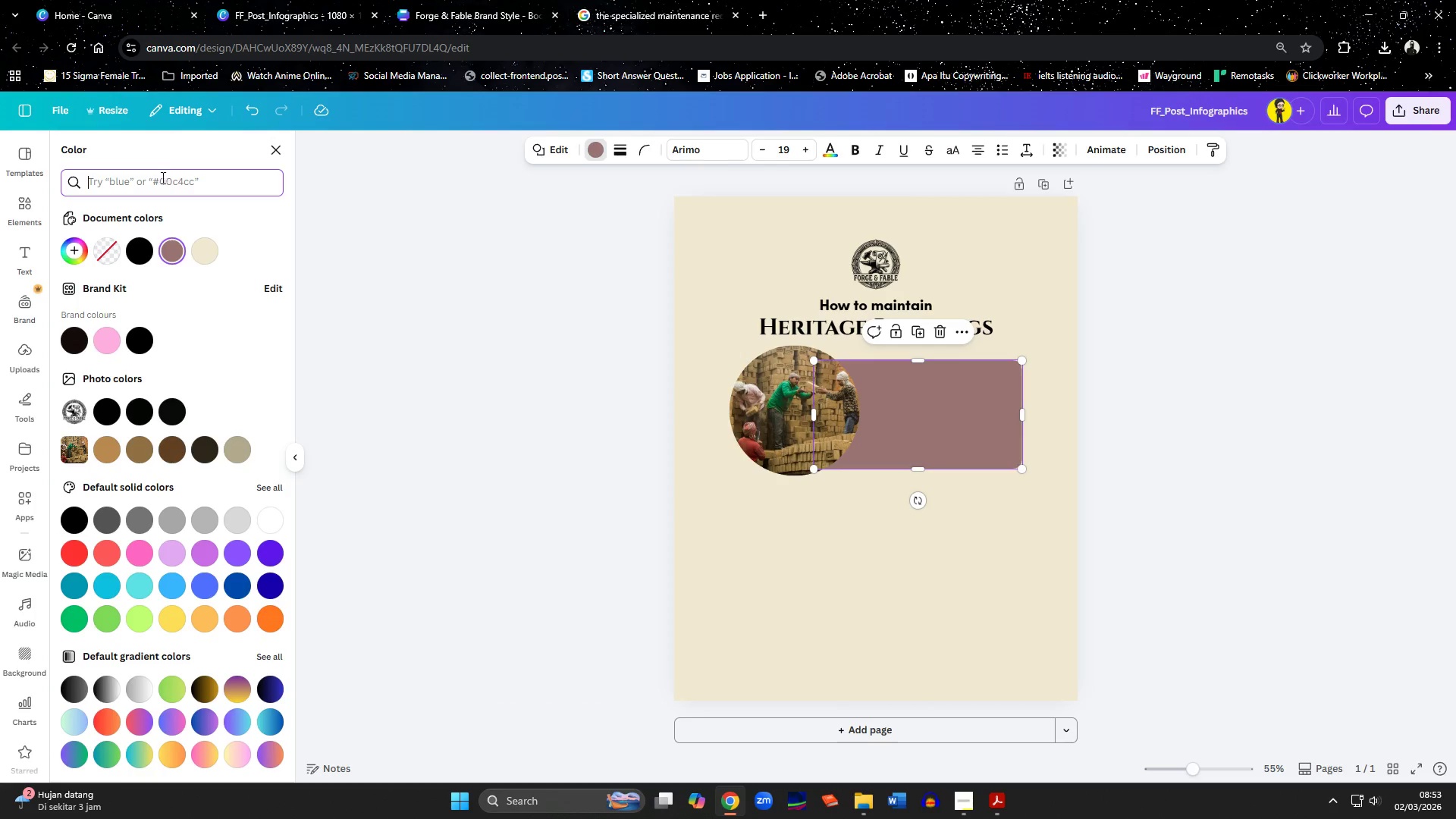 
key(Control+V)
 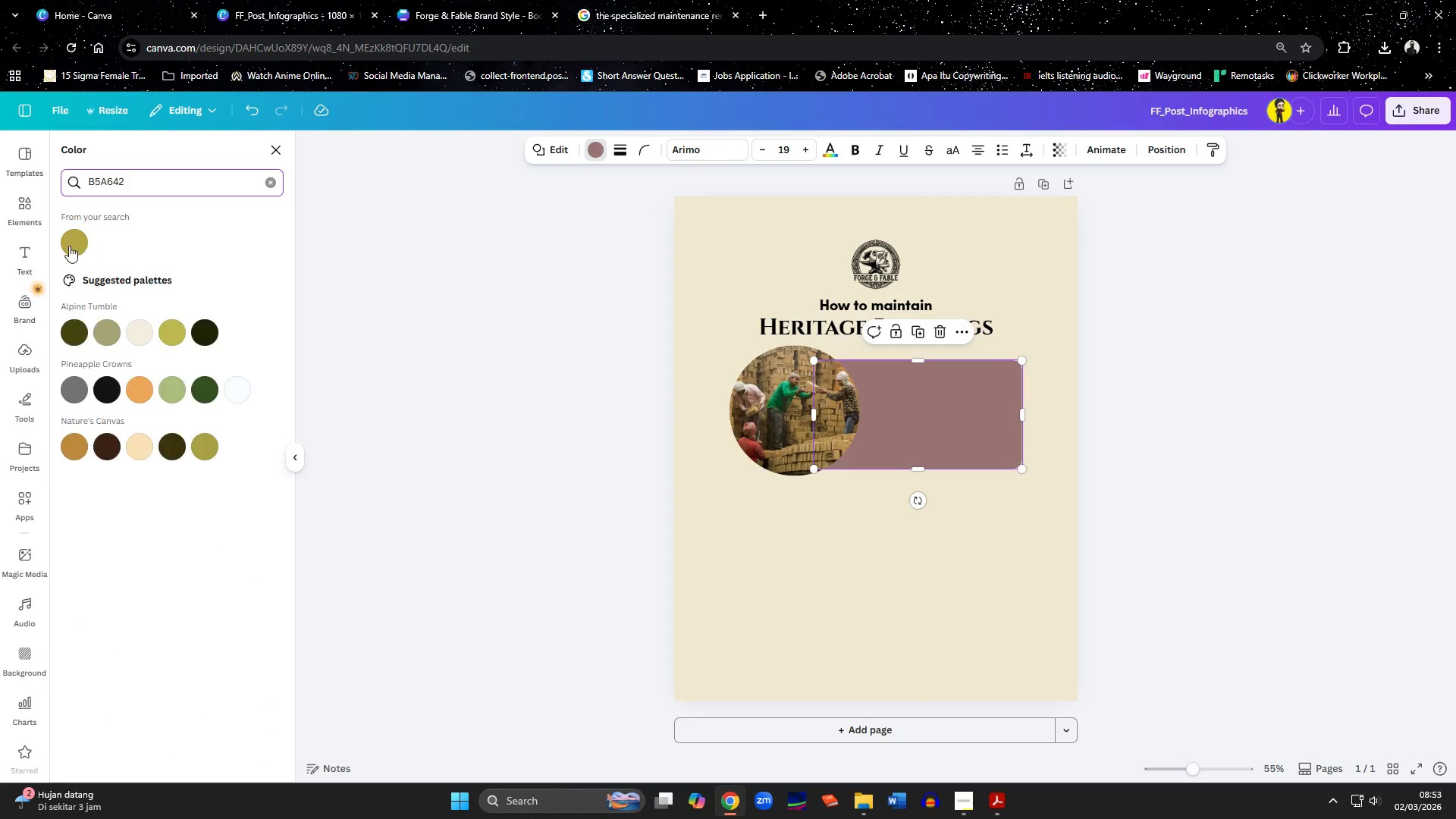 
left_click([69, 246])
 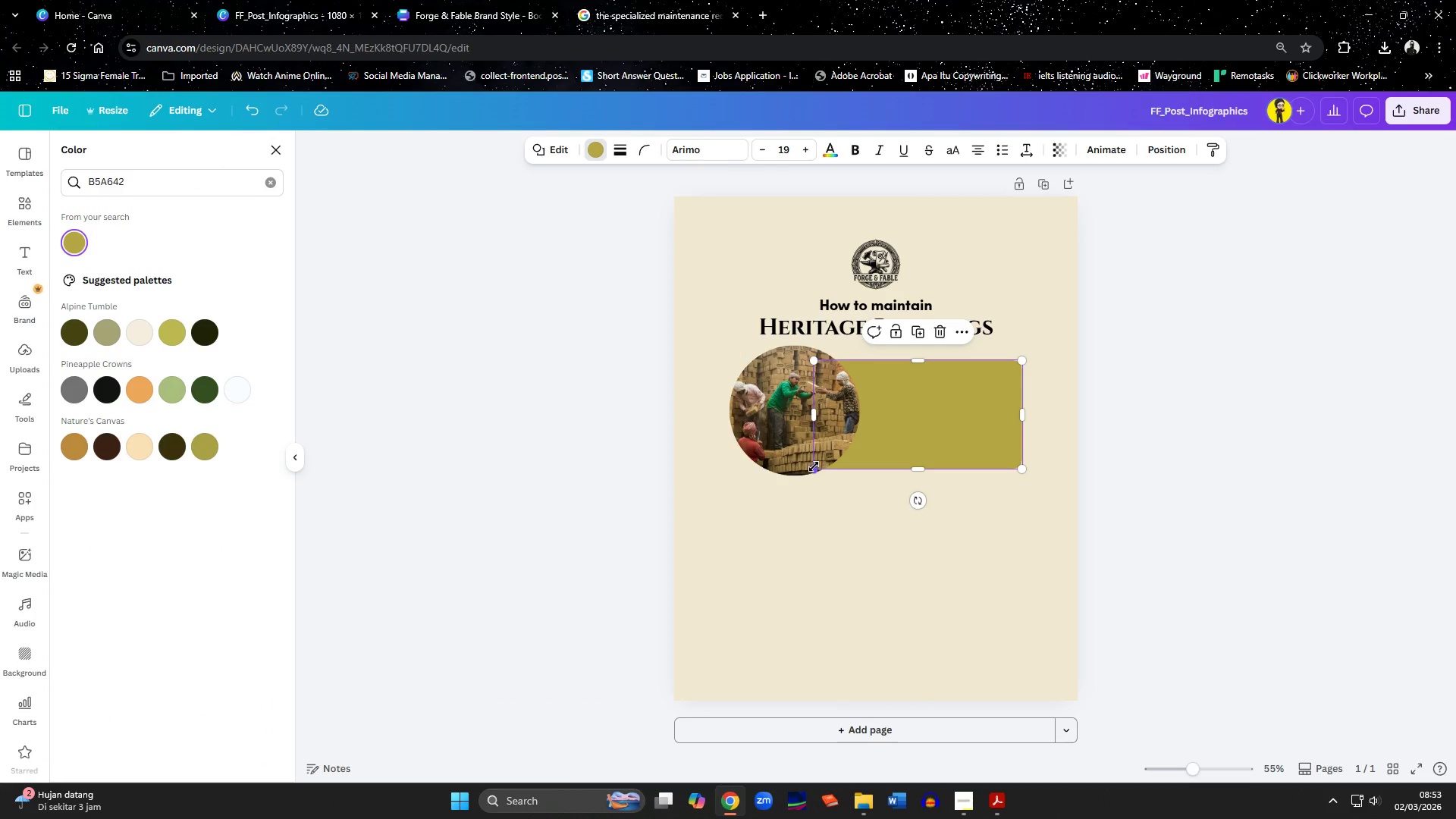 
left_click([856, 527])
 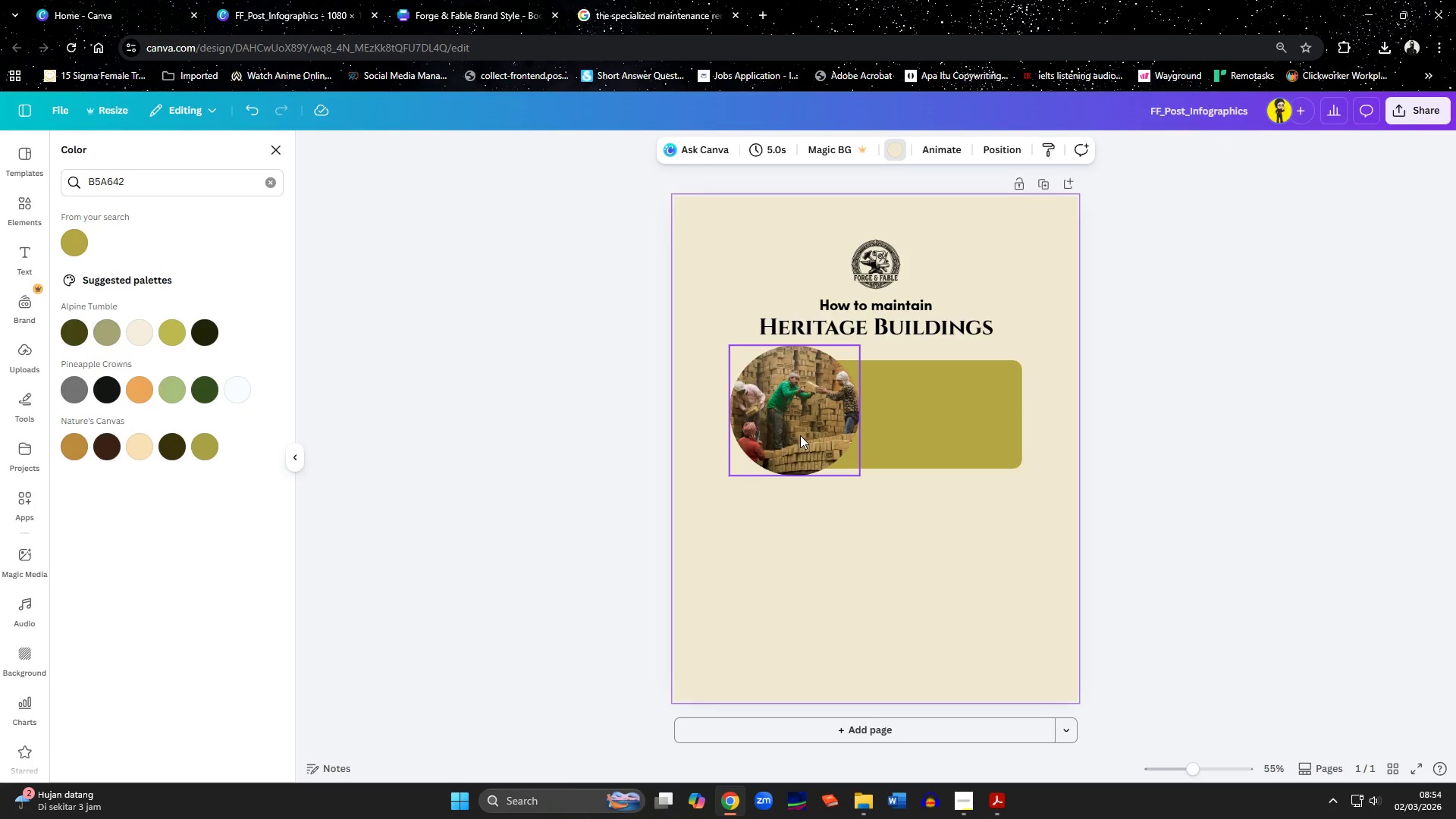 
left_click_drag(start_coordinate=[800, 435], to_coordinate=[796, 434])
 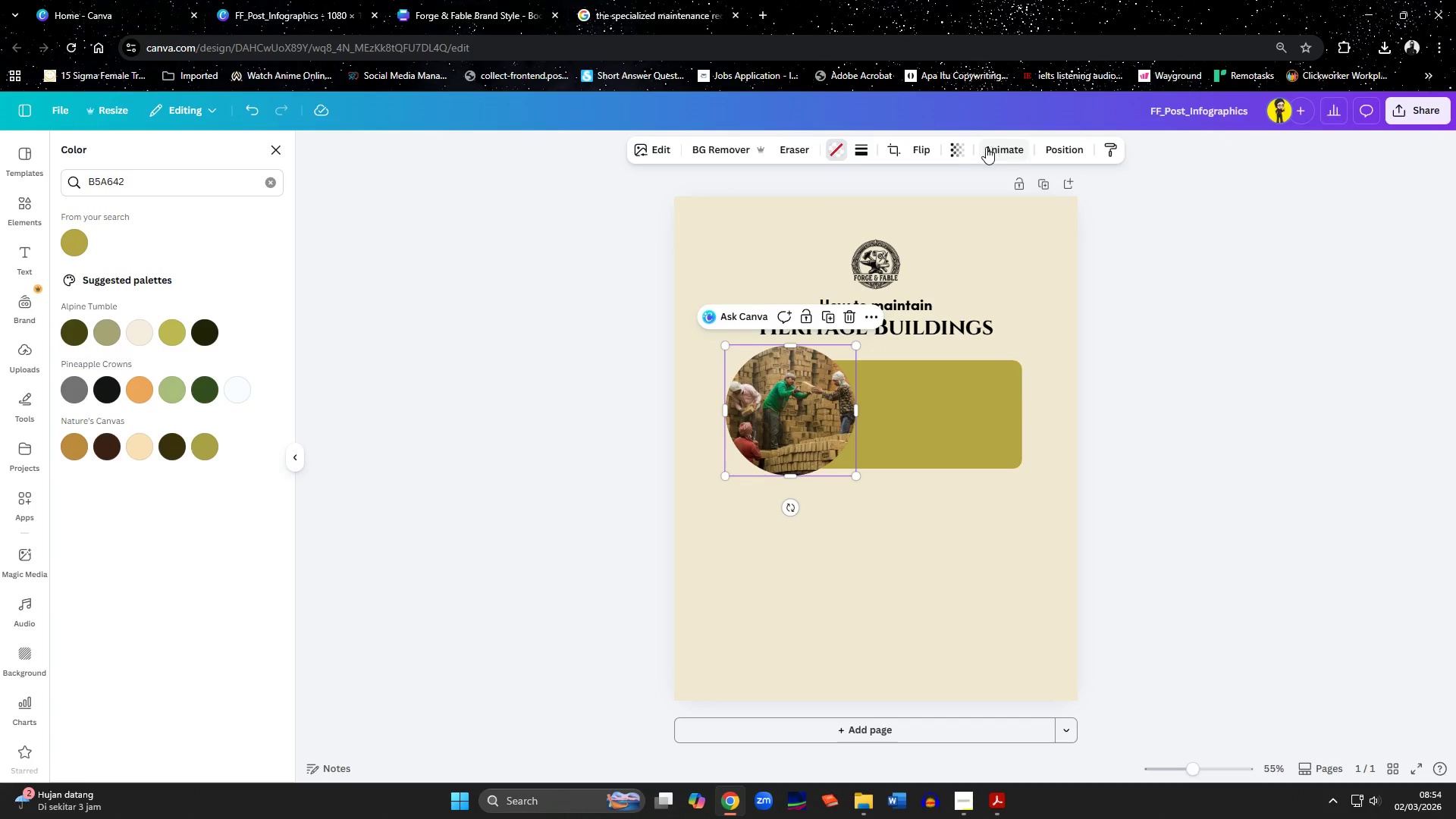 
left_click([959, 149])
 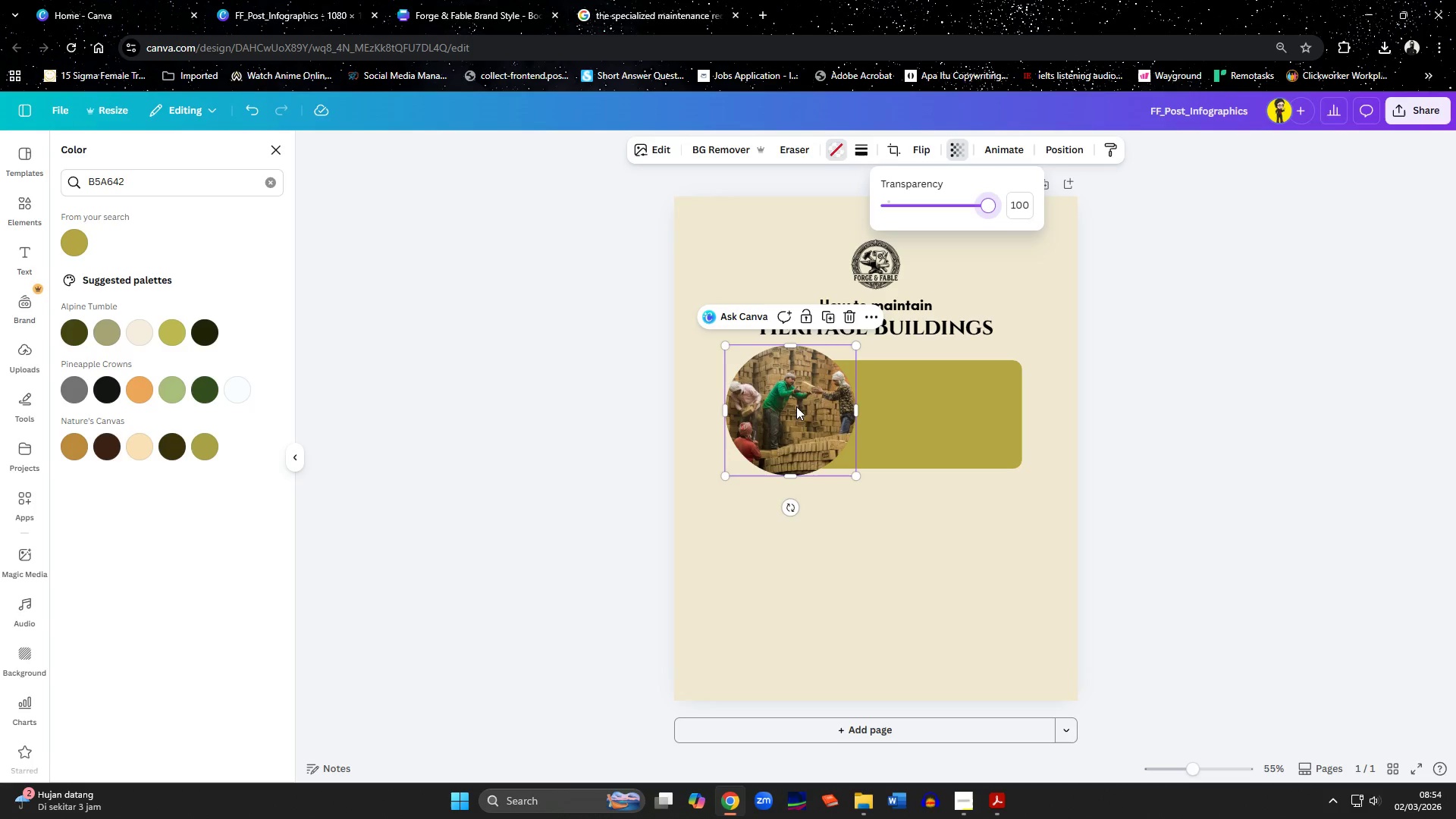 
wait(22.23)
 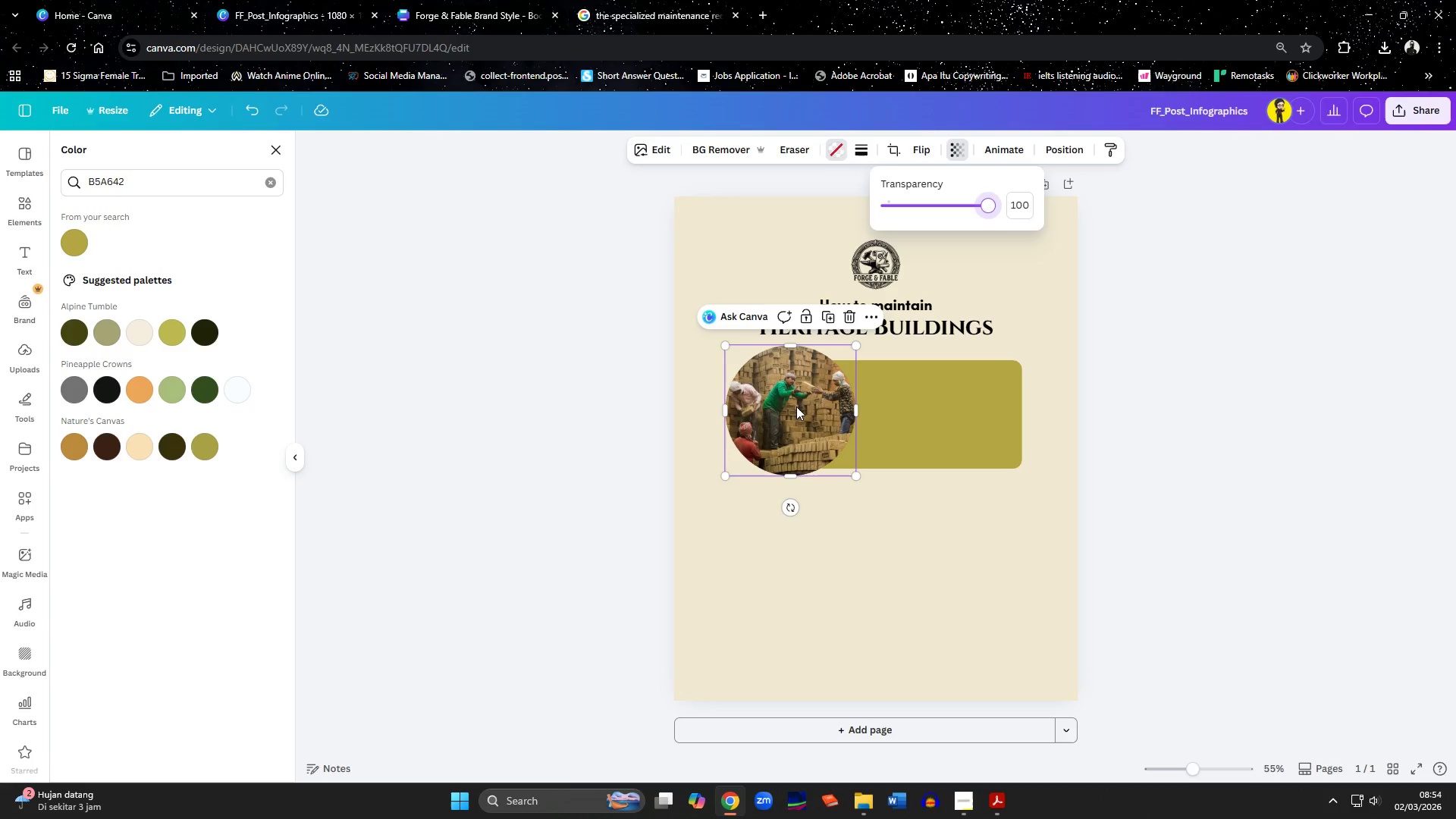 
left_click([796, 406])
 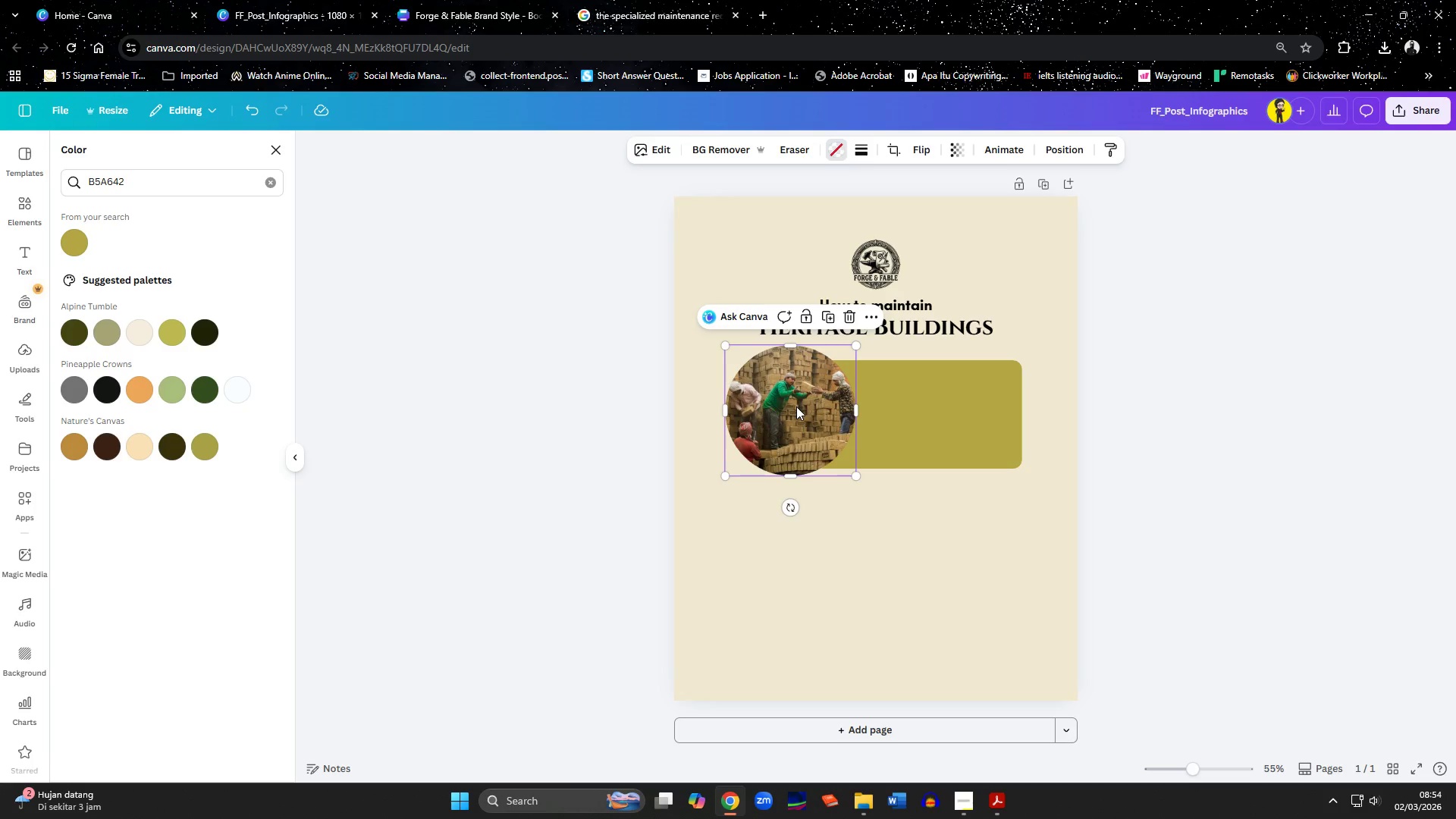 
key(Delete)
 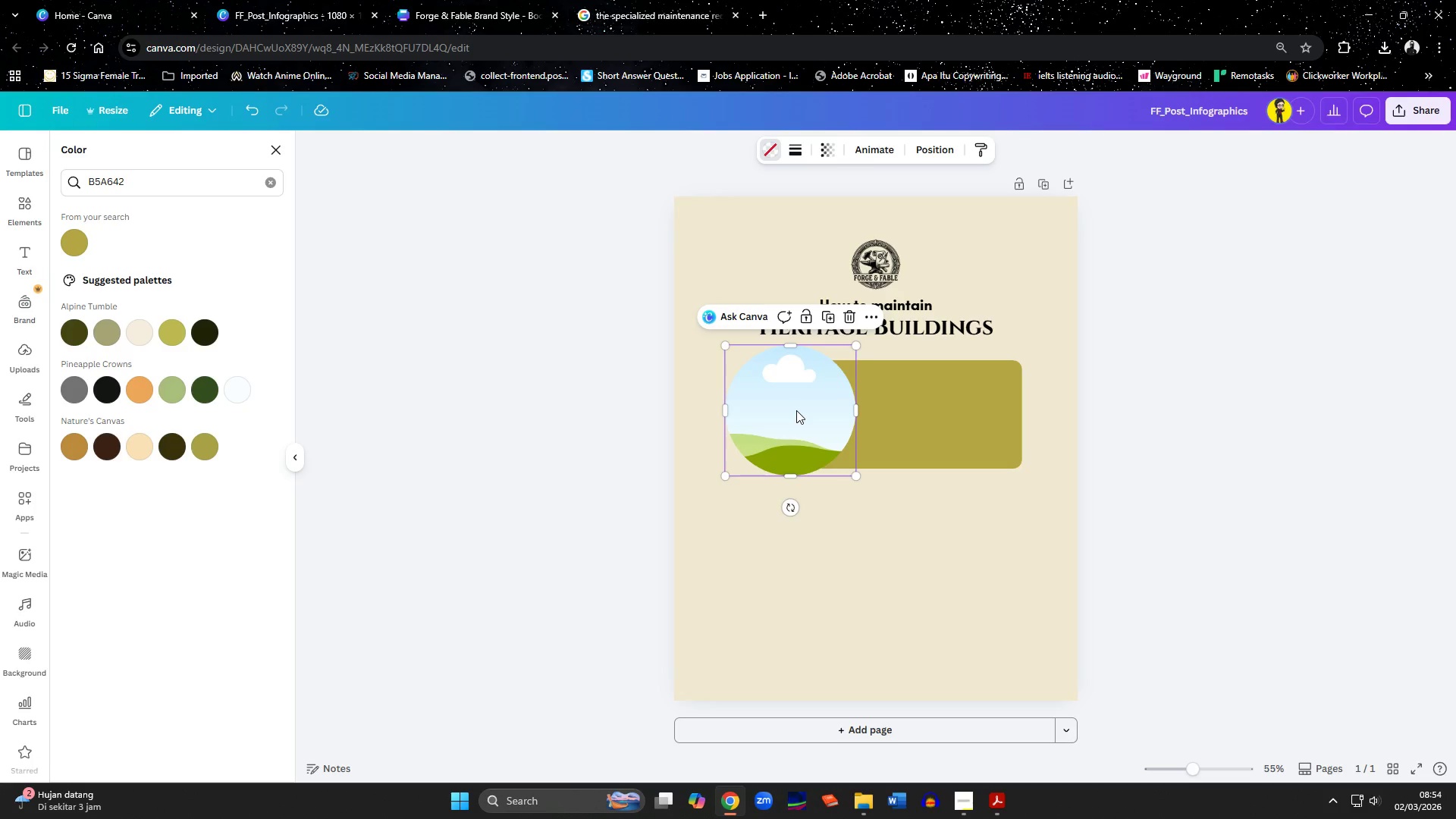 
key(Delete)
 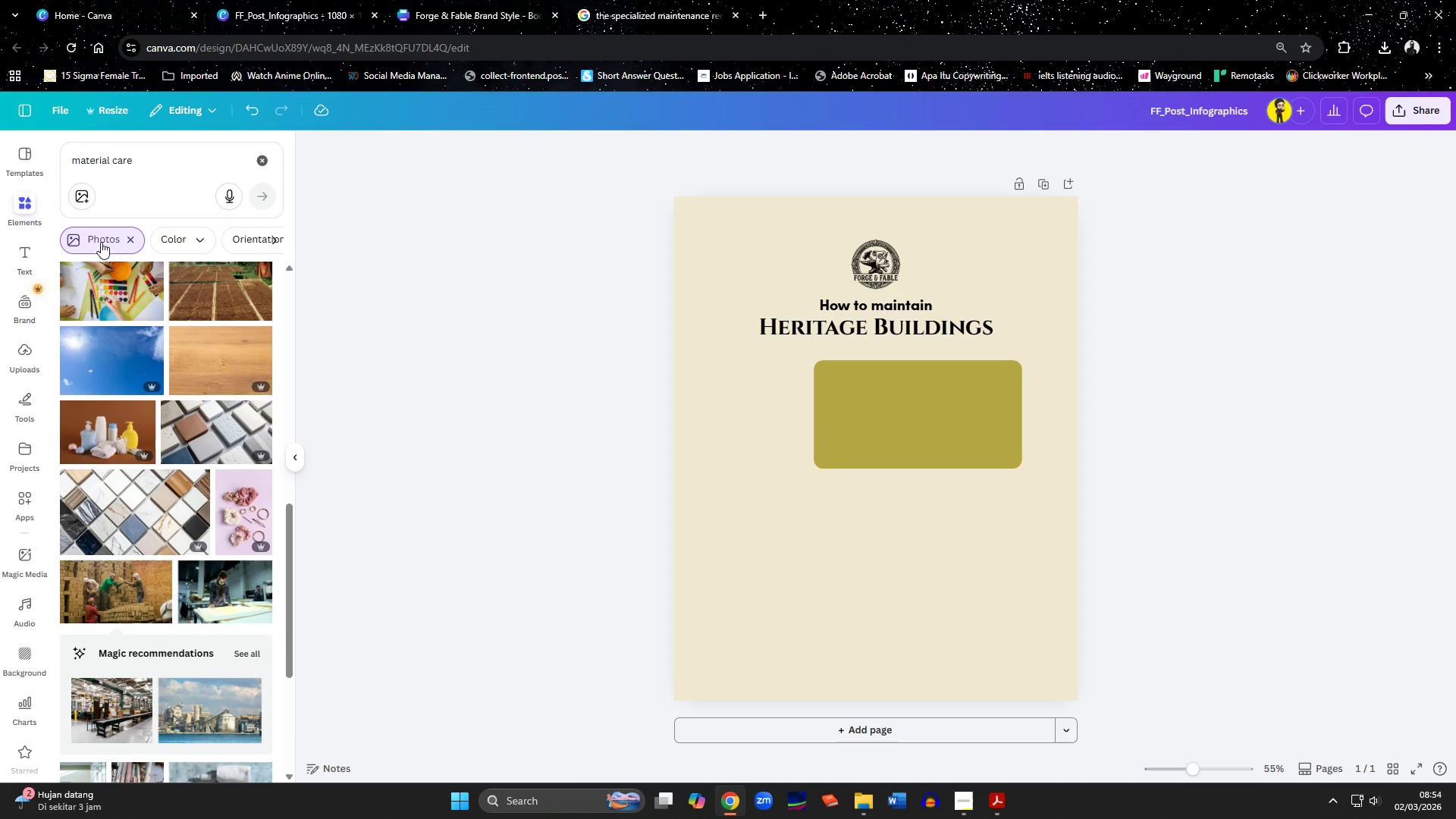 
left_click([136, 241])
 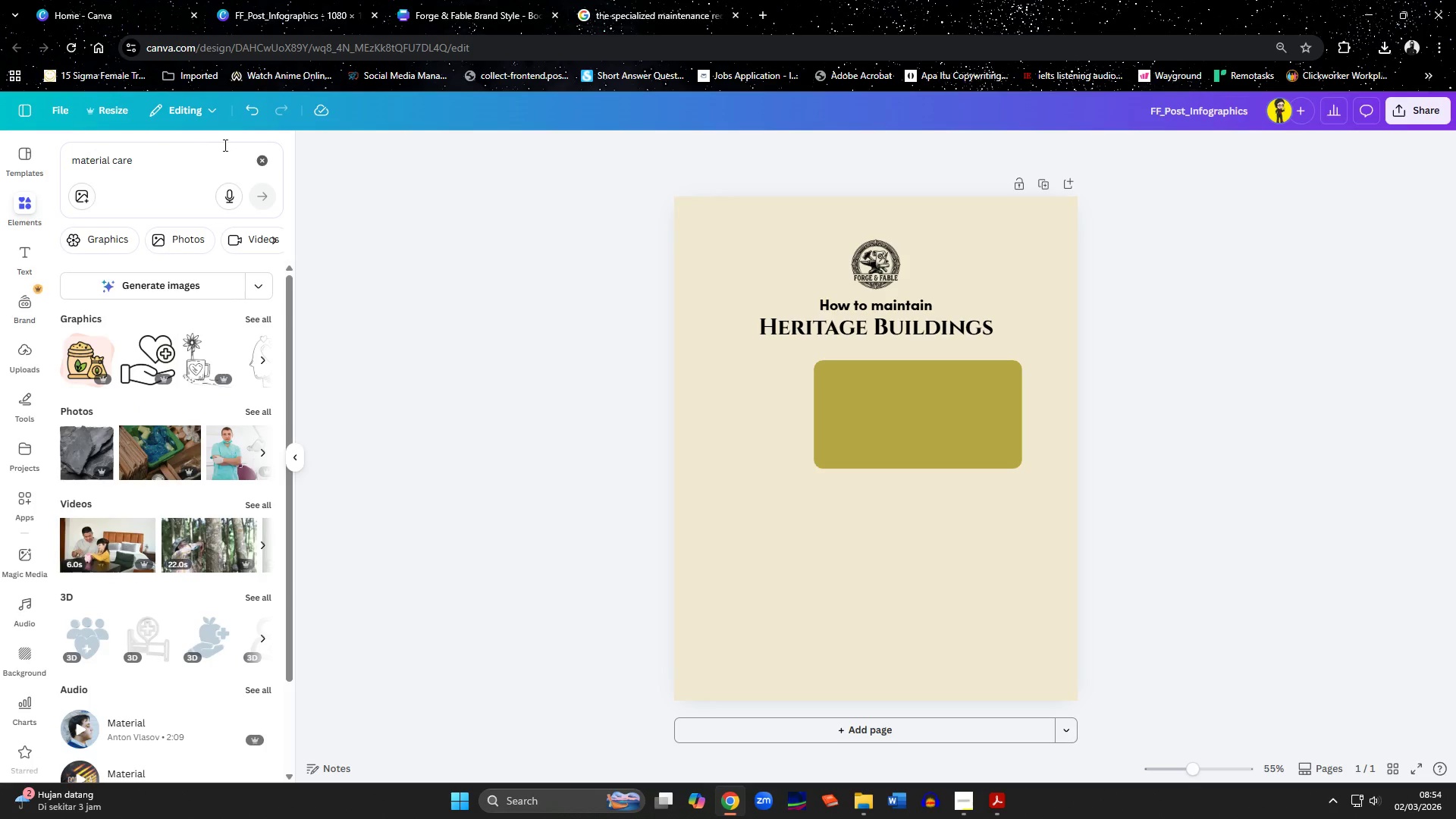 
left_click([262, 159])
 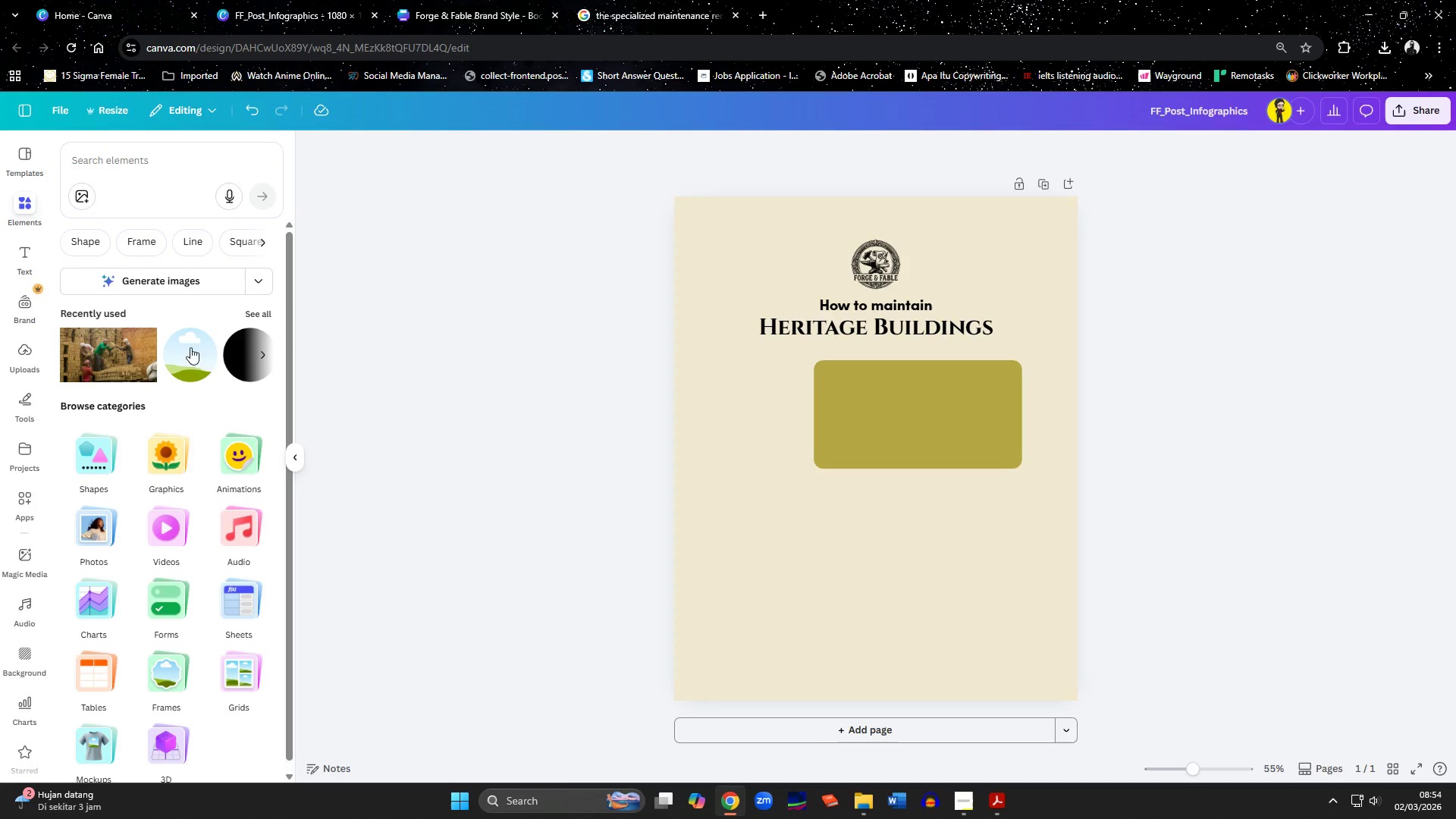 
left_click([230, 366])
 